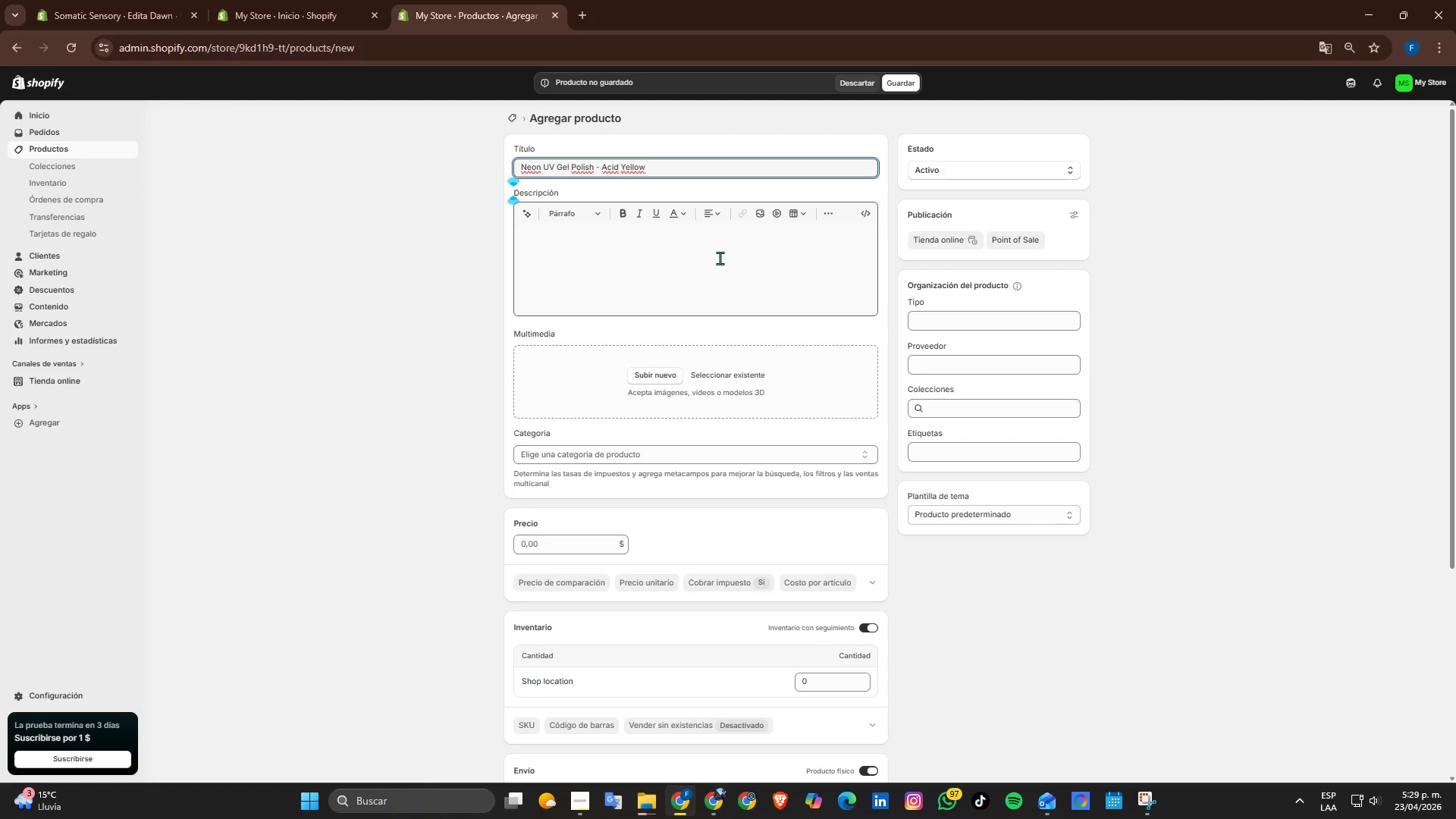 
left_click([659, 260])
 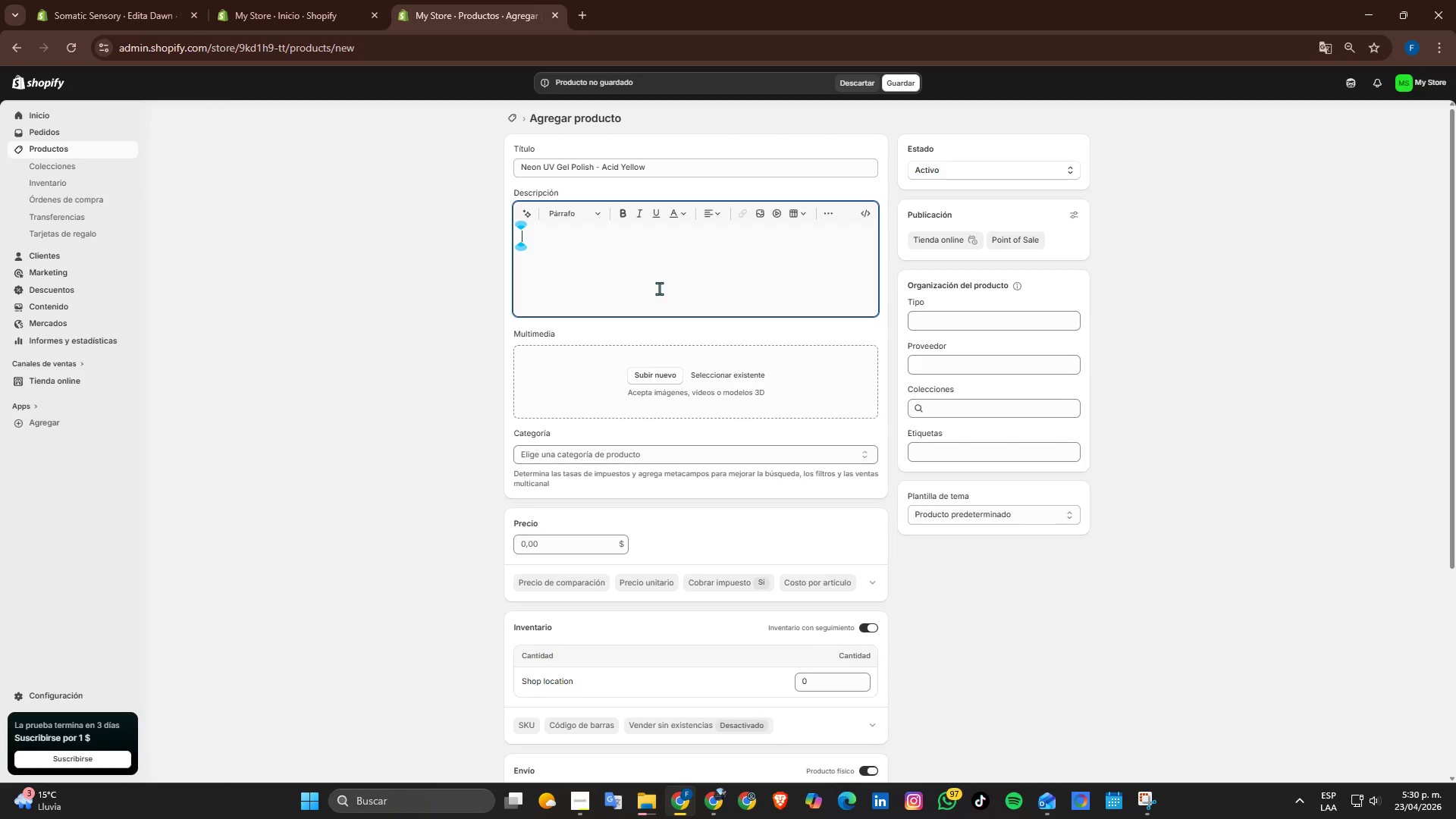 
wait(12.5)
 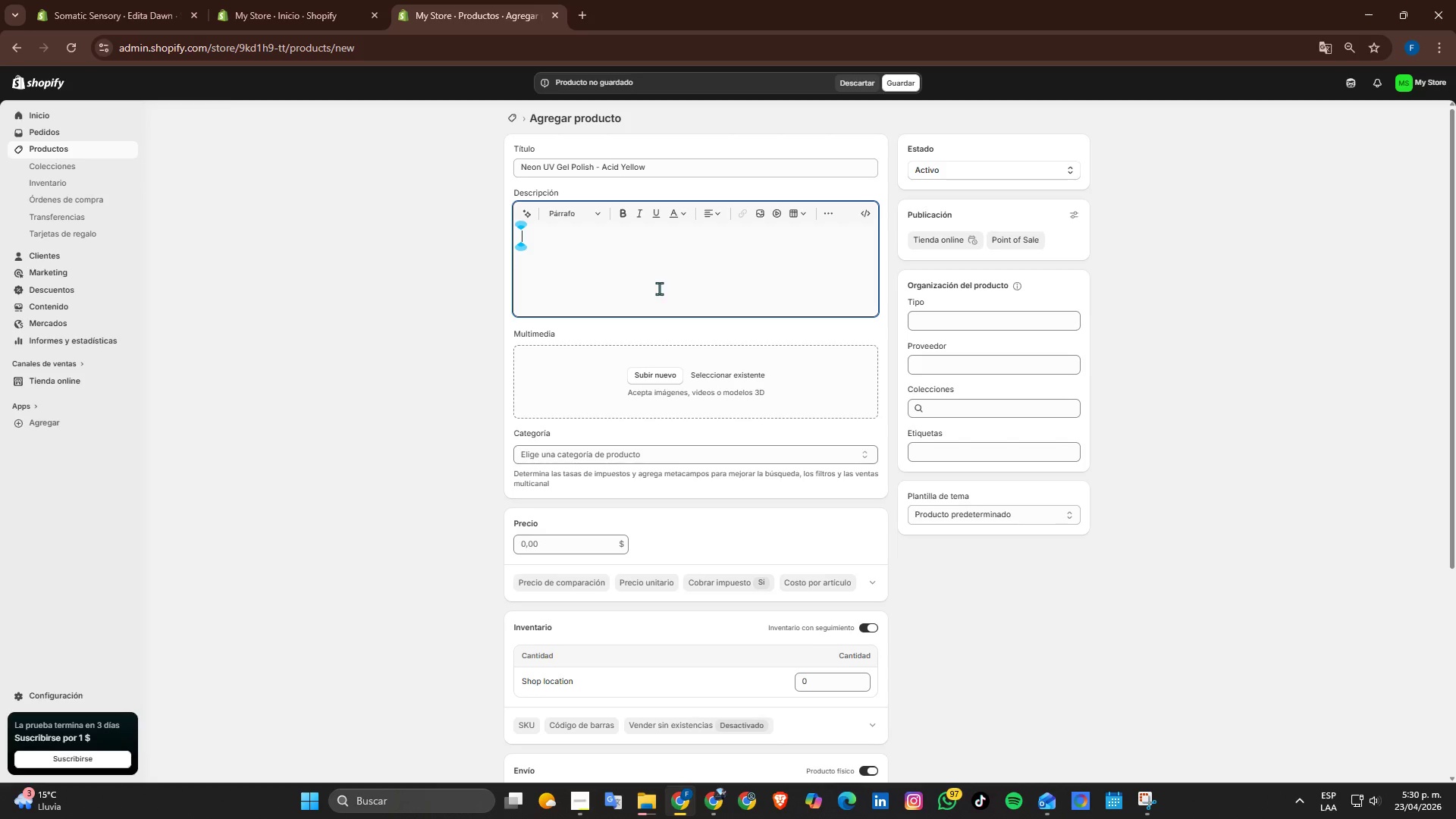 
type(Push your designs further with Acid Yellow )
key(Backspace)
type(, an ultra )
key(Backspace)
type(-bright neon UV gel polish built for bold expres)
key(Backspace)
type(ssion and pres)
key(Backspace)
key(Backspace)
type(ecision work. Its hihg)
key(Backspace)
key(Backspace)
type(gh-pigment formula ensures vibrant, consistente color that poposi)
key(Backspace)
type( insta)
key(Backspace)
key(Backspace)
key(Backspace)
key(Backspace)
key(Backspace)
key(Backspace)
key(Backspace)
key(Backspace)
type(s instantly, even in thin layers)
 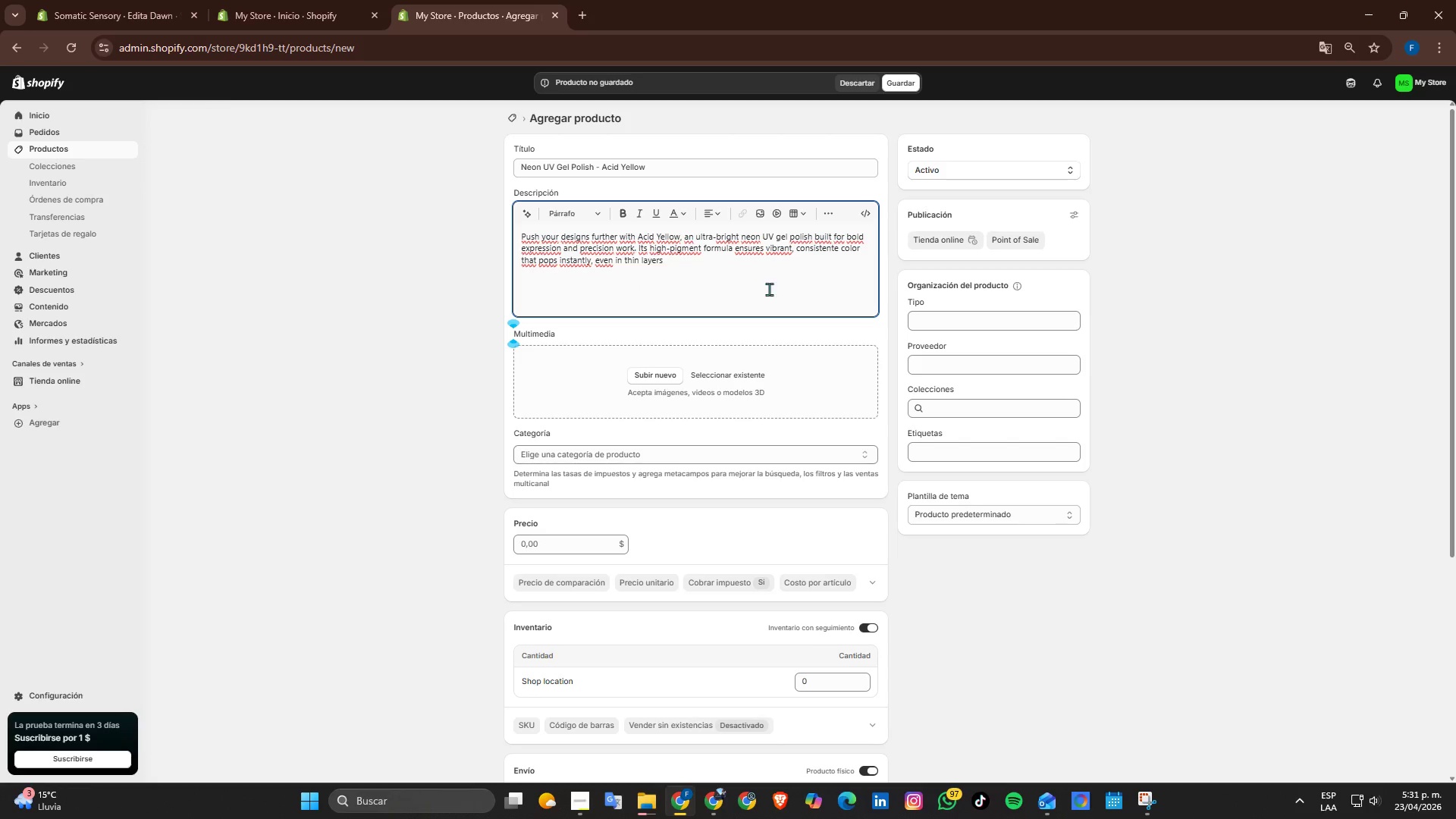 
wait(11.2)
 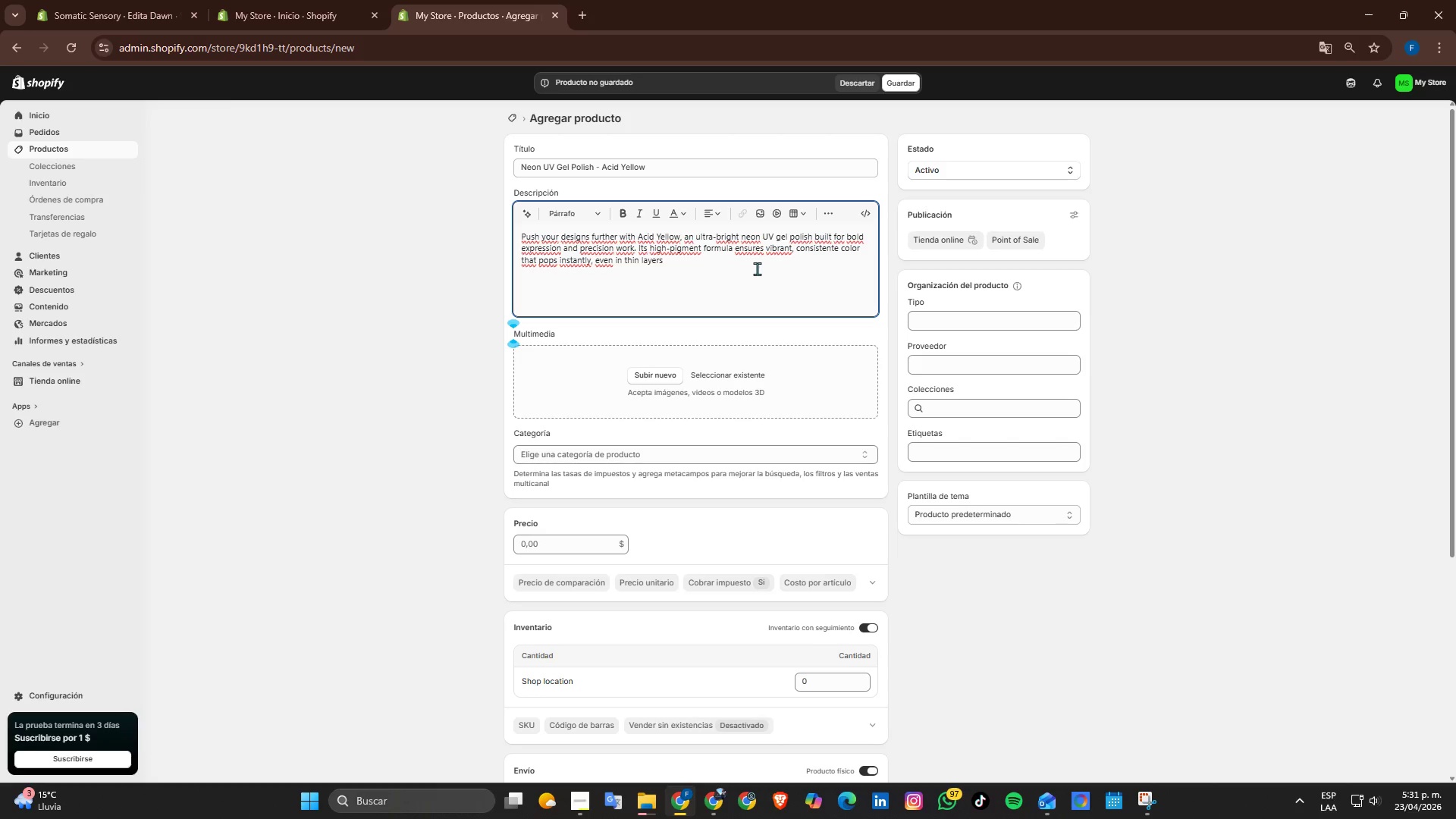 
key(Period)
 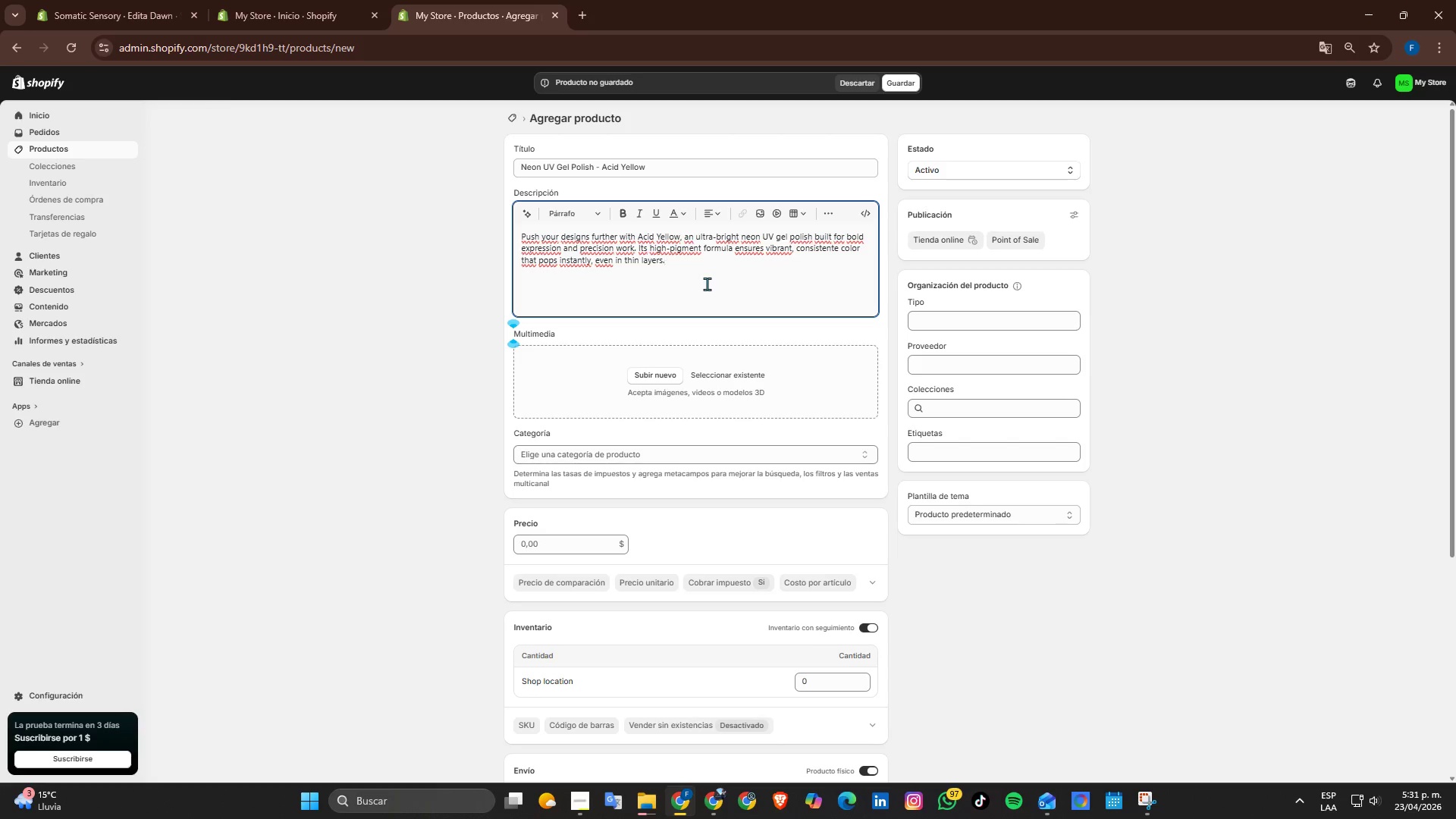 
key(Enter)
 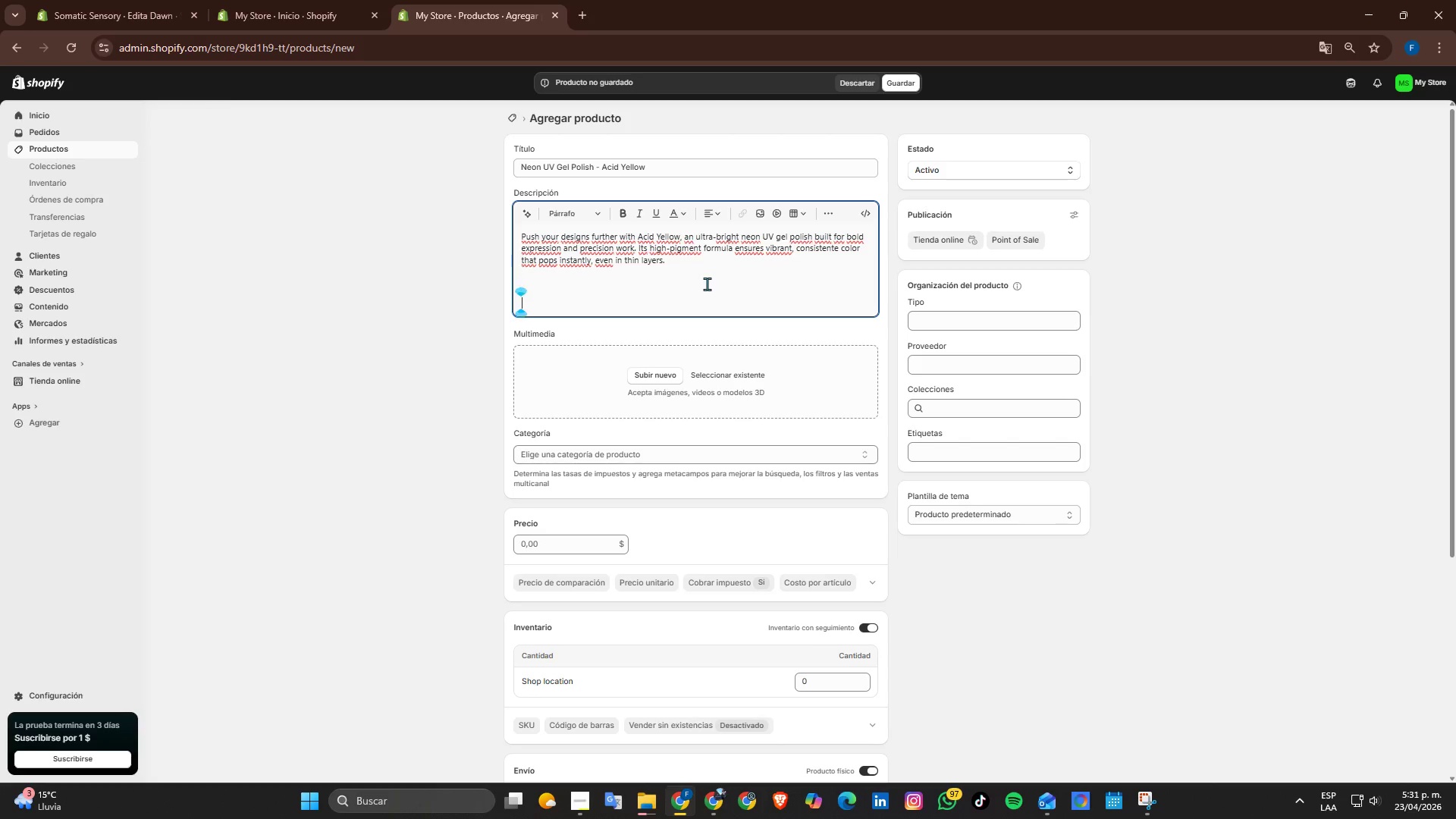 
key(Enter)
 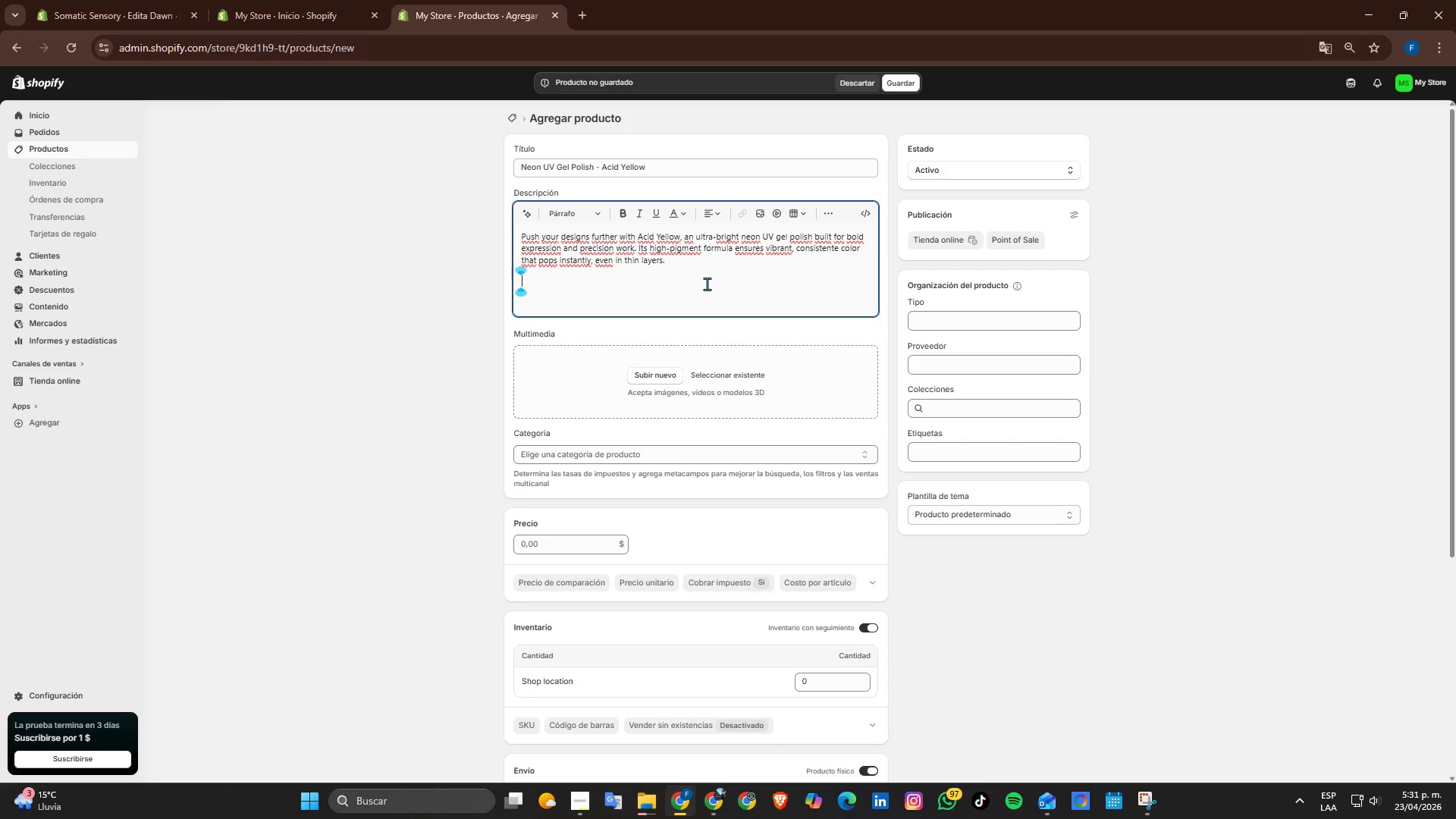 
key(Backspace)
type(Avalibr)
key(Backspace)
type(le )
 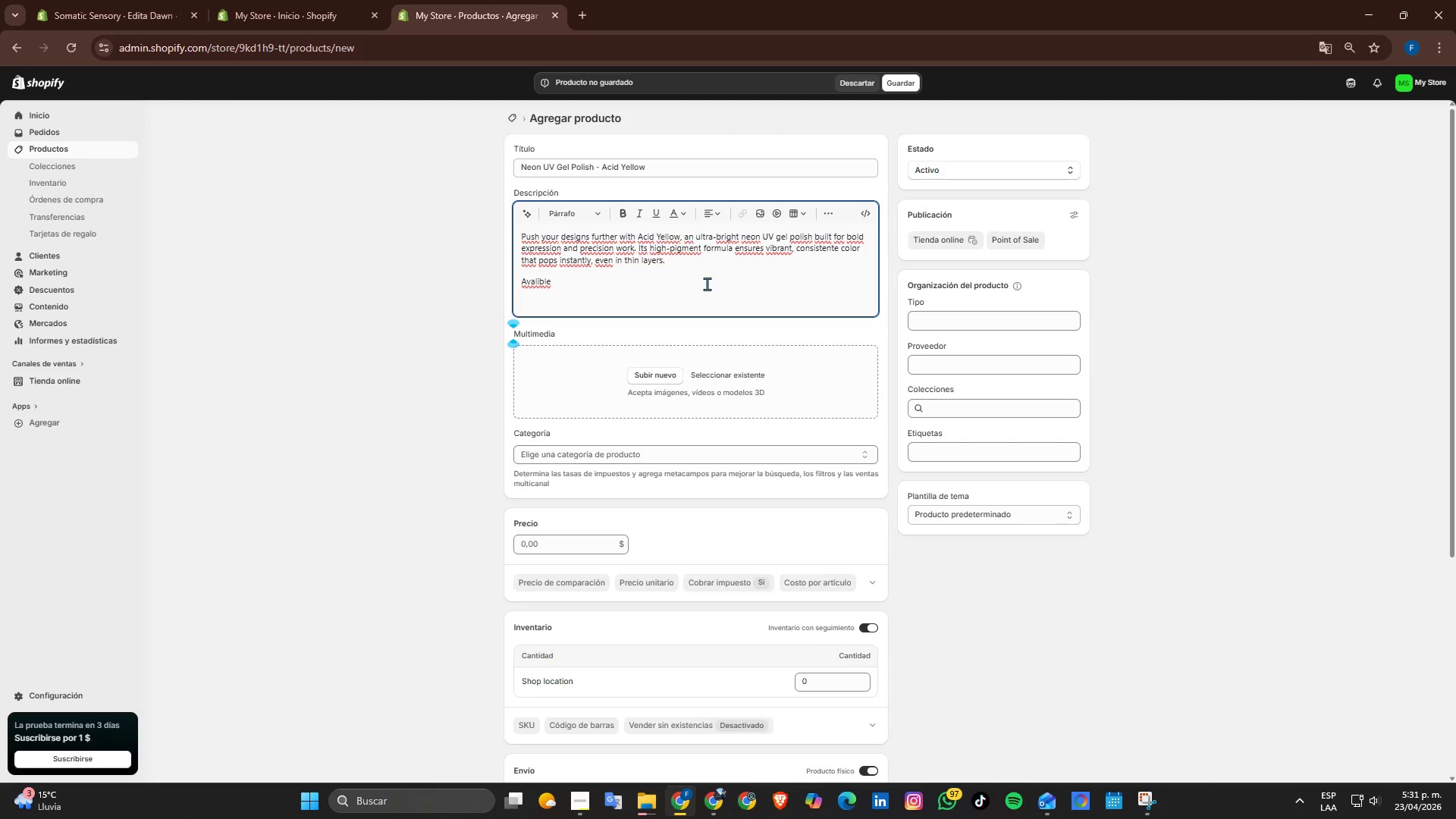 
type(in two sic)
key(Backspace)
type(zes, this gel adapts to your workflow-whether you[re tsting new )
 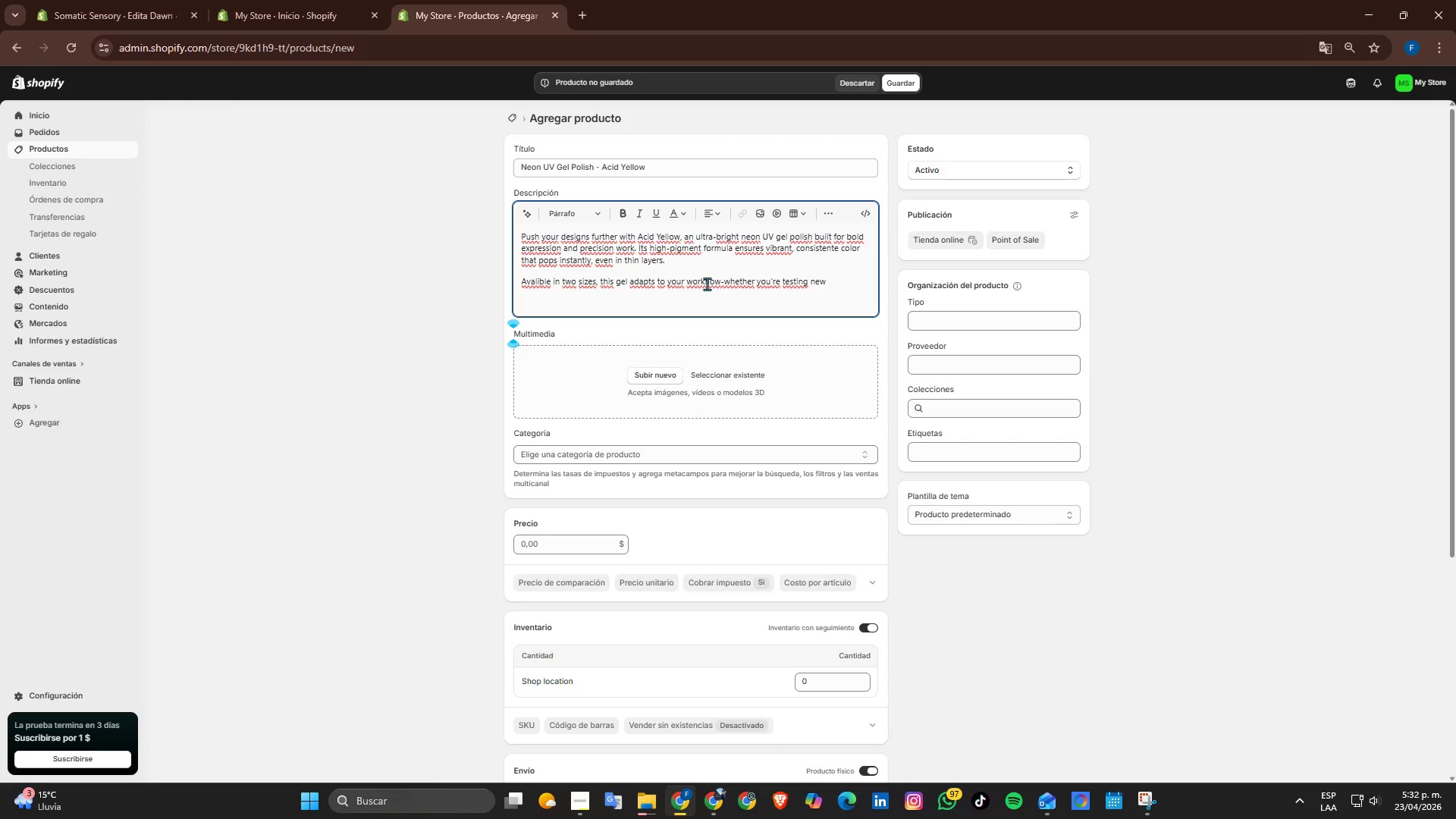 
type(desi)
 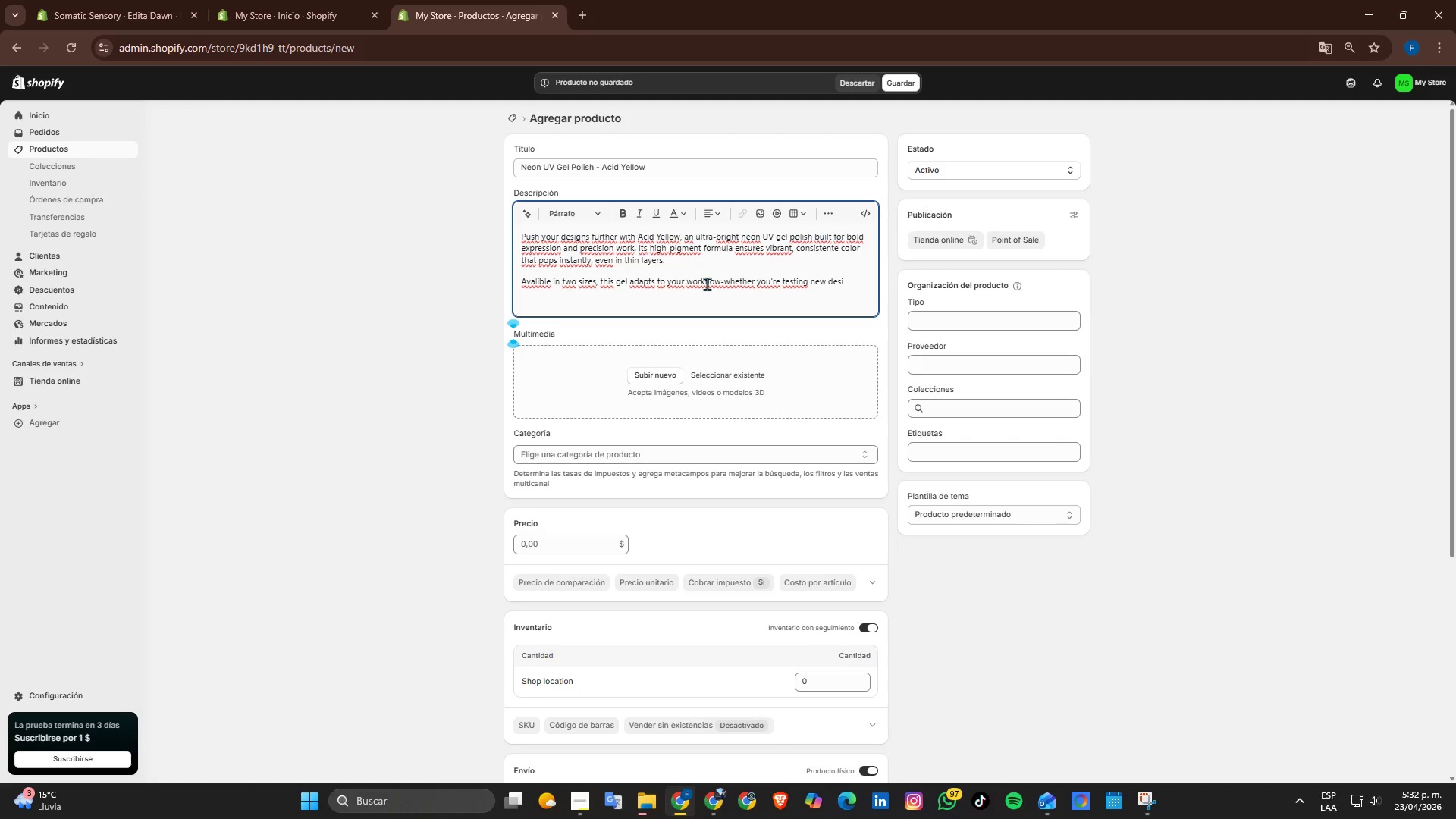 
wait(5.22)
 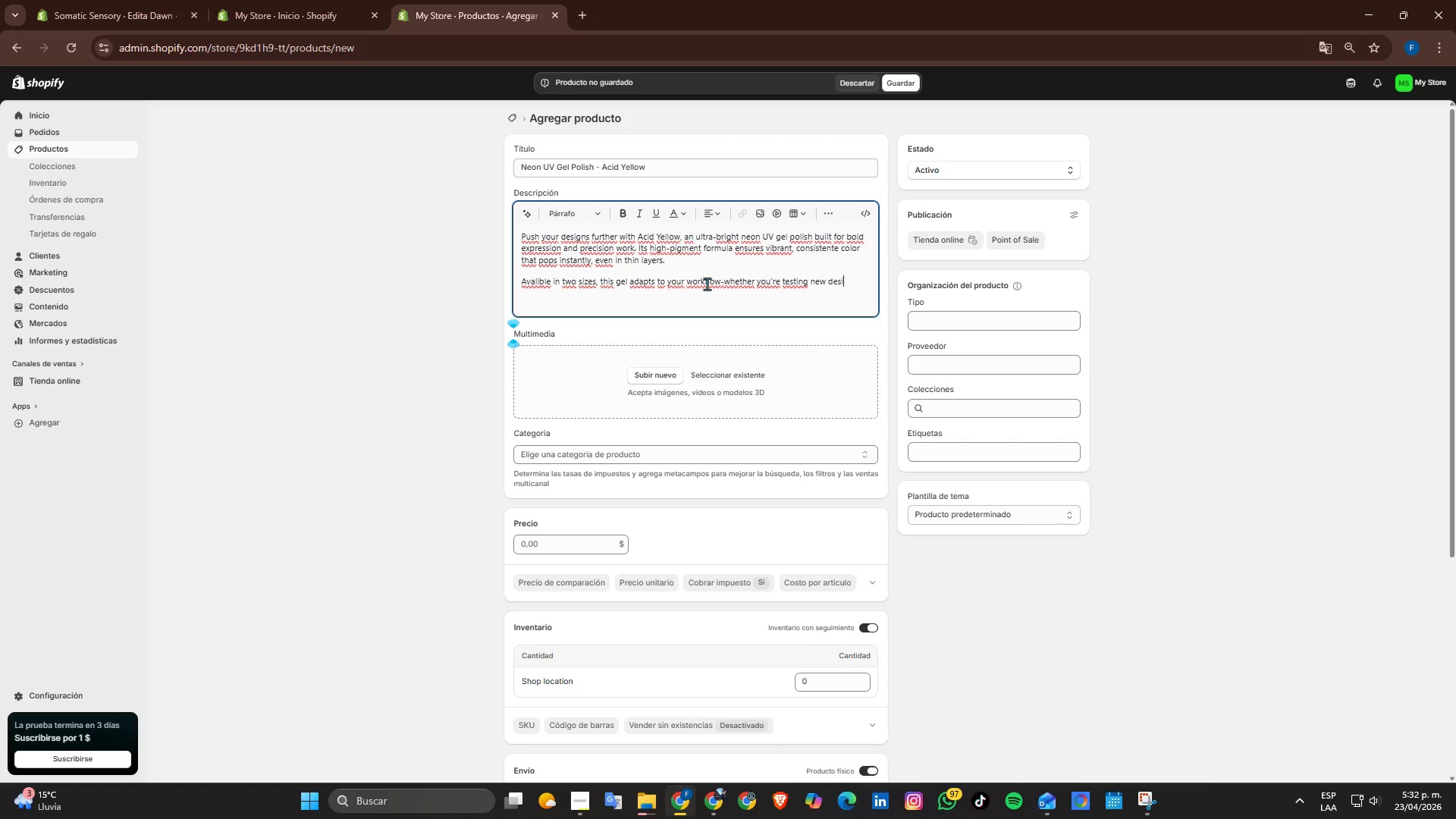 
type(gns or stocking)
 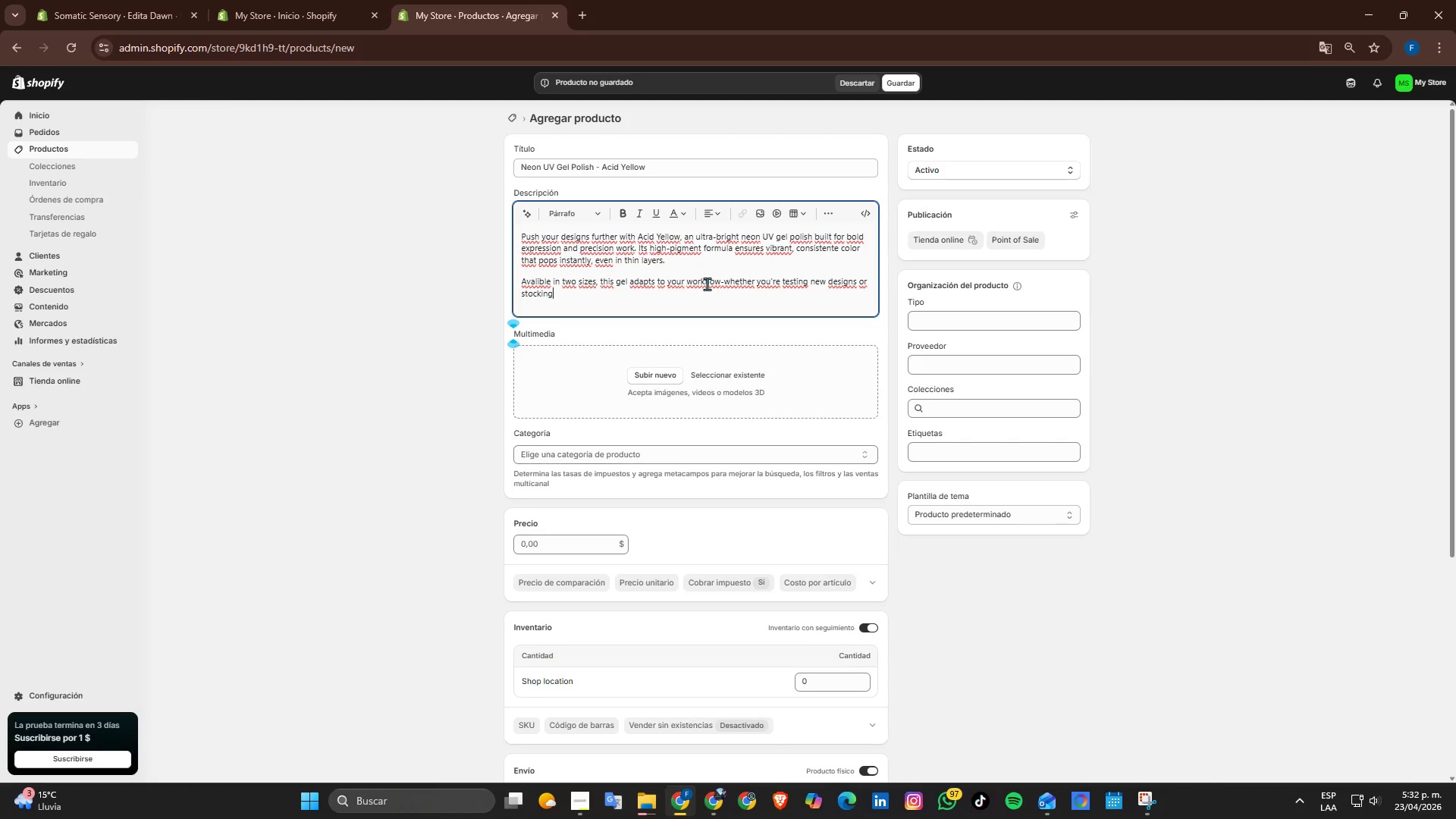 
type( up for high)
 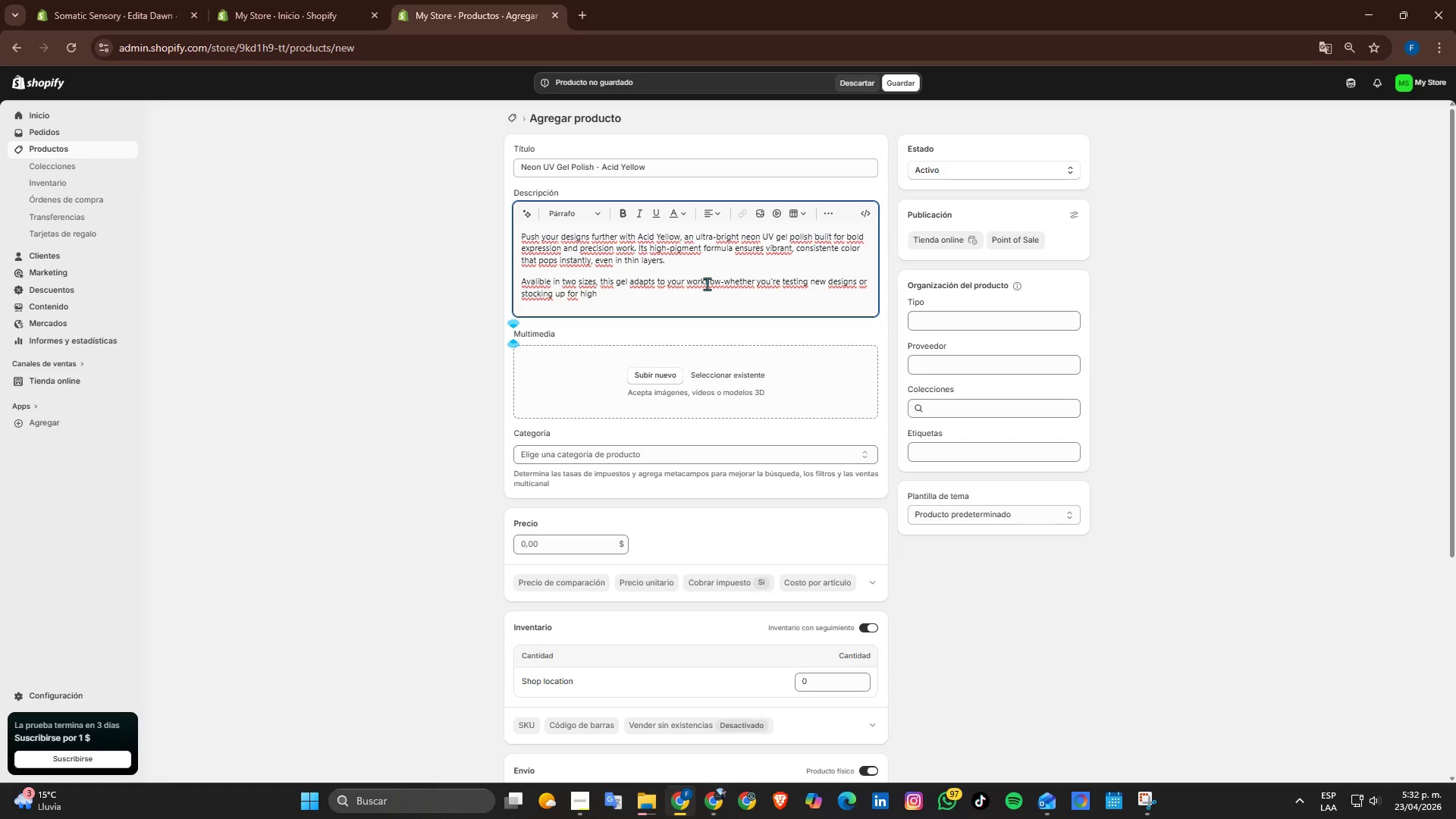 
type(-demand clients- The formula is esasy )
key(Backspace)
key(Backspace)
key(Backspace)
key(Backspace)
key(Backspace)
type(asy to control, self )
key(Backspace)
type(-leveling, and optimized for smoth, streak-freea)
key(Backspace)
type( aplicaction.)
 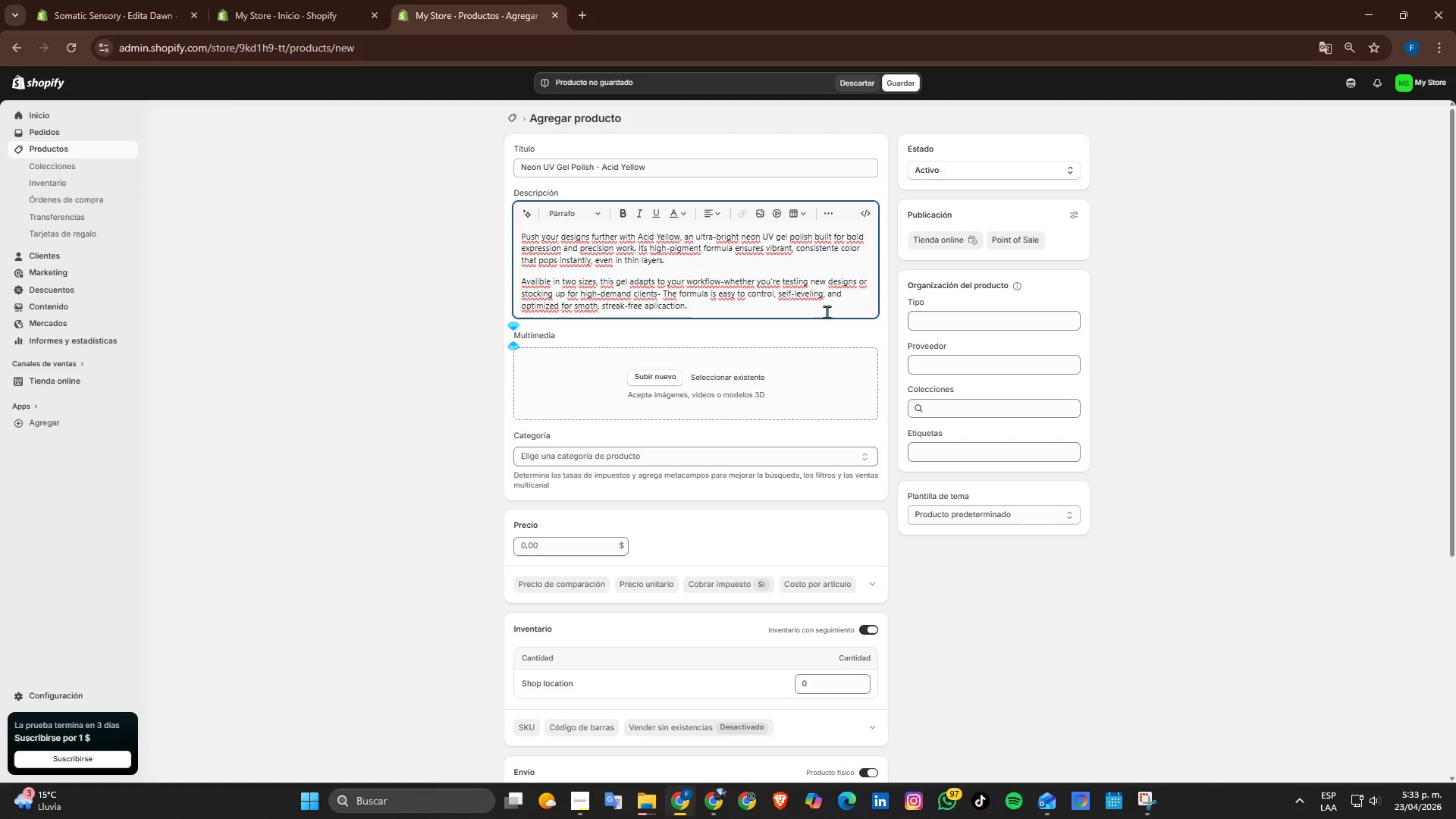 
wait(18.47)
 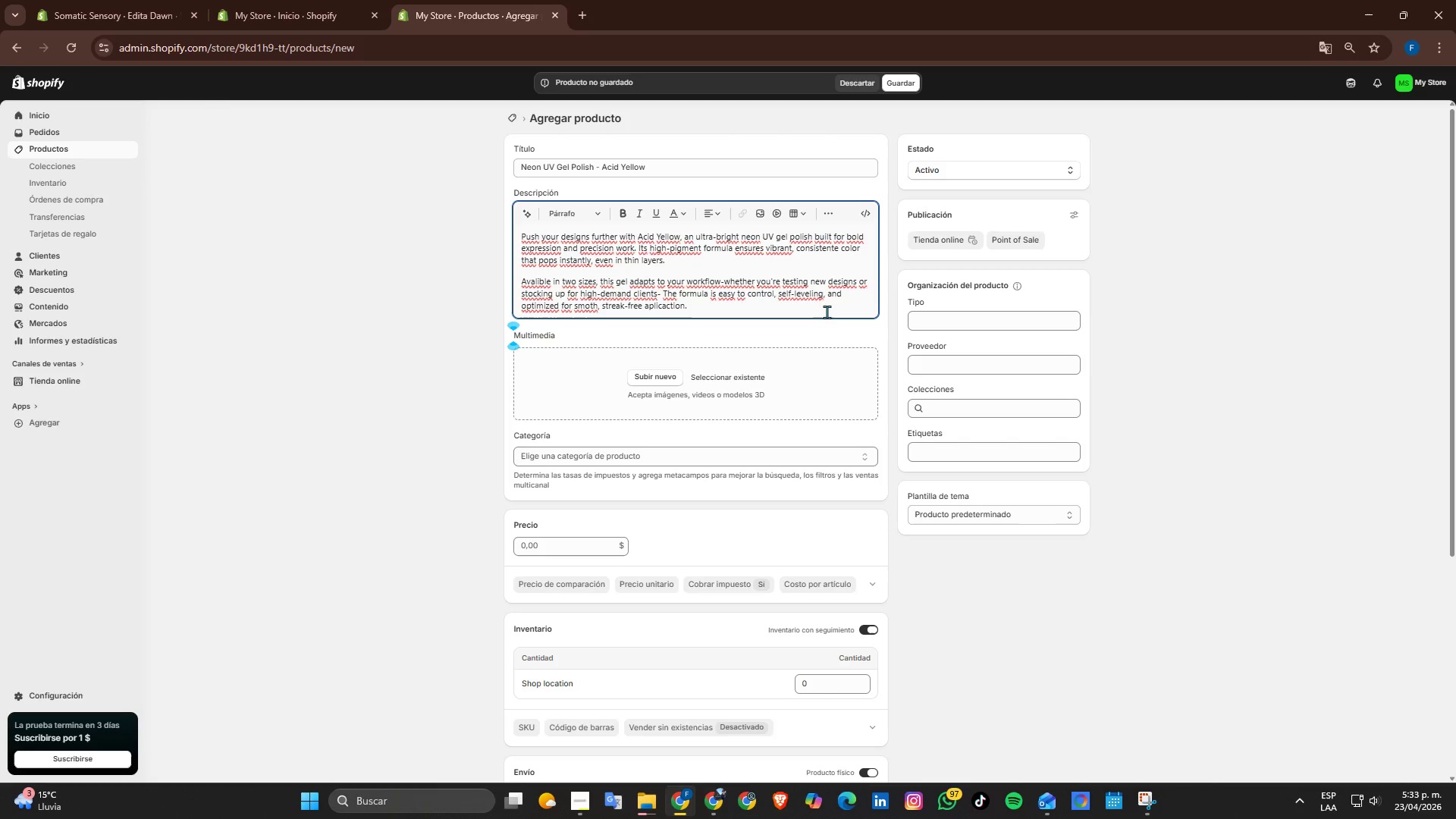 
left_click([590, 309])
 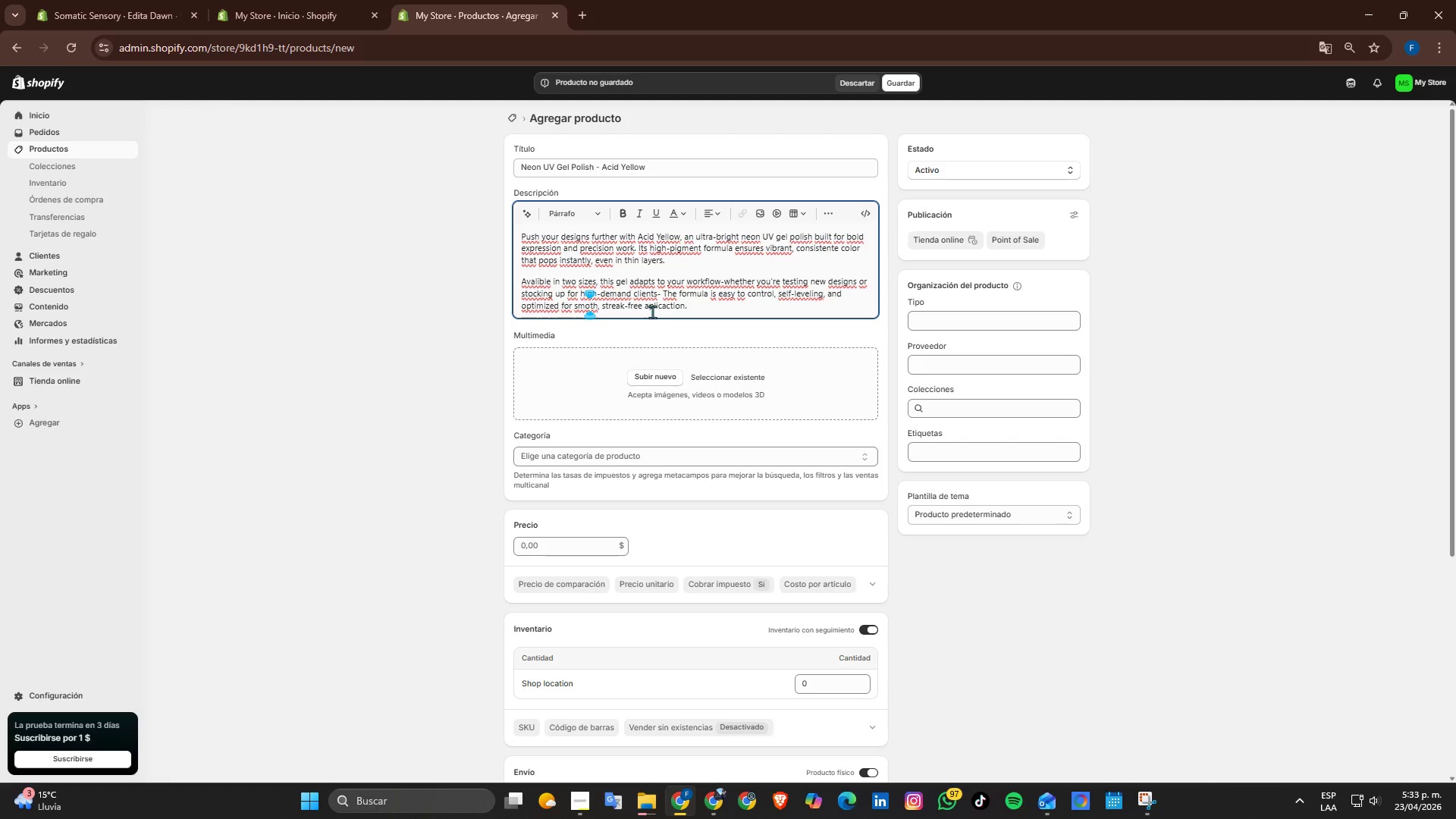 
key(O)
 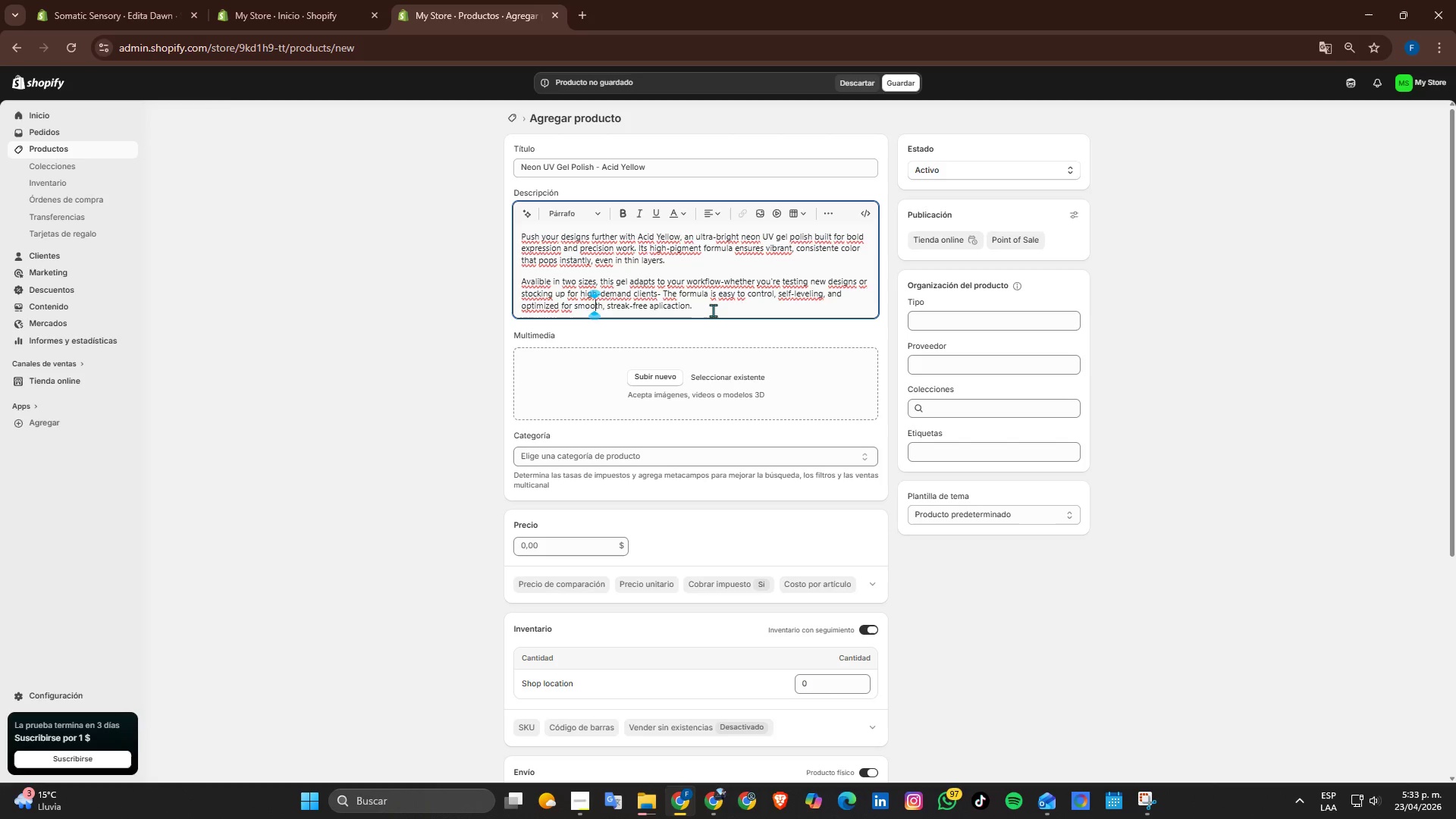 
left_click([713, 310])
 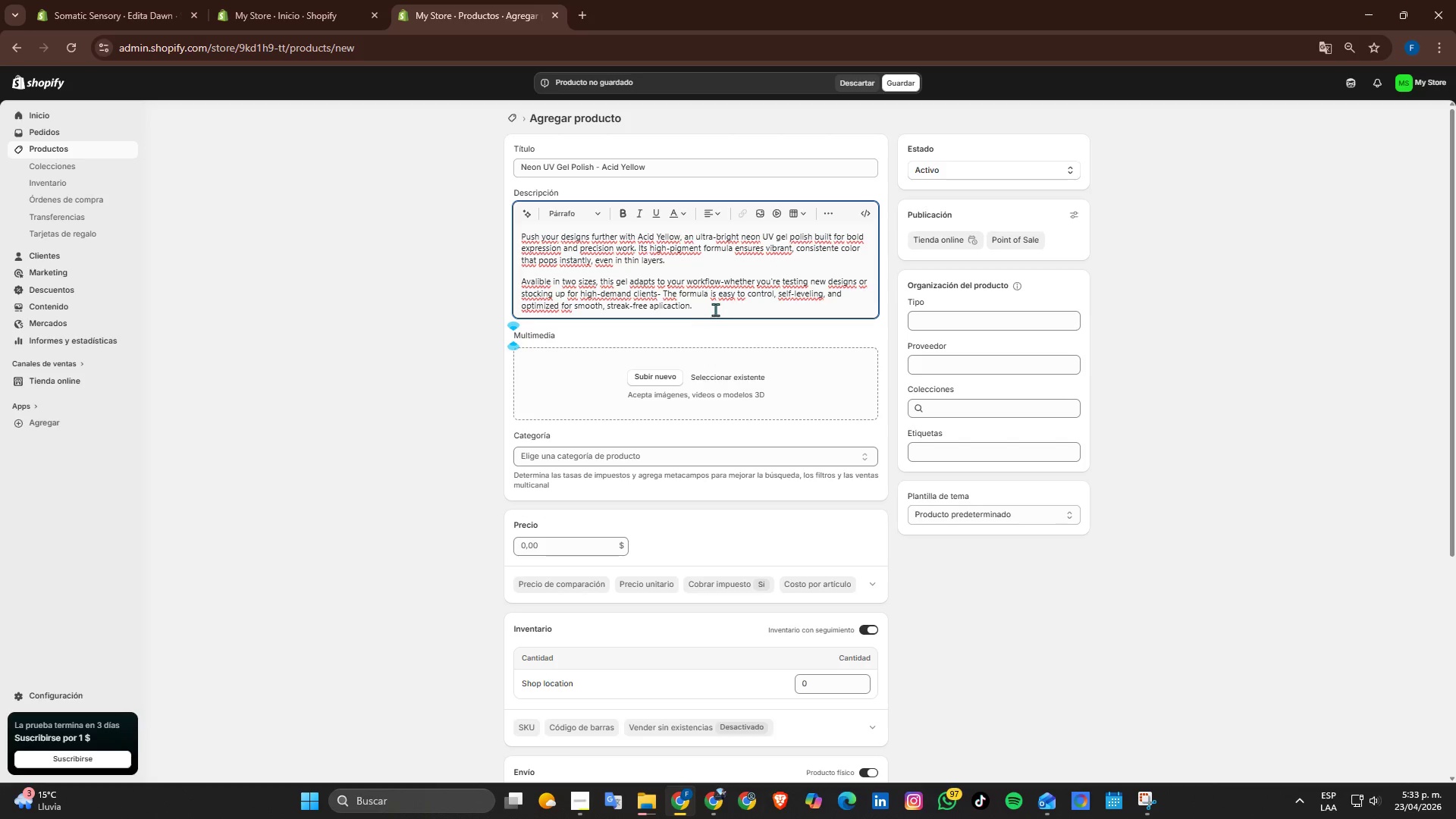 
key(Enter)
 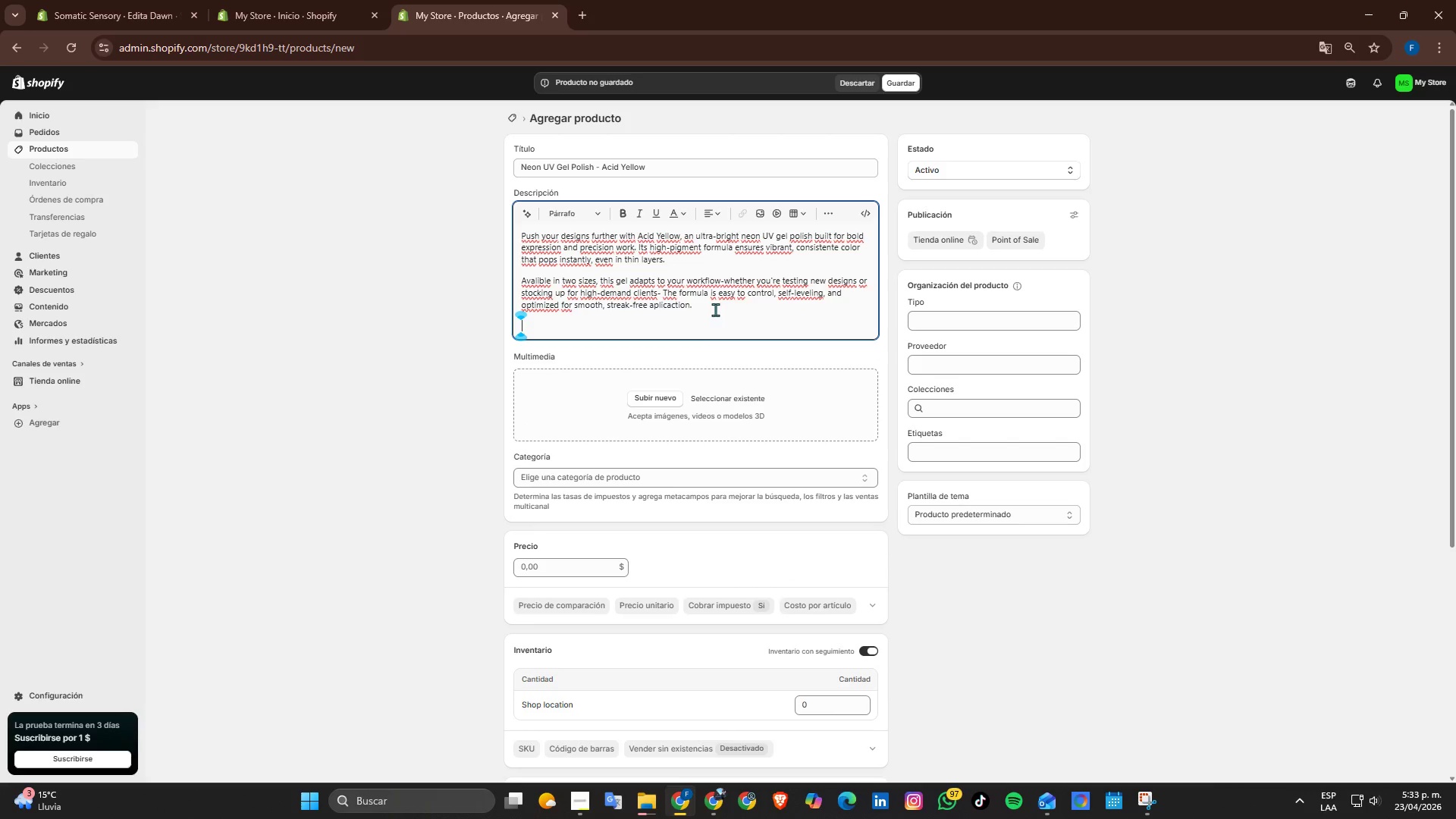 
type(Ieal for creativa nail technicians who ant versatil)
 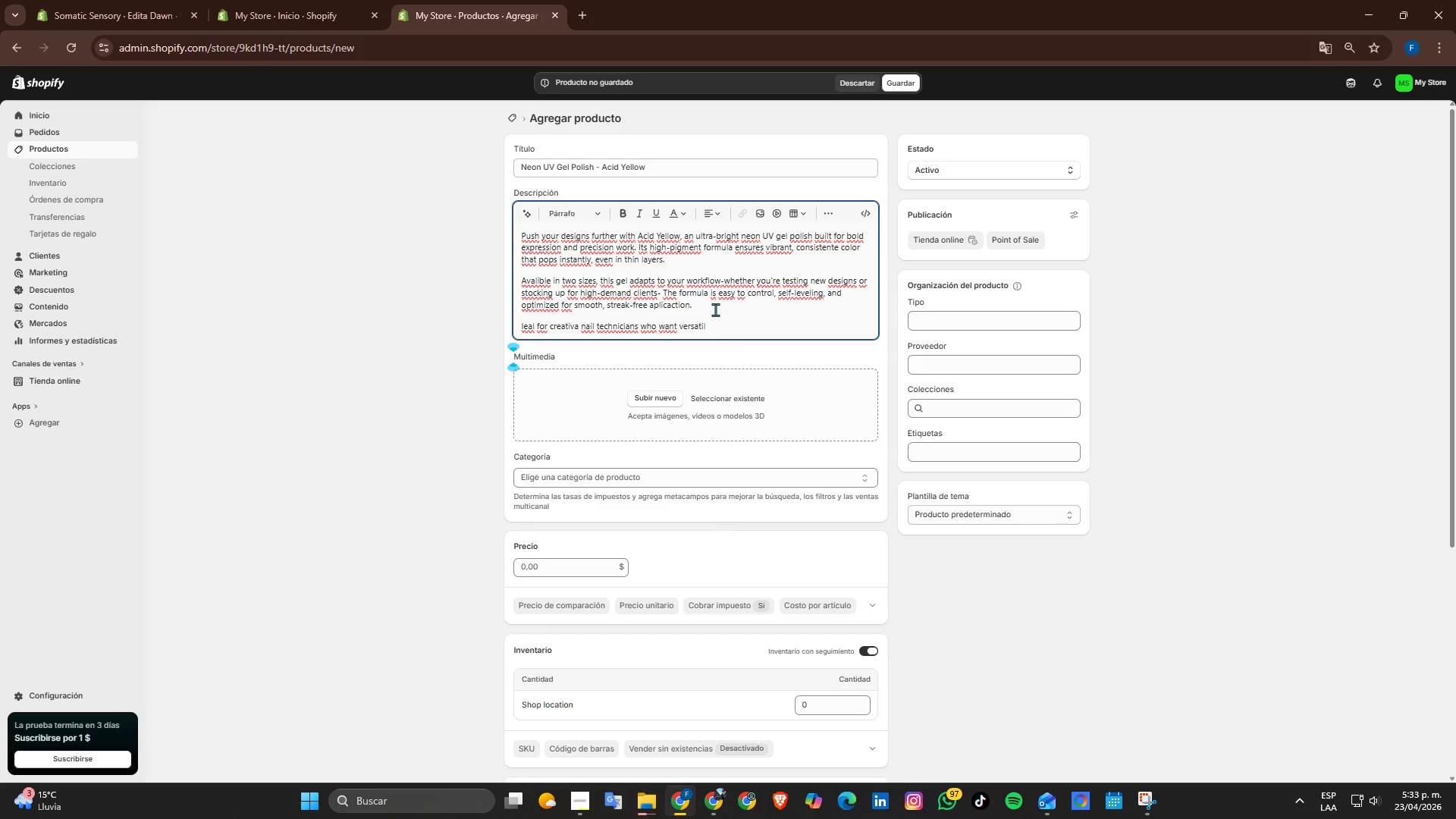 
key(Backspace)
type(lyty)
key(Backspace)
key(Backspace)
type(i)
key(Backspace)
key(Backspace)
type(ity withi)
key(Backspace)
type(out)
 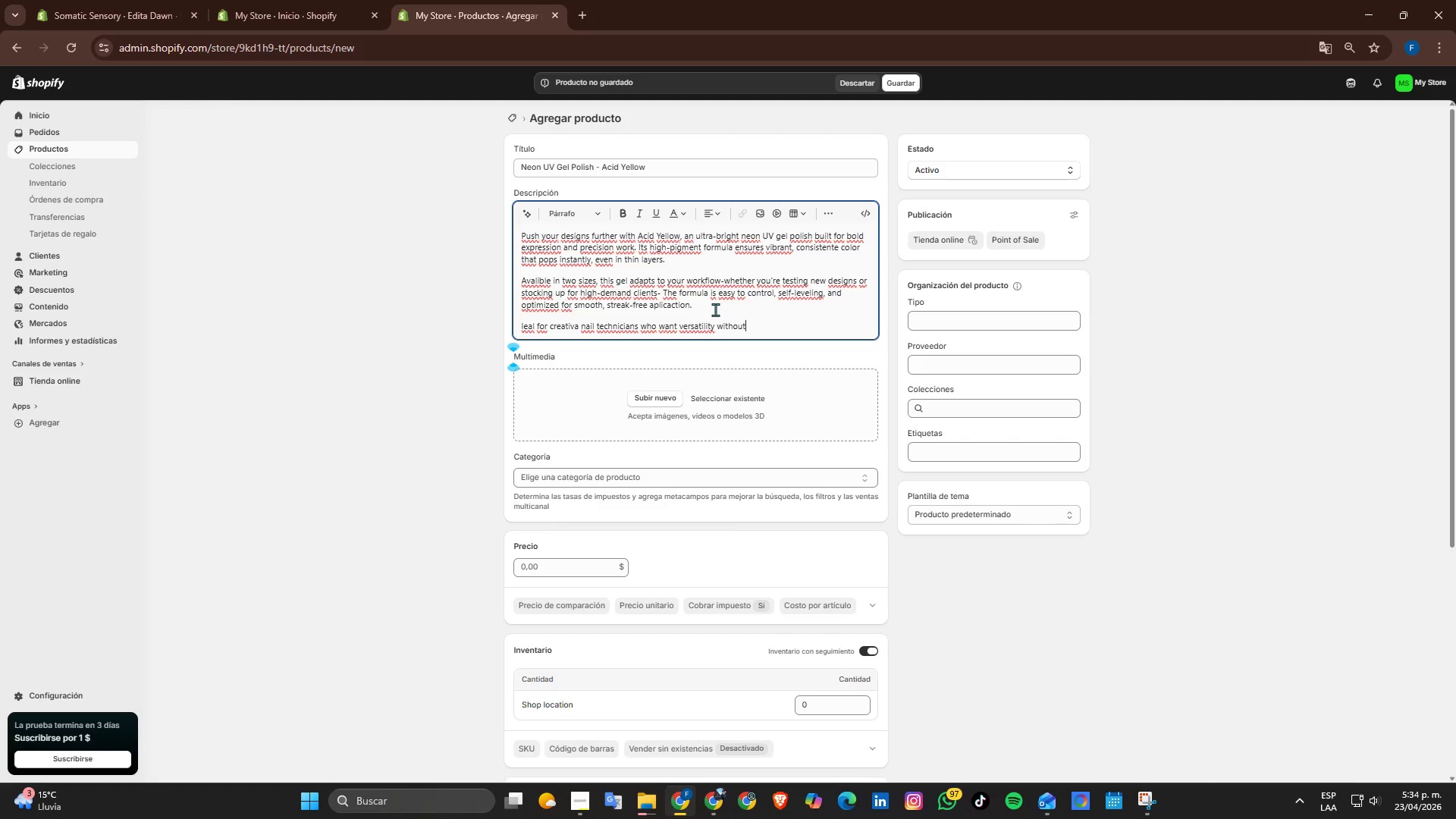 
type( comproising on performance, Acid Yellow delivers reliable, high )
key(Backspace)
type(-impact results ever time)
 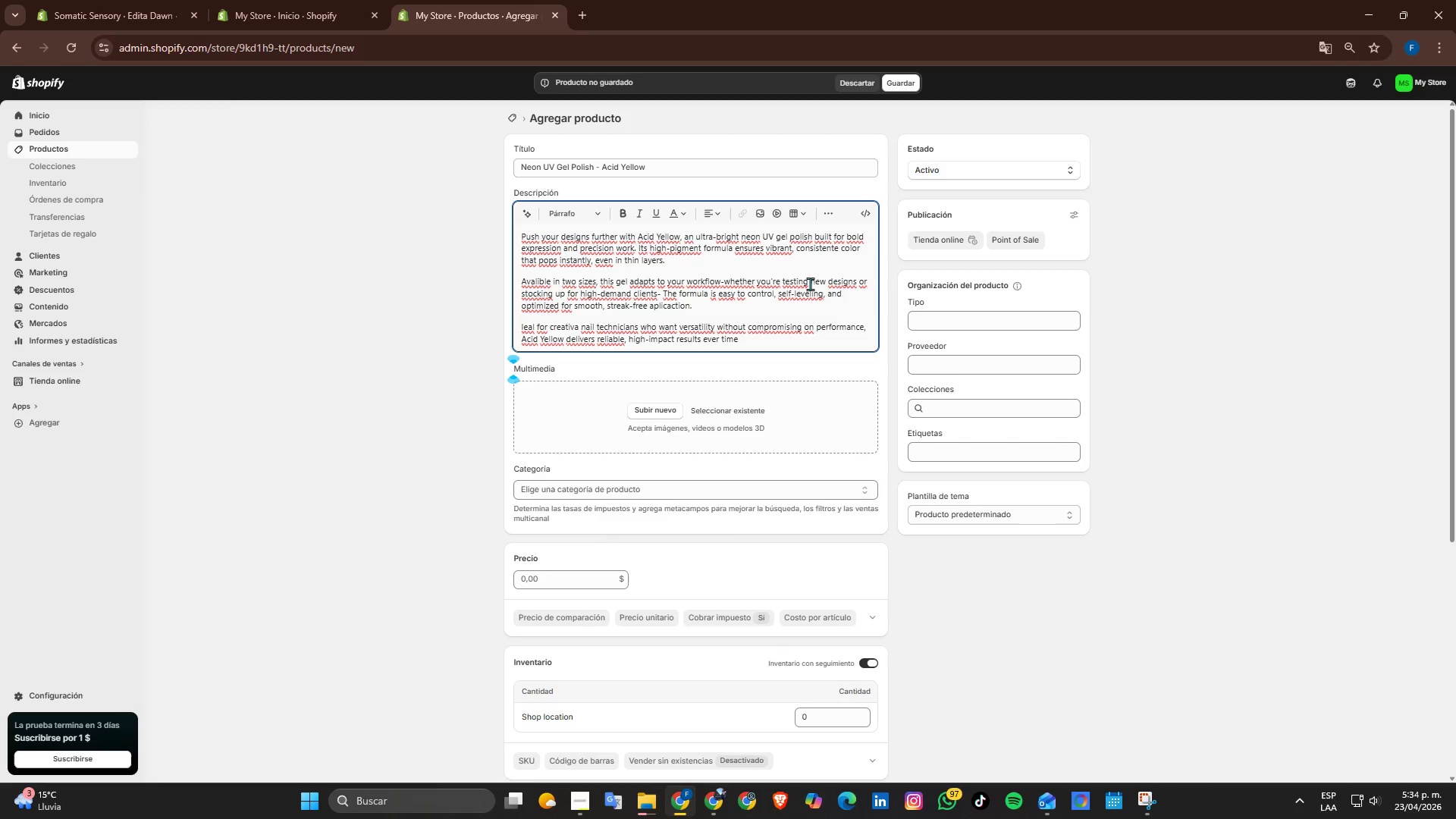 
key(Period)
 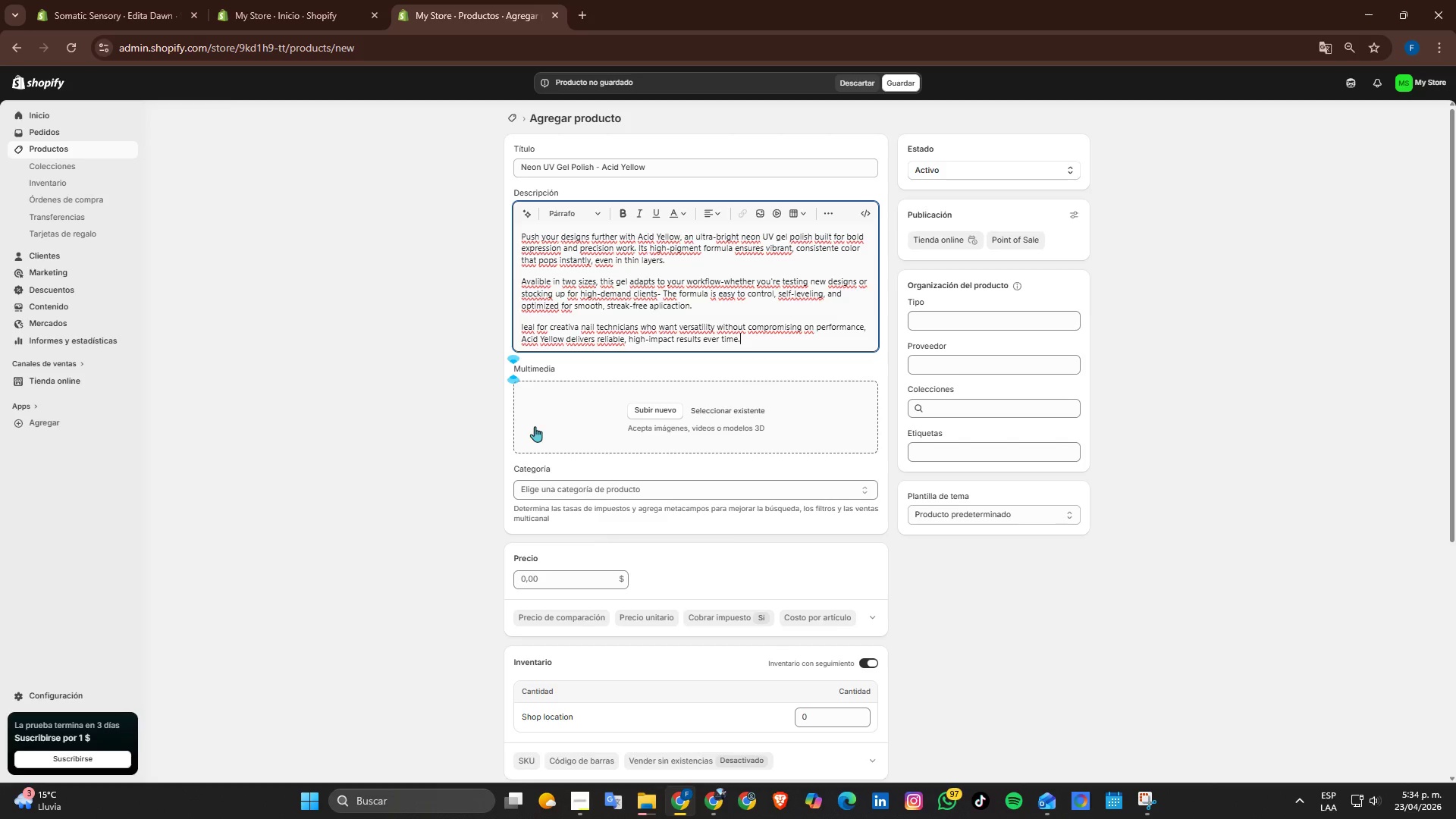 
wait(7.48)
 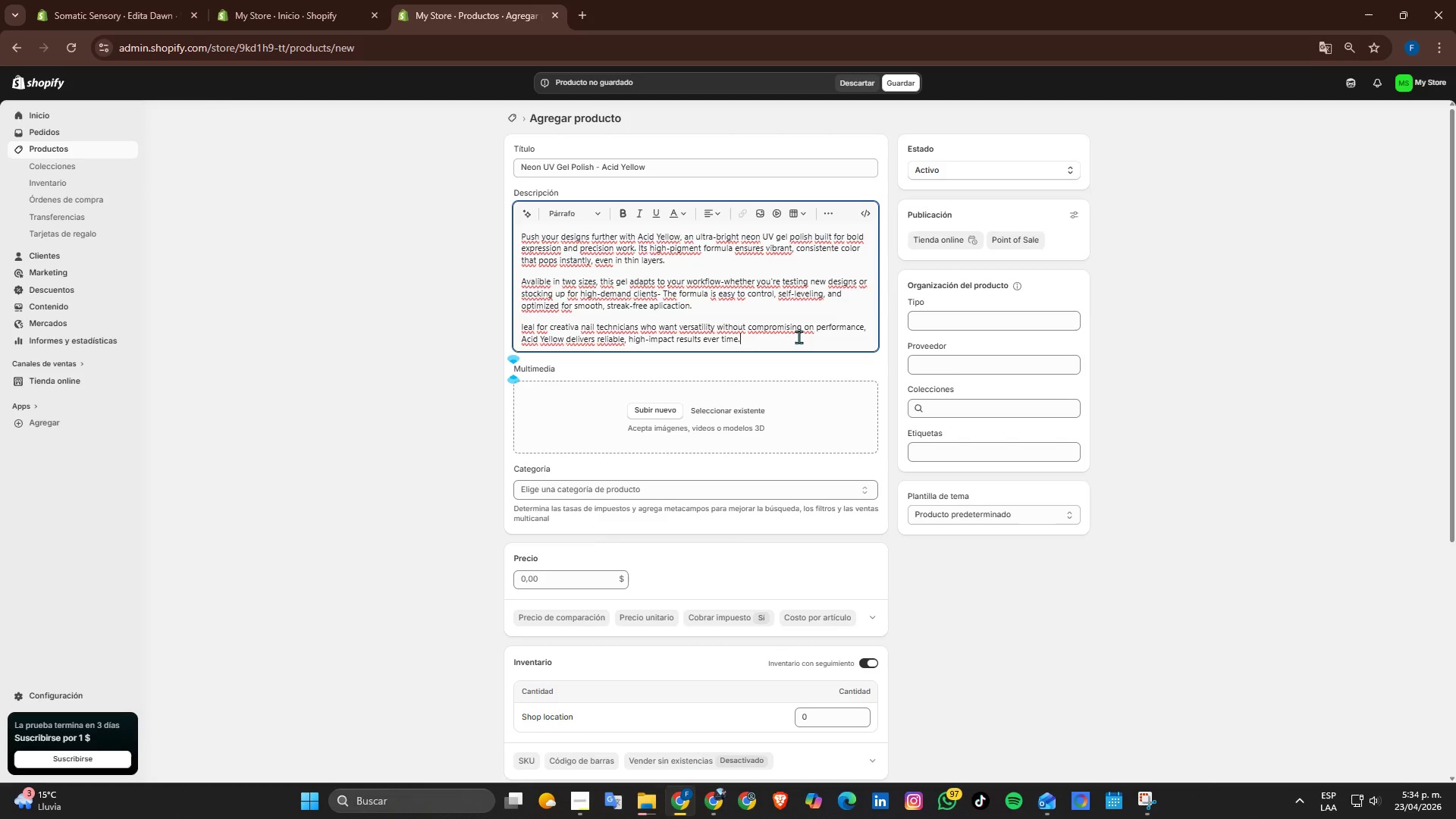 
left_click([525, 318])
 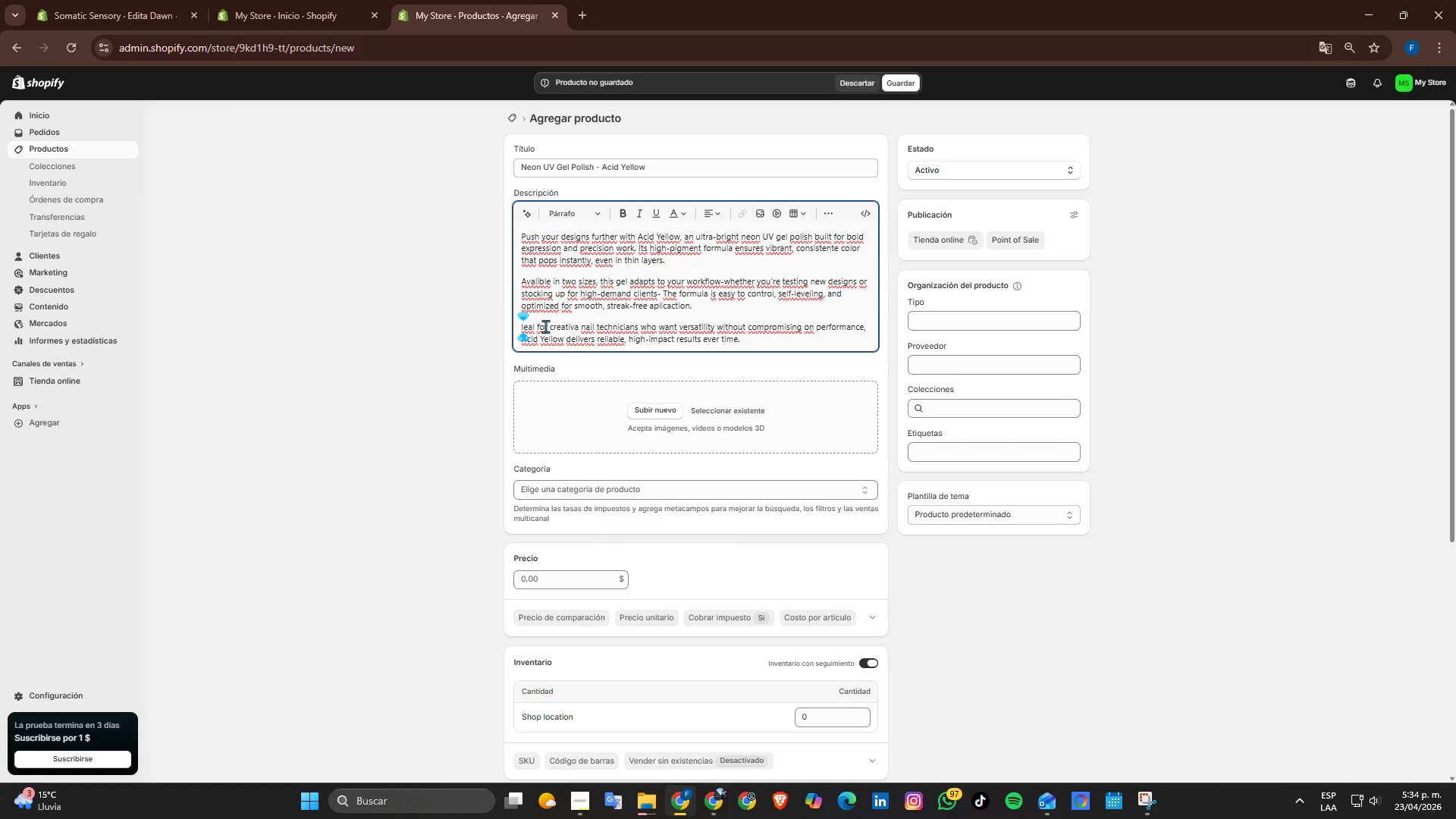 
key(D)
 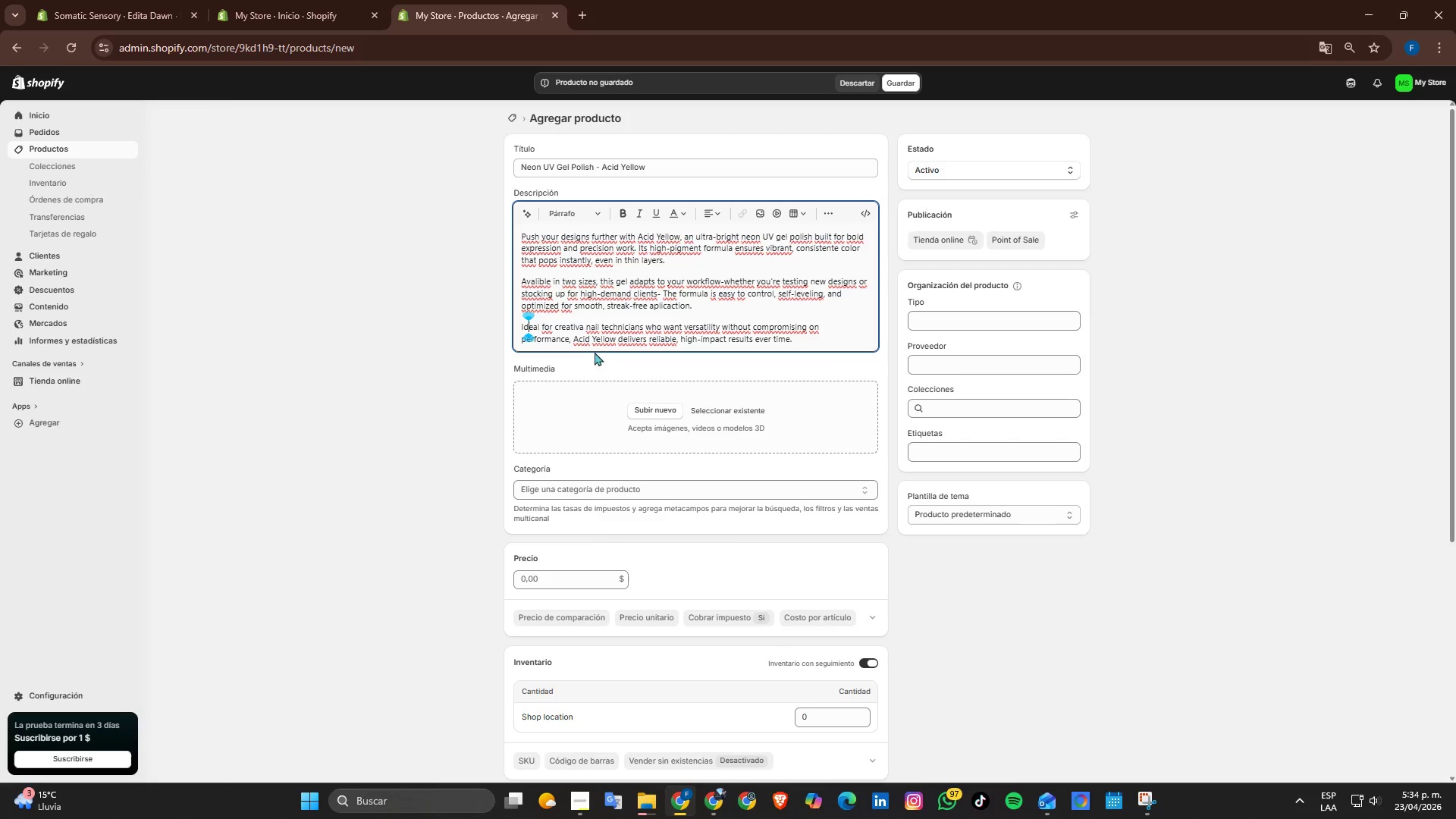 
left_click([584, 330])
 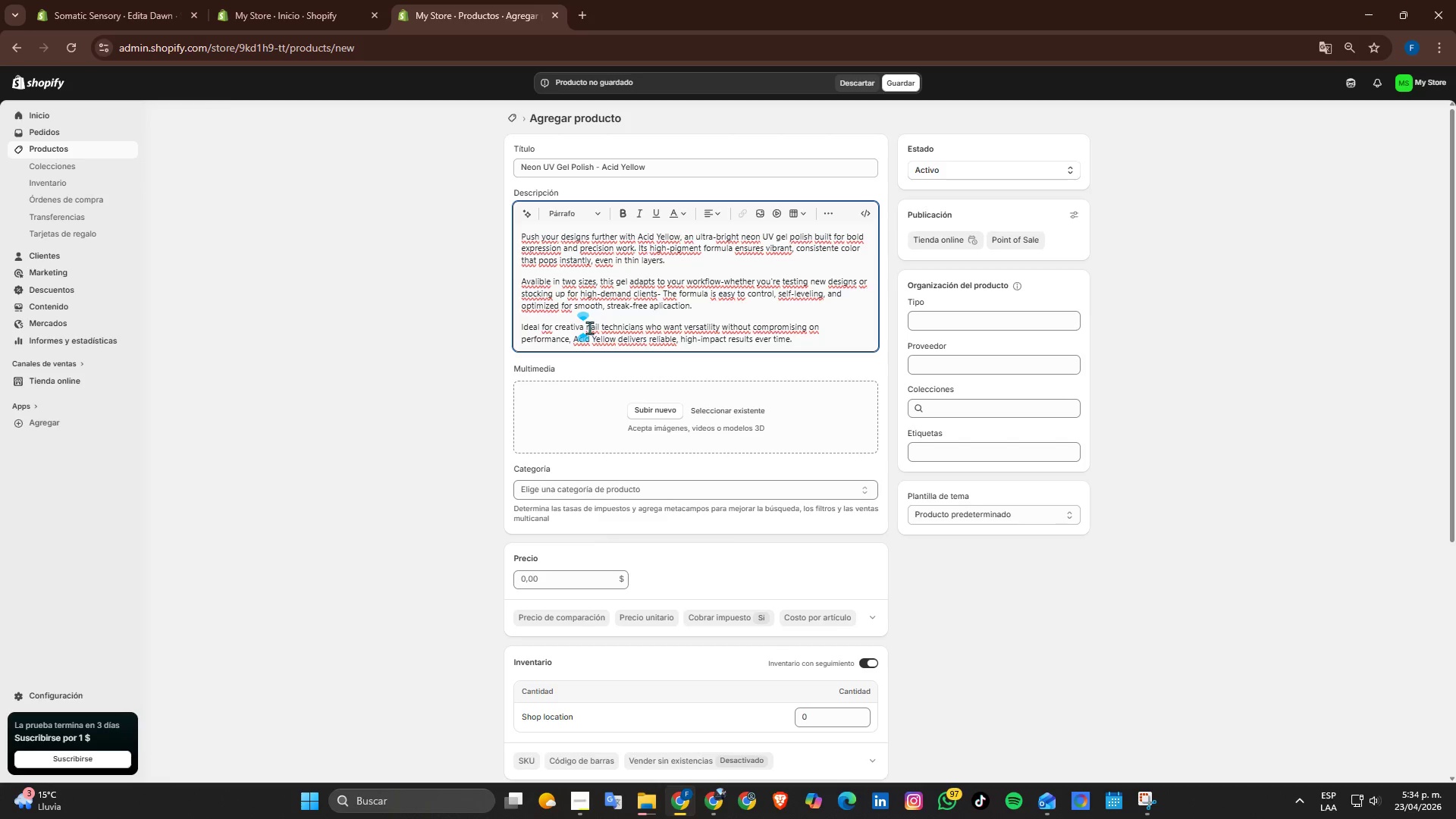 
key(Backspace)
 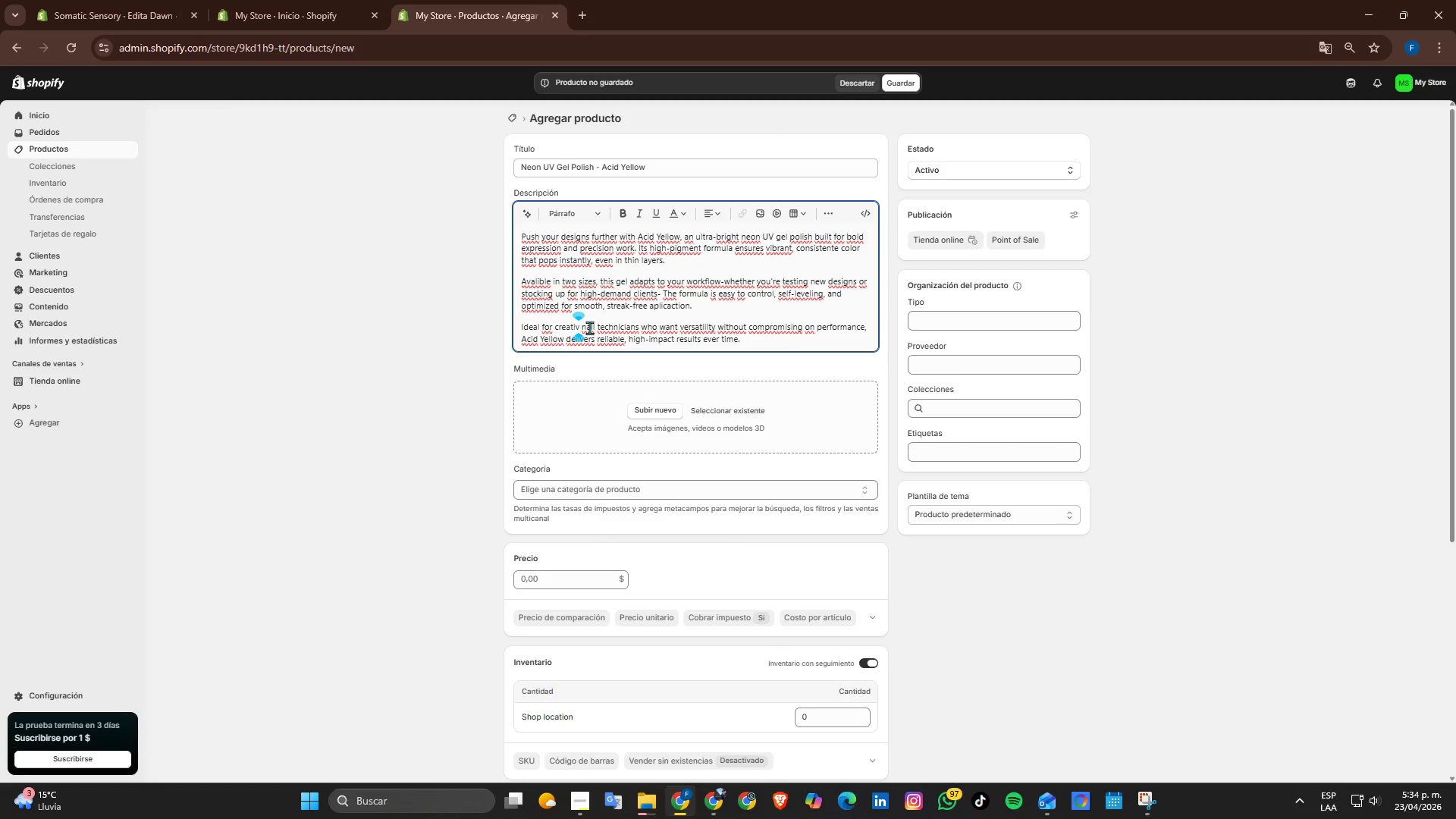 
key(E)
 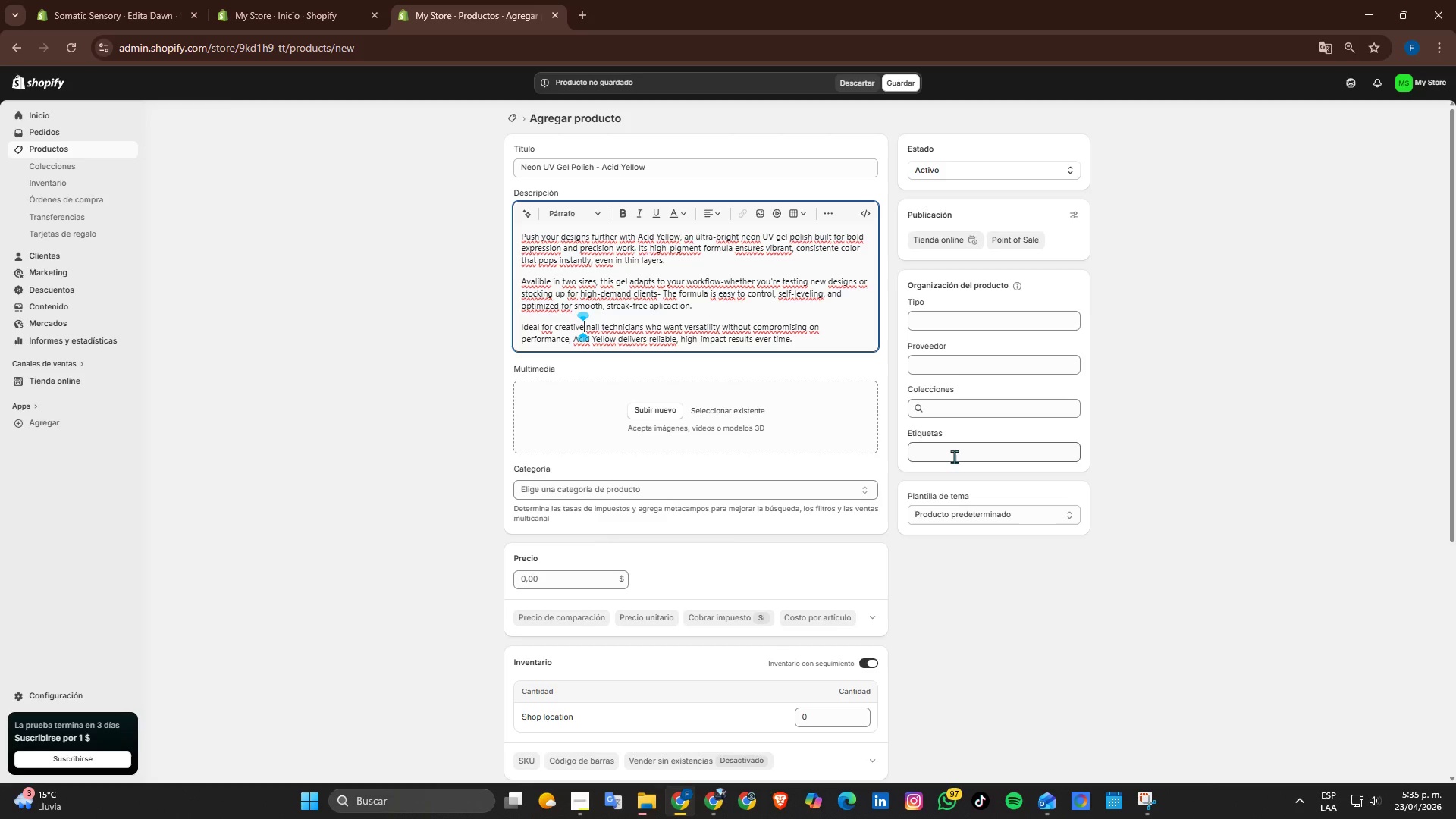 
wait(18.98)
 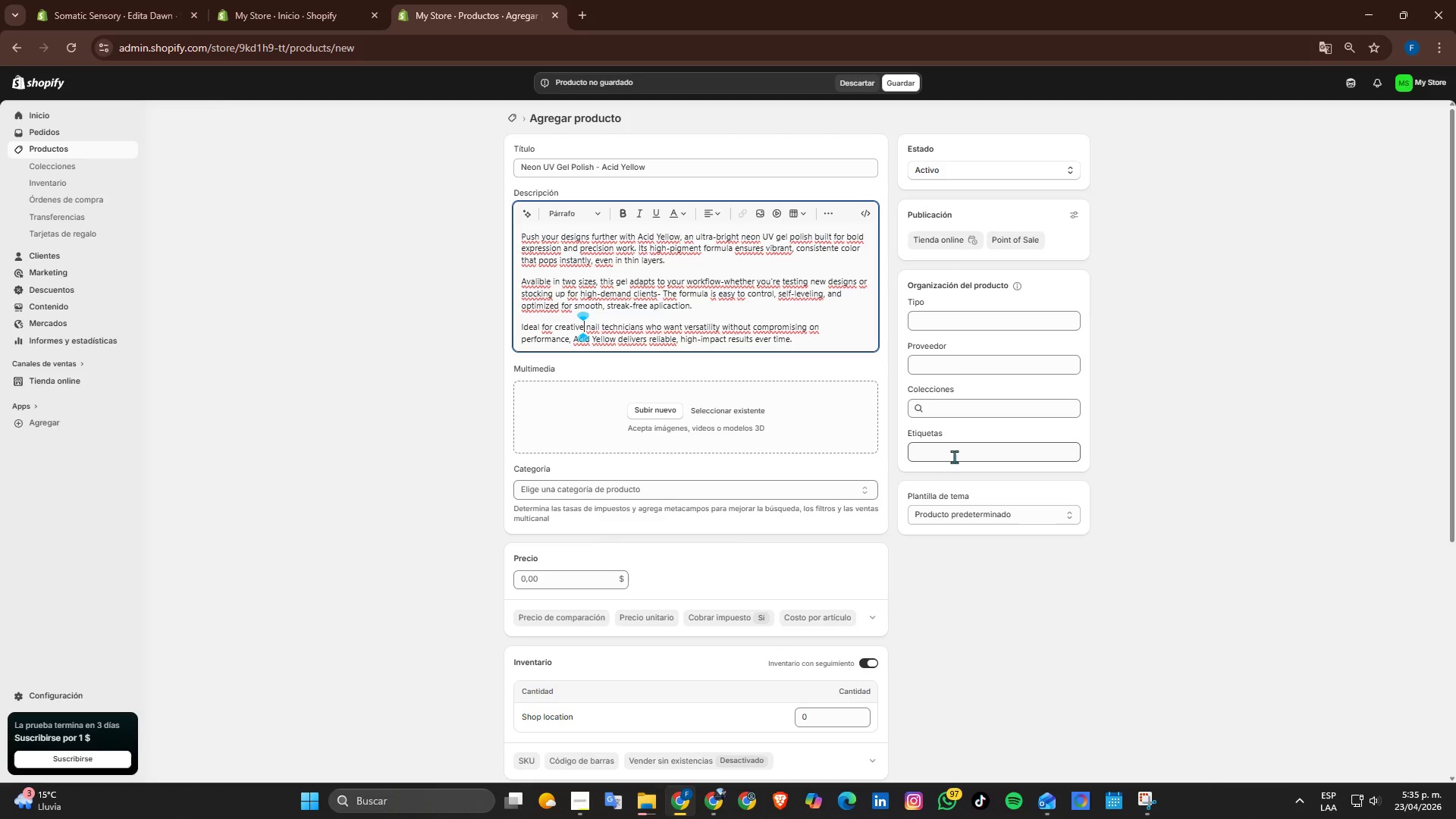 
left_click([1150, 808])
 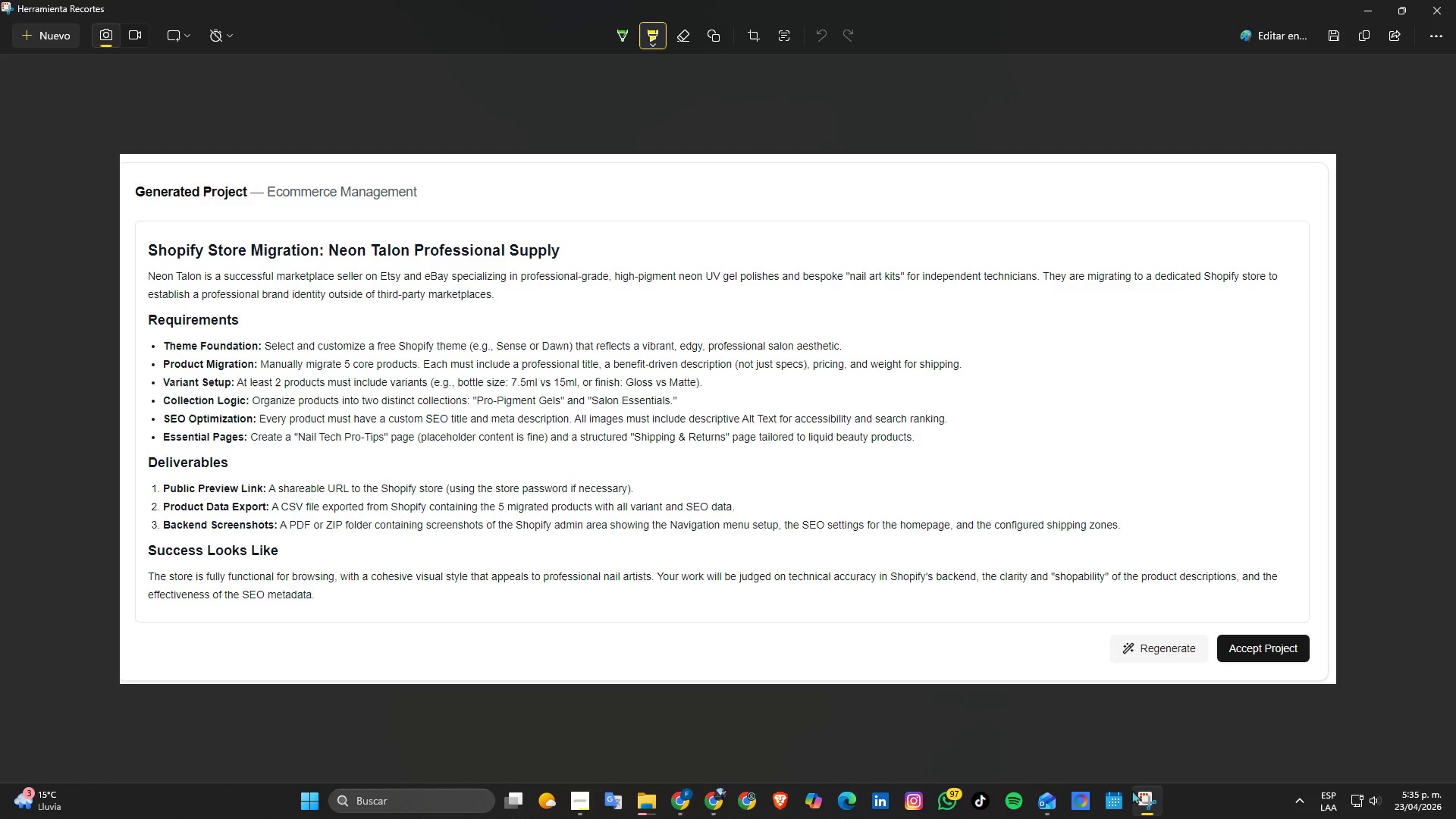 
wait(23.41)
 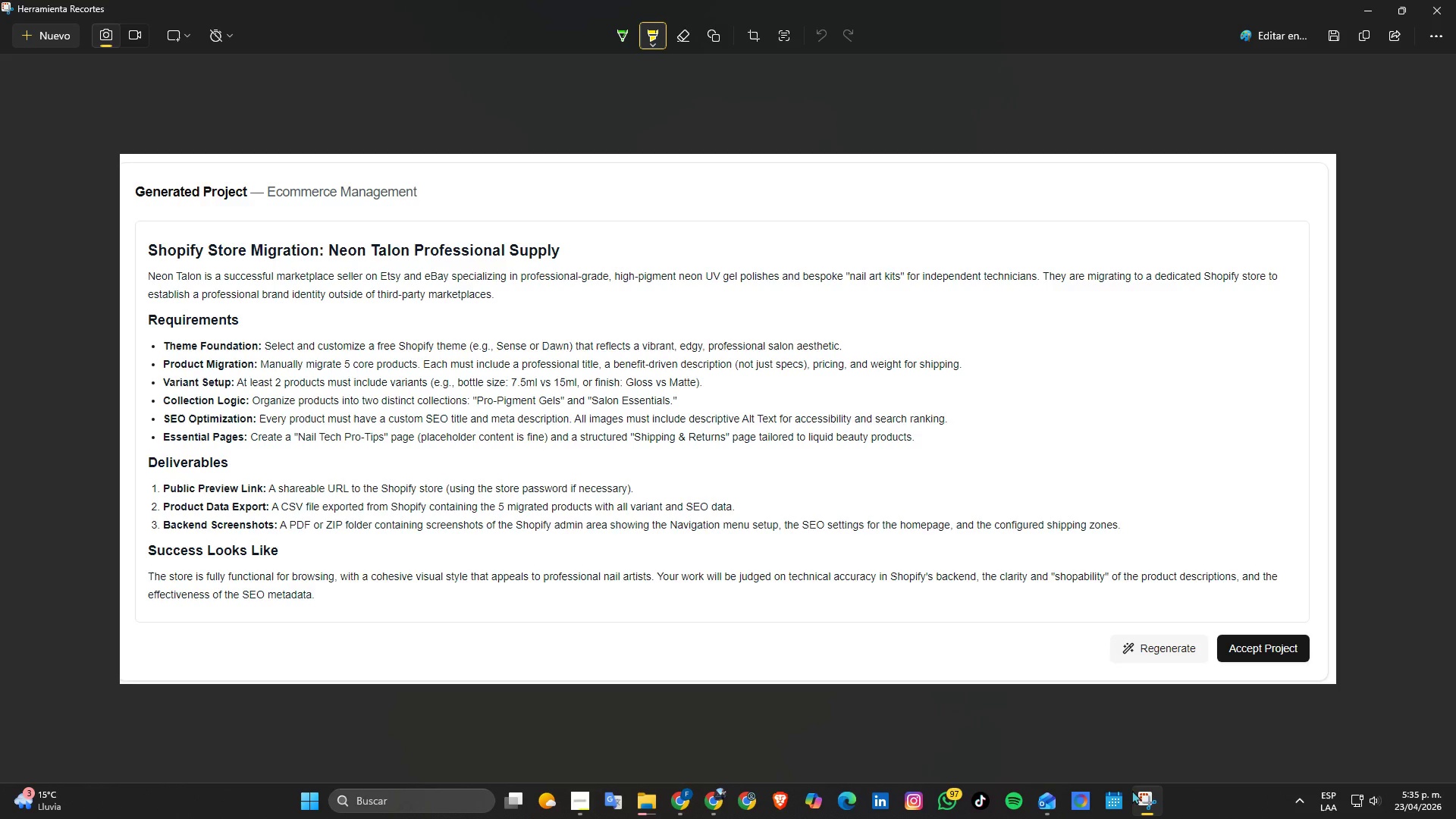 
key(Escape)
 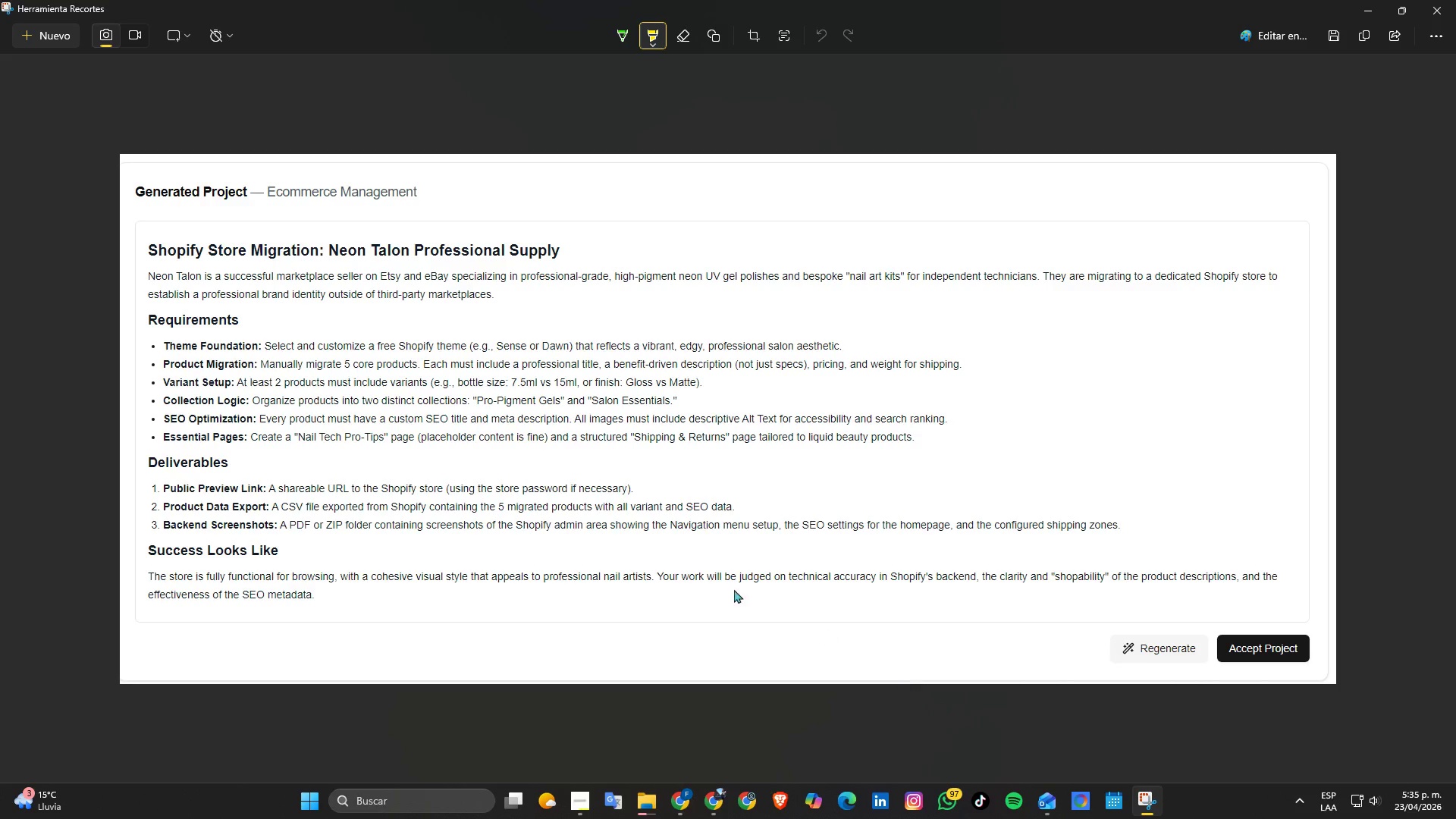 
key(Alt+AltLeft)
 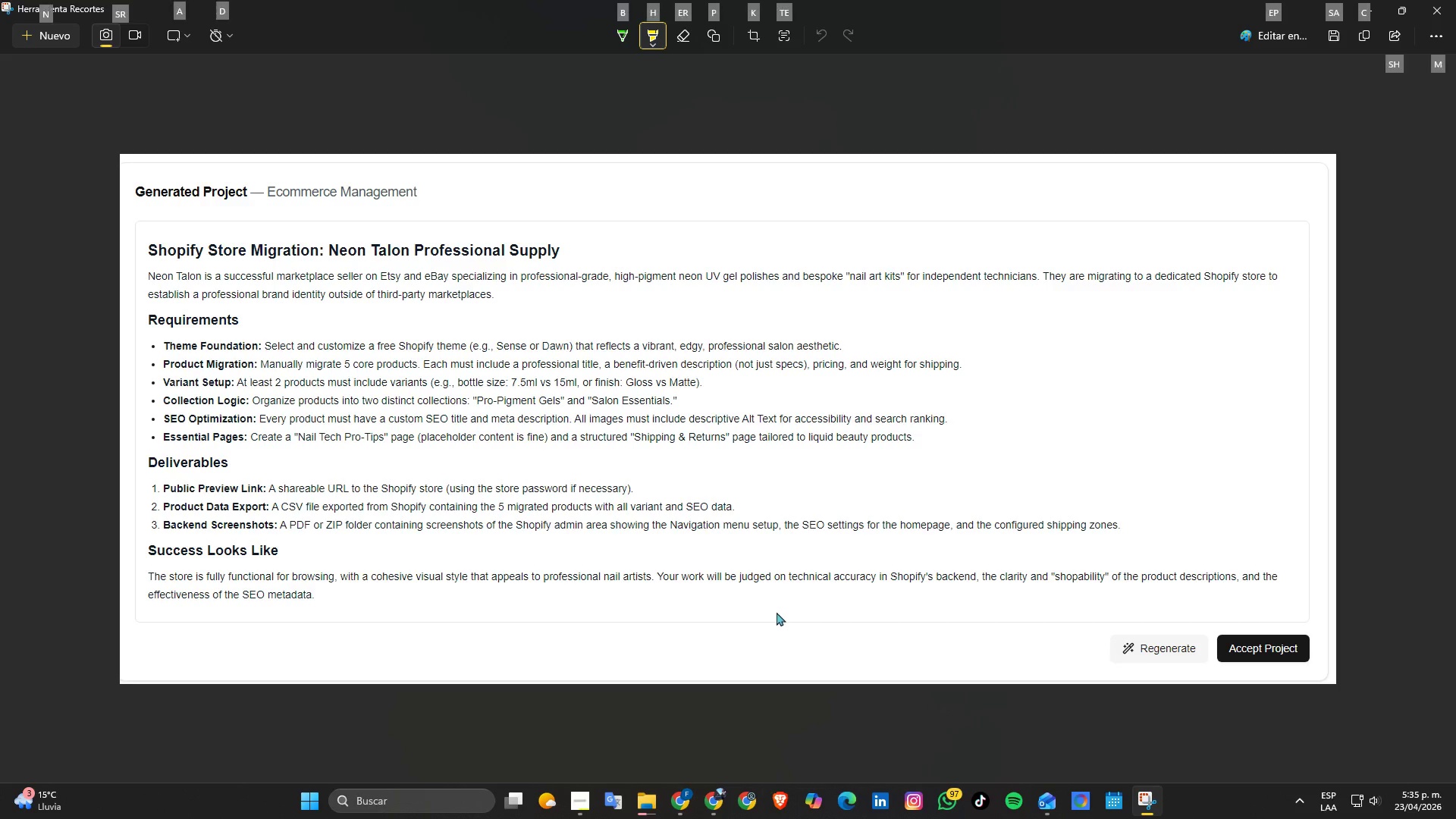 
key(Alt+AltLeft)
 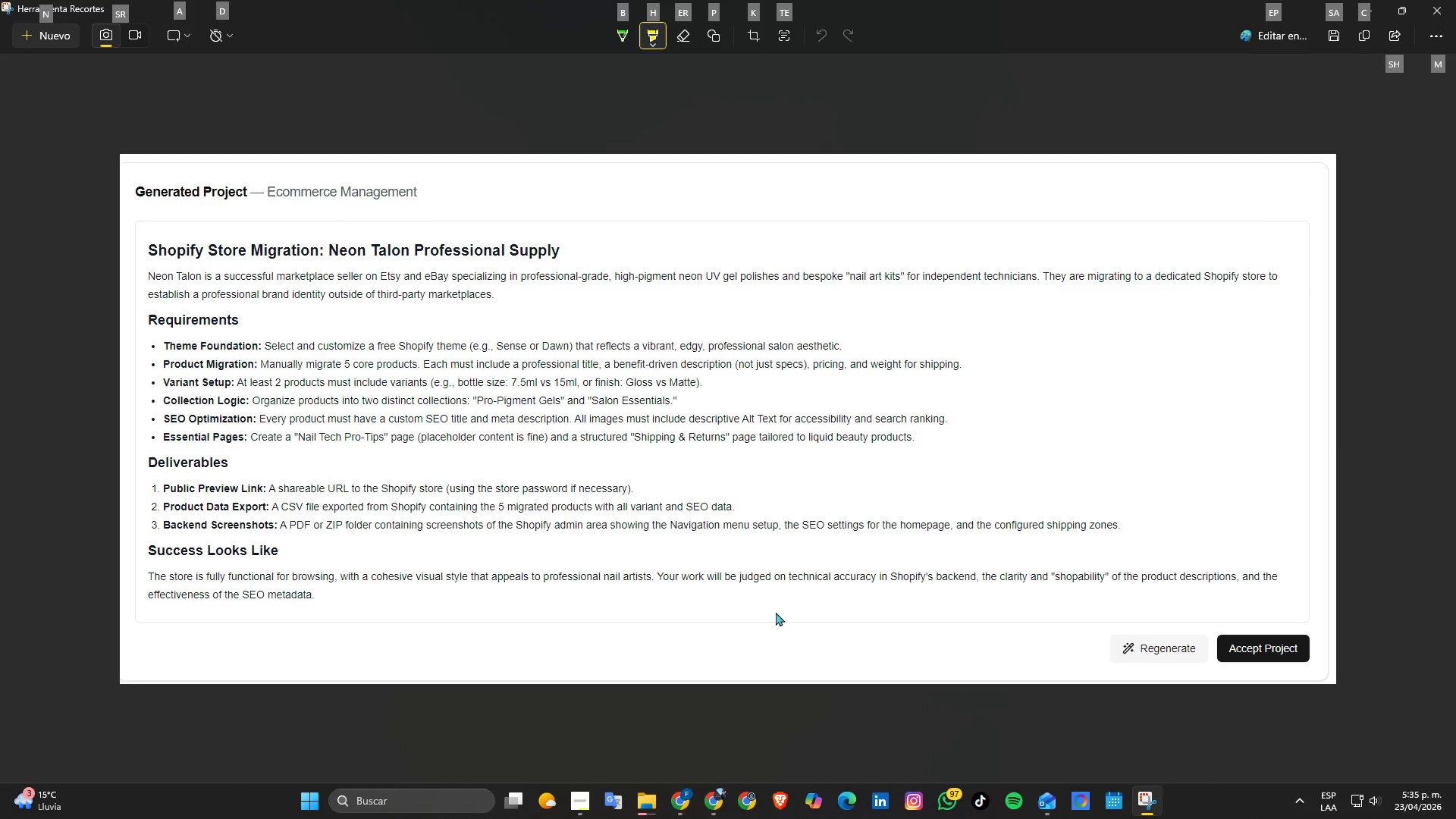 
key(Alt+Tab)
 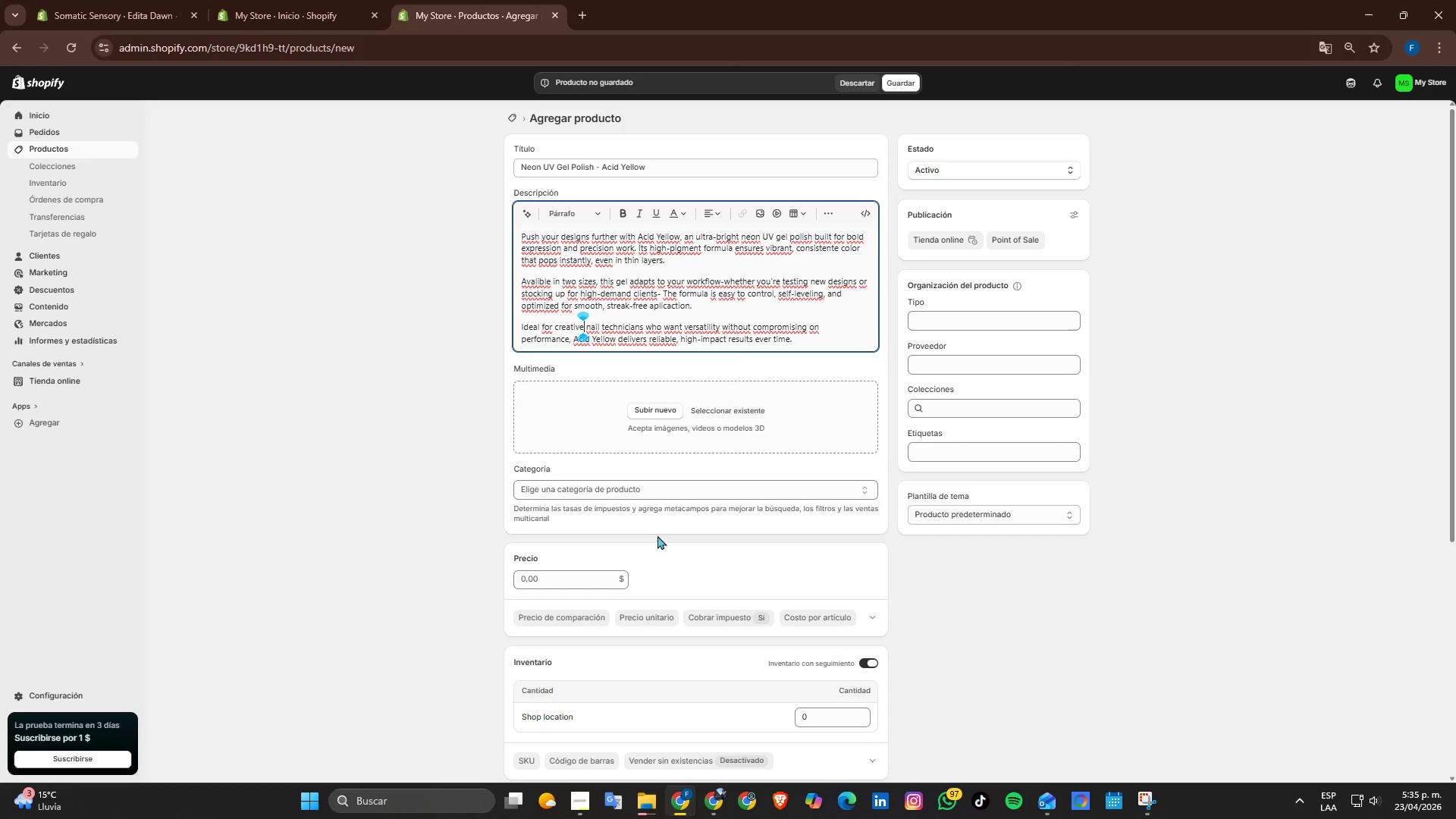 
scroll: coordinate [656, 531], scroll_direction: down, amount: 1.0
 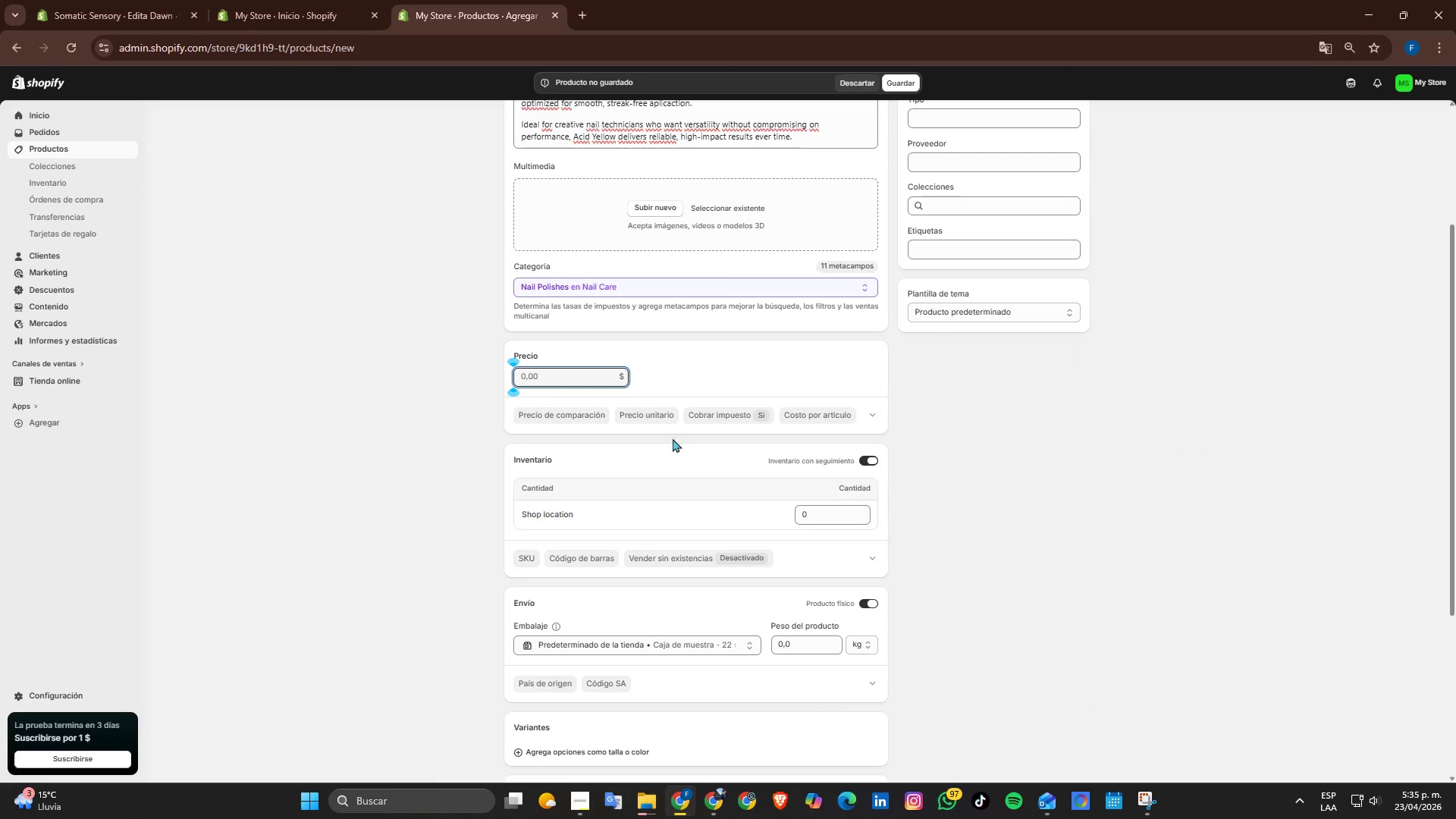 
scroll: coordinate [704, 427], scroll_direction: none, amount: 0.0
 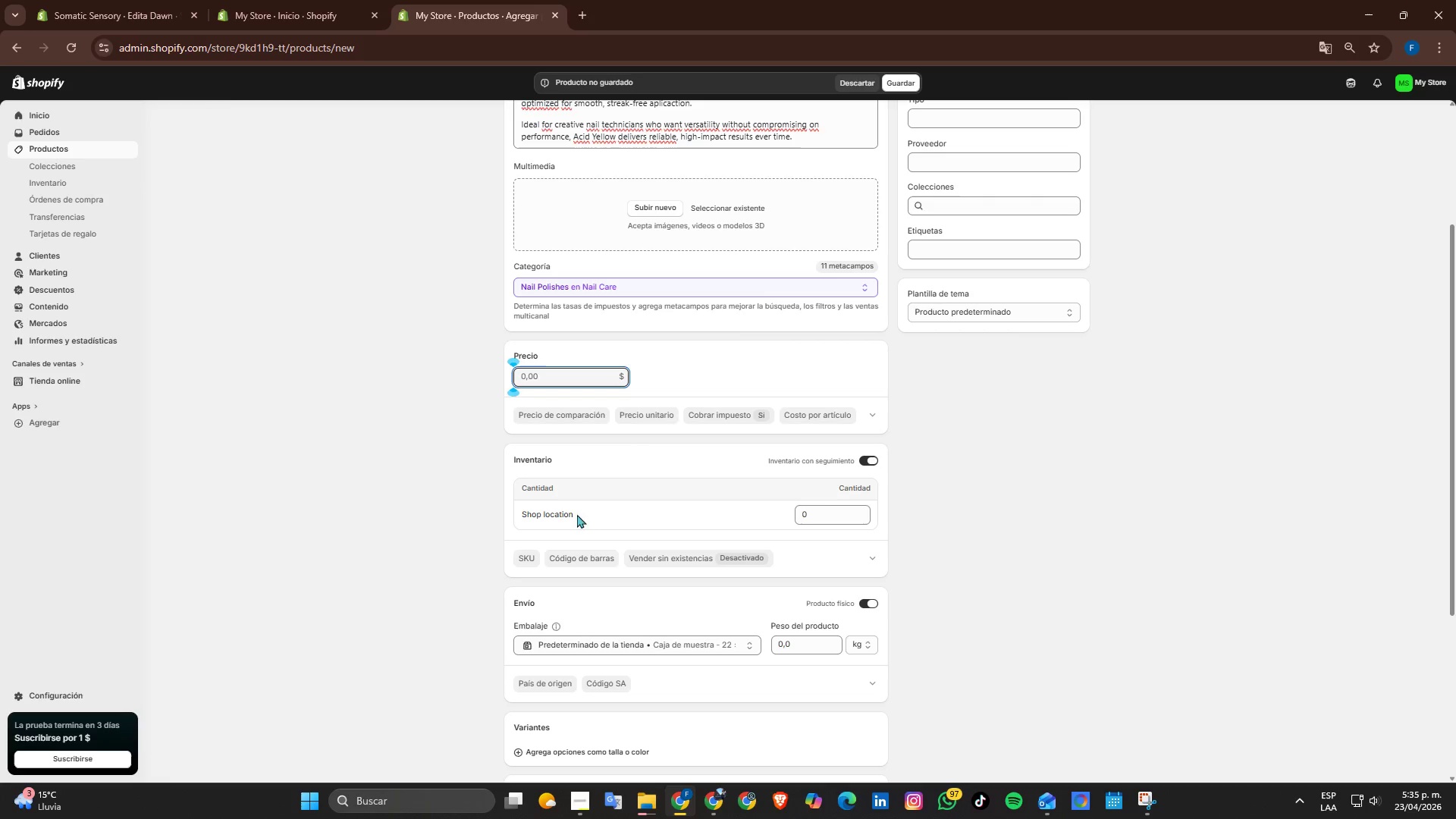 
scroll: coordinate [603, 514], scroll_direction: down, amount: 1.0
 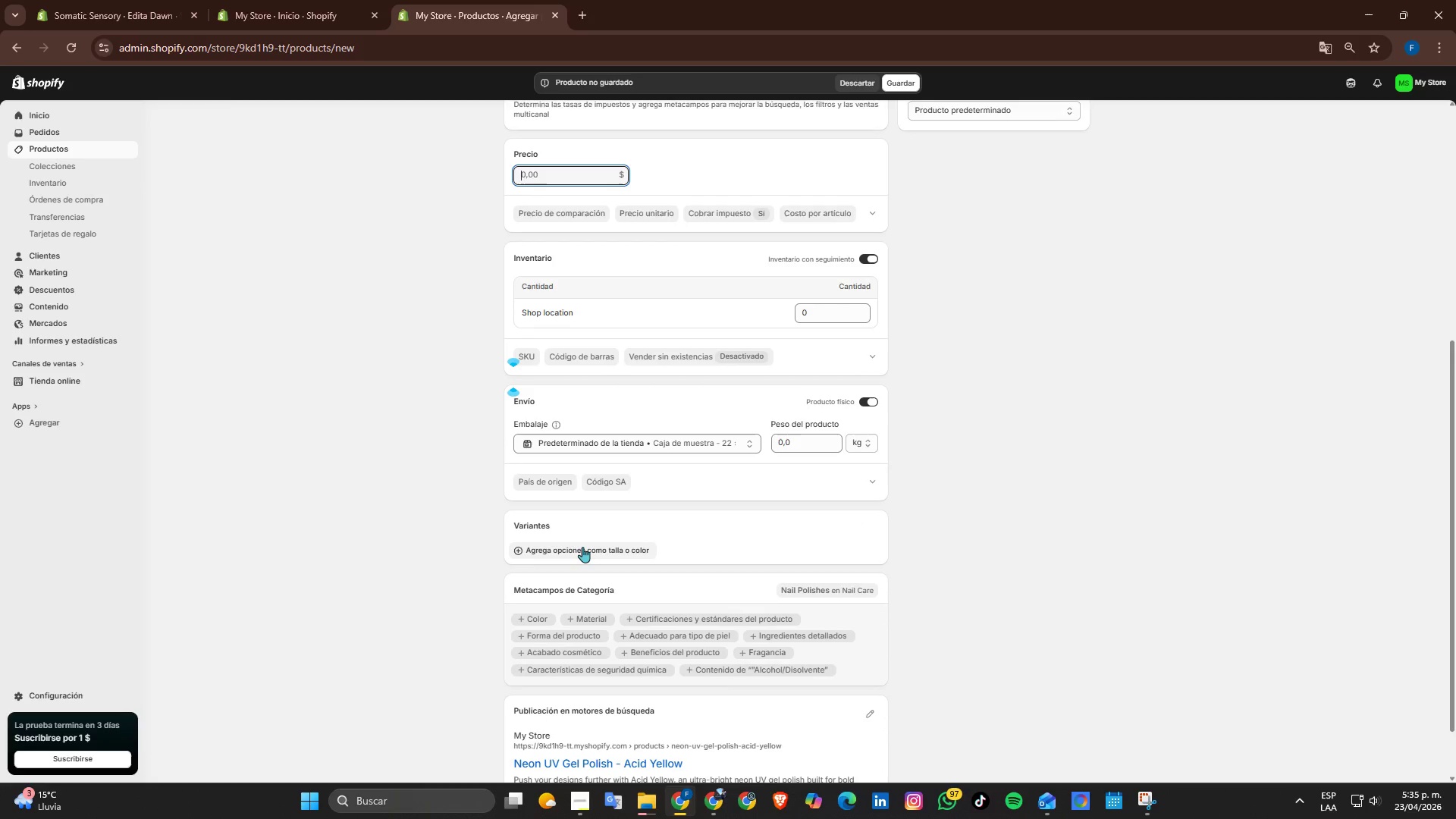 
left_click([582, 547])
 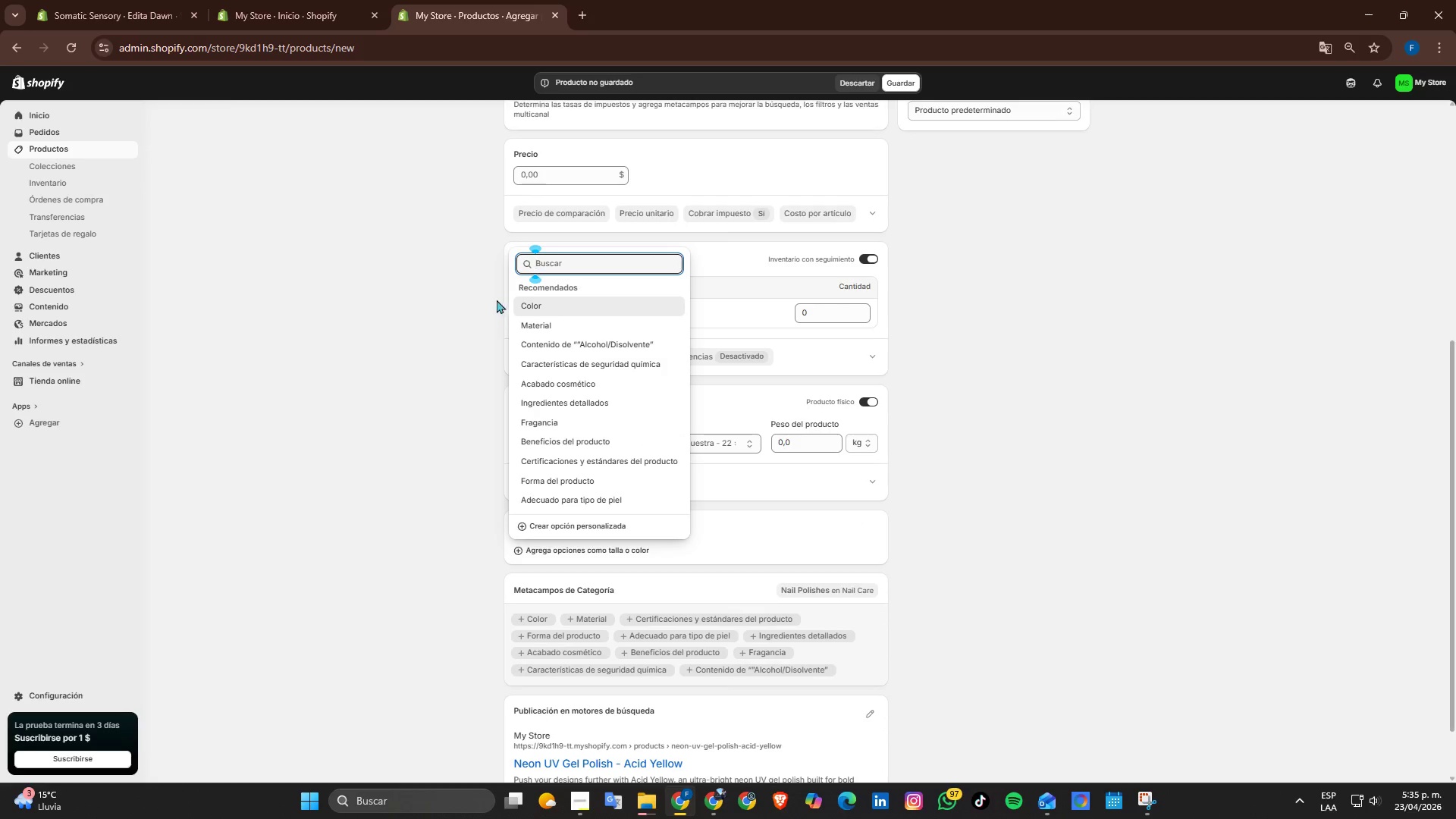 
scroll: coordinate [441, 373], scroll_direction: up, amount: 3.0
 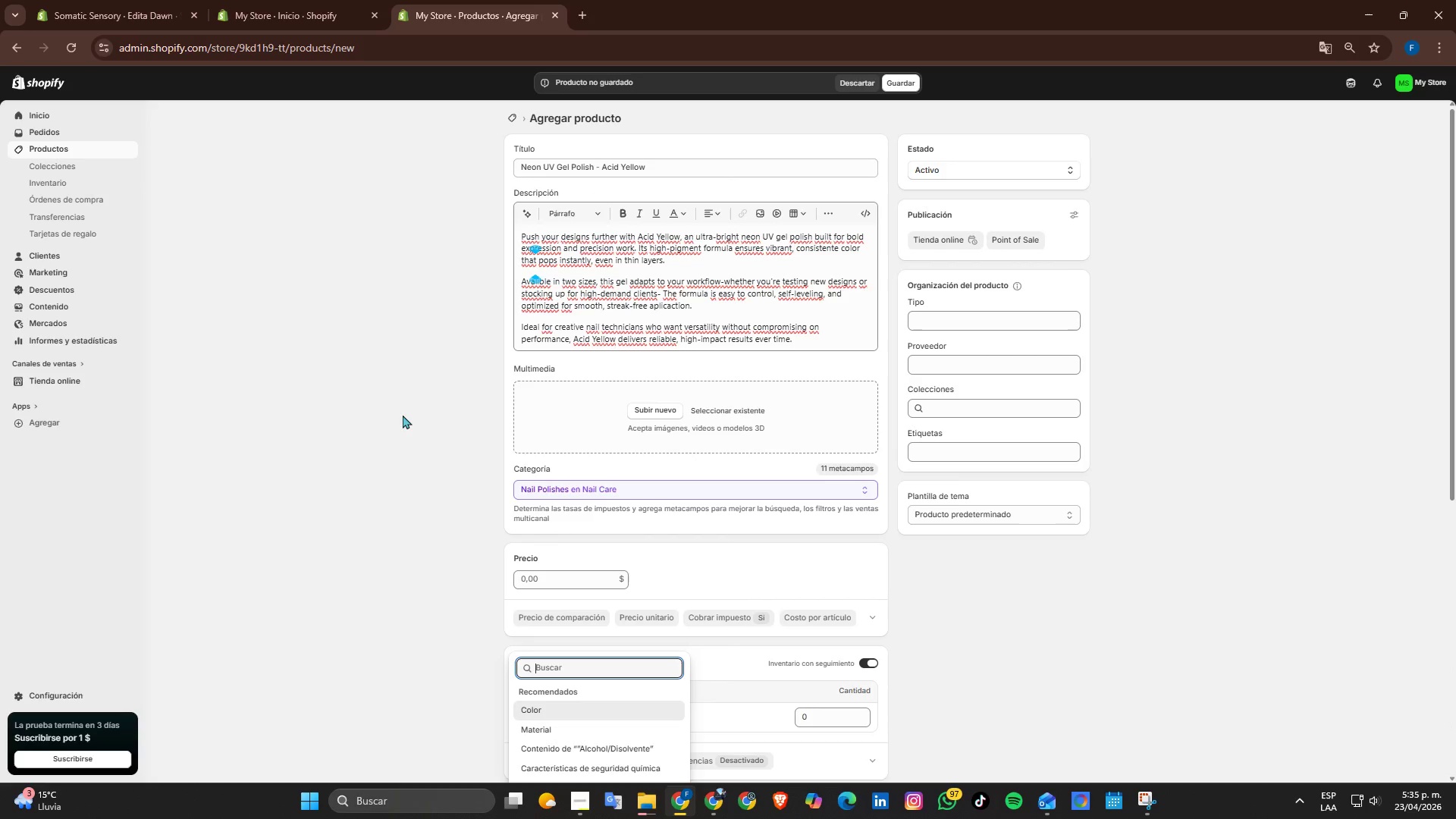 
scroll: coordinate [403, 415], scroll_direction: down, amount: 1.0
 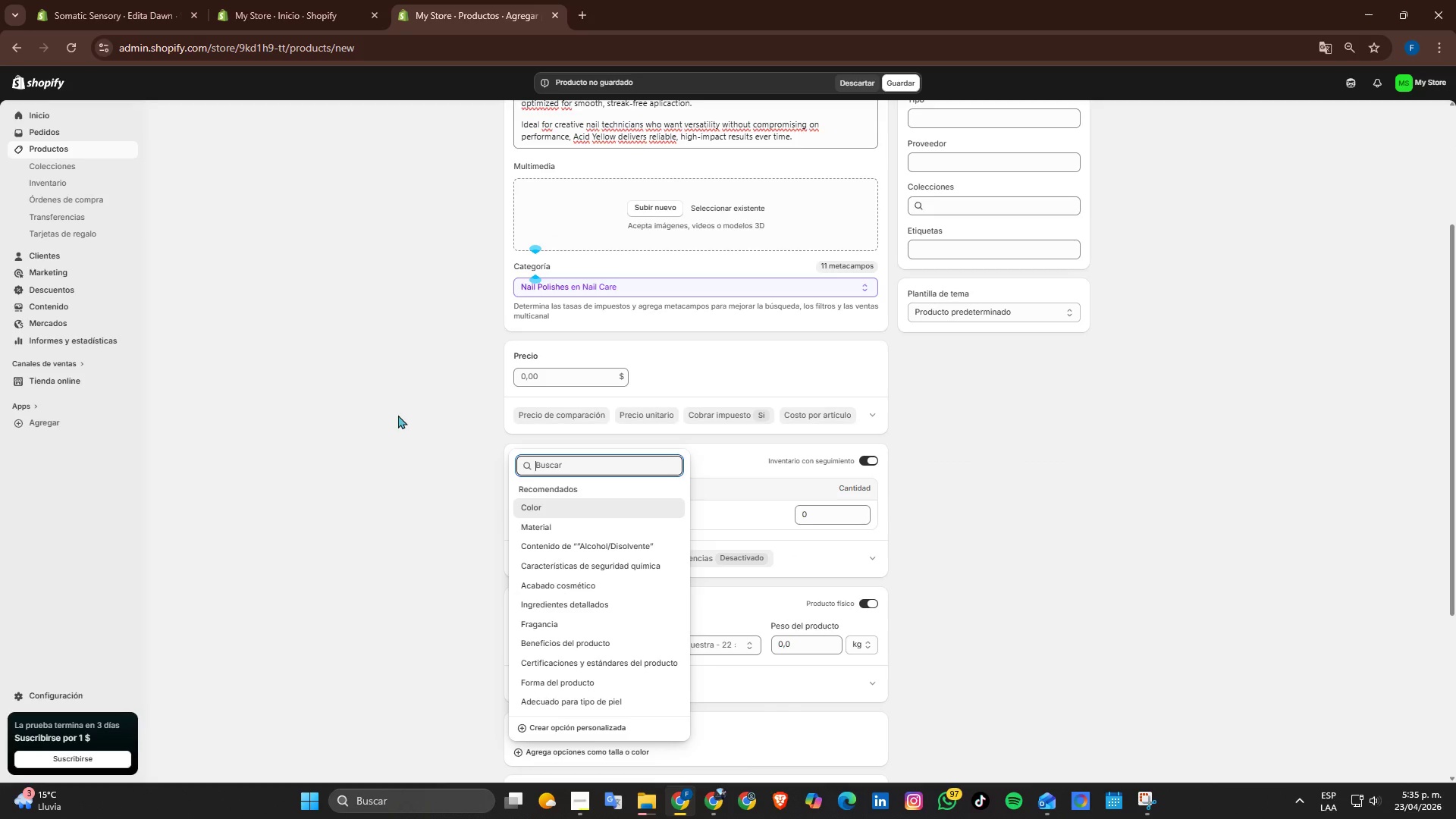 
left_click([398, 415])
 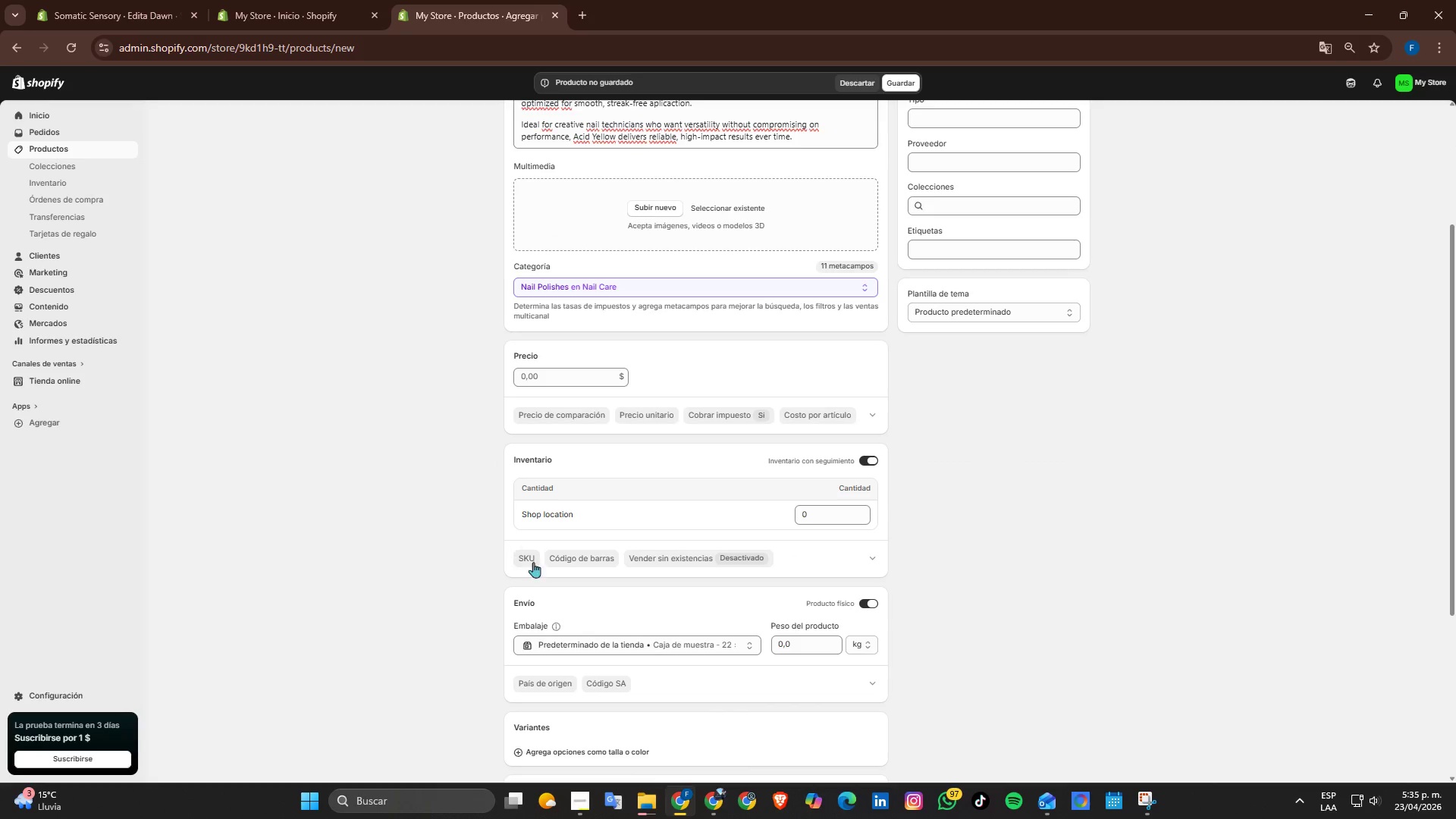 
scroll: coordinate [570, 610], scroll_direction: down, amount: 1.0
 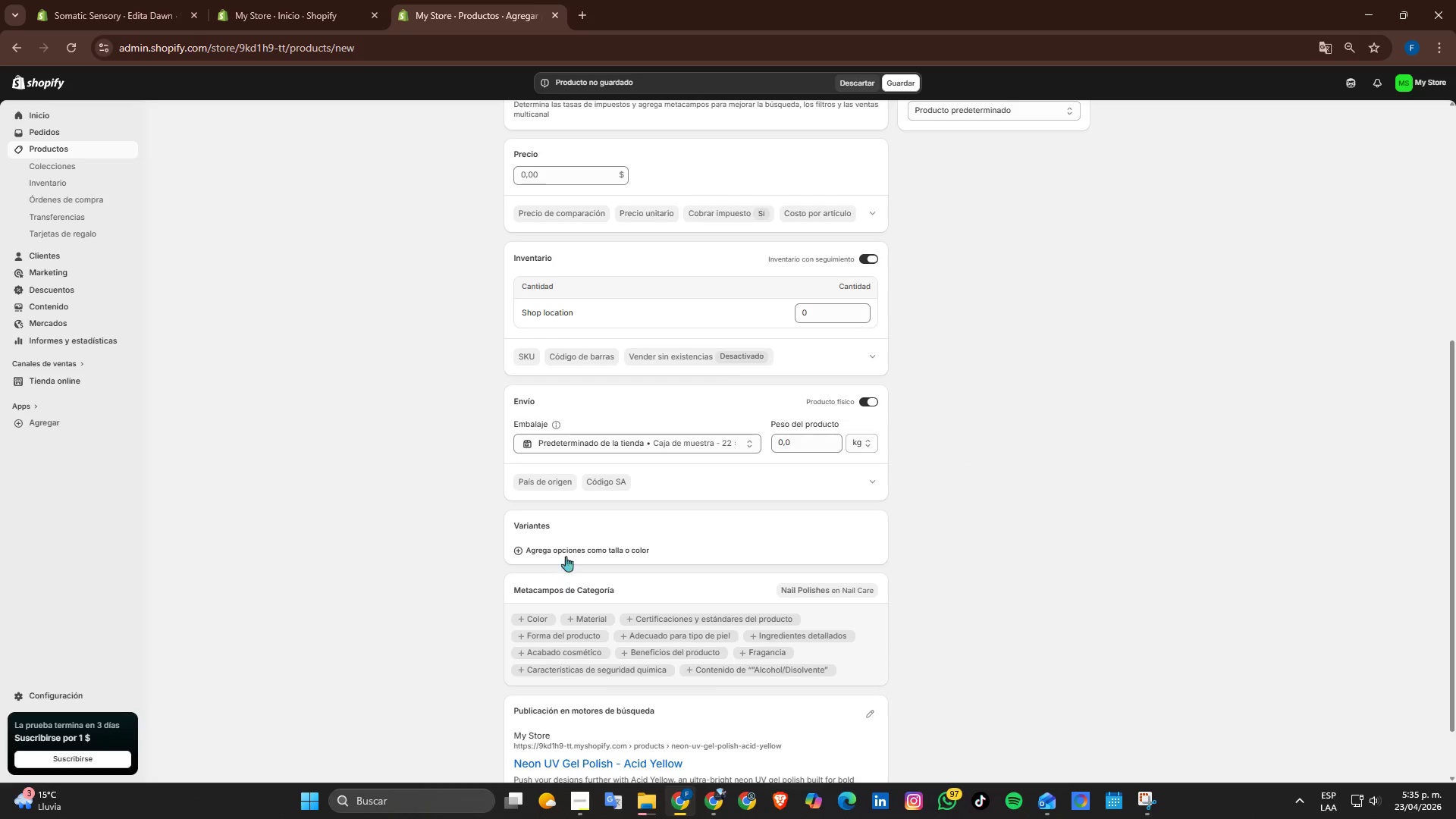 
left_click([572, 542])
 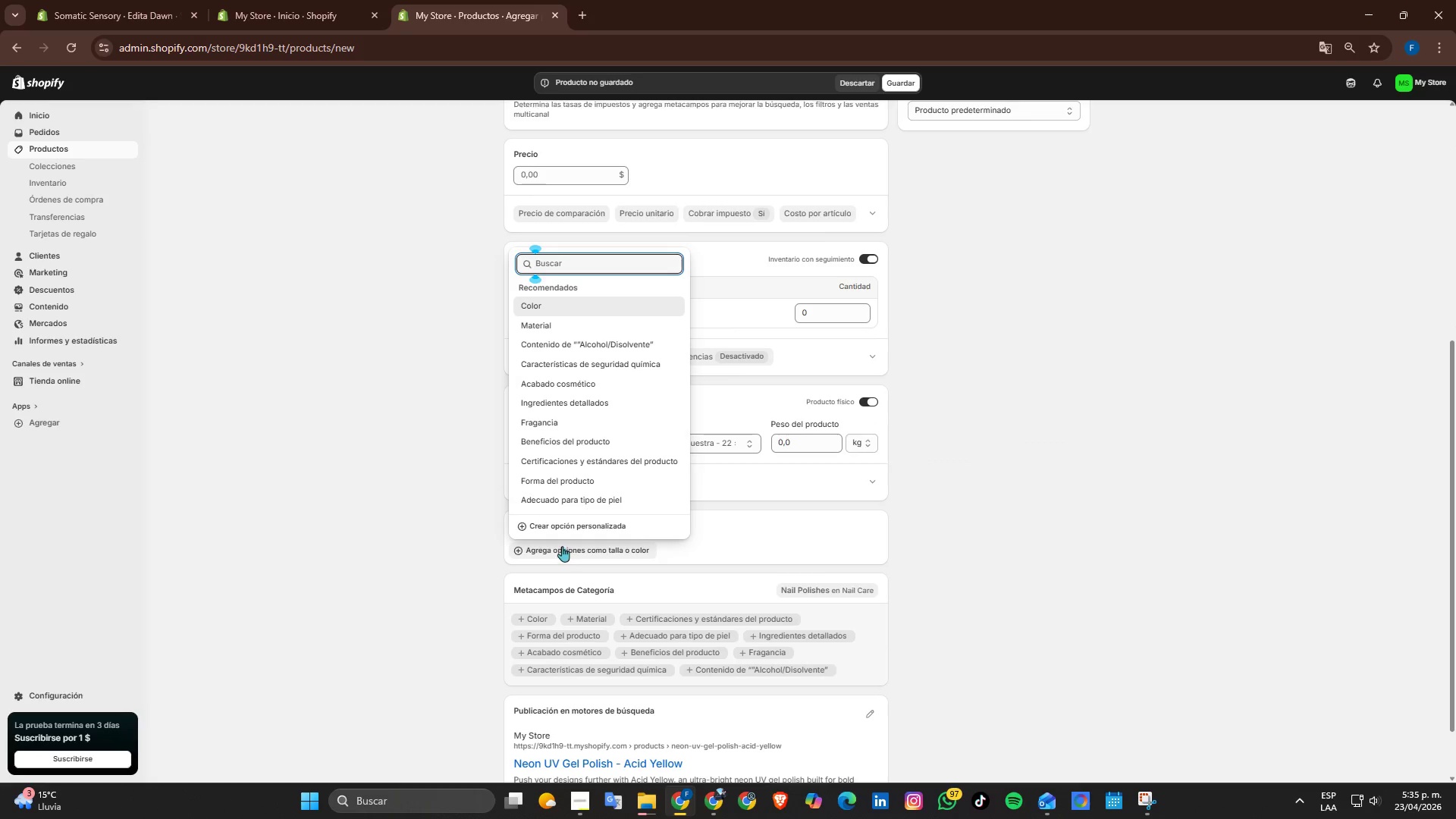 
left_click([560, 529])
 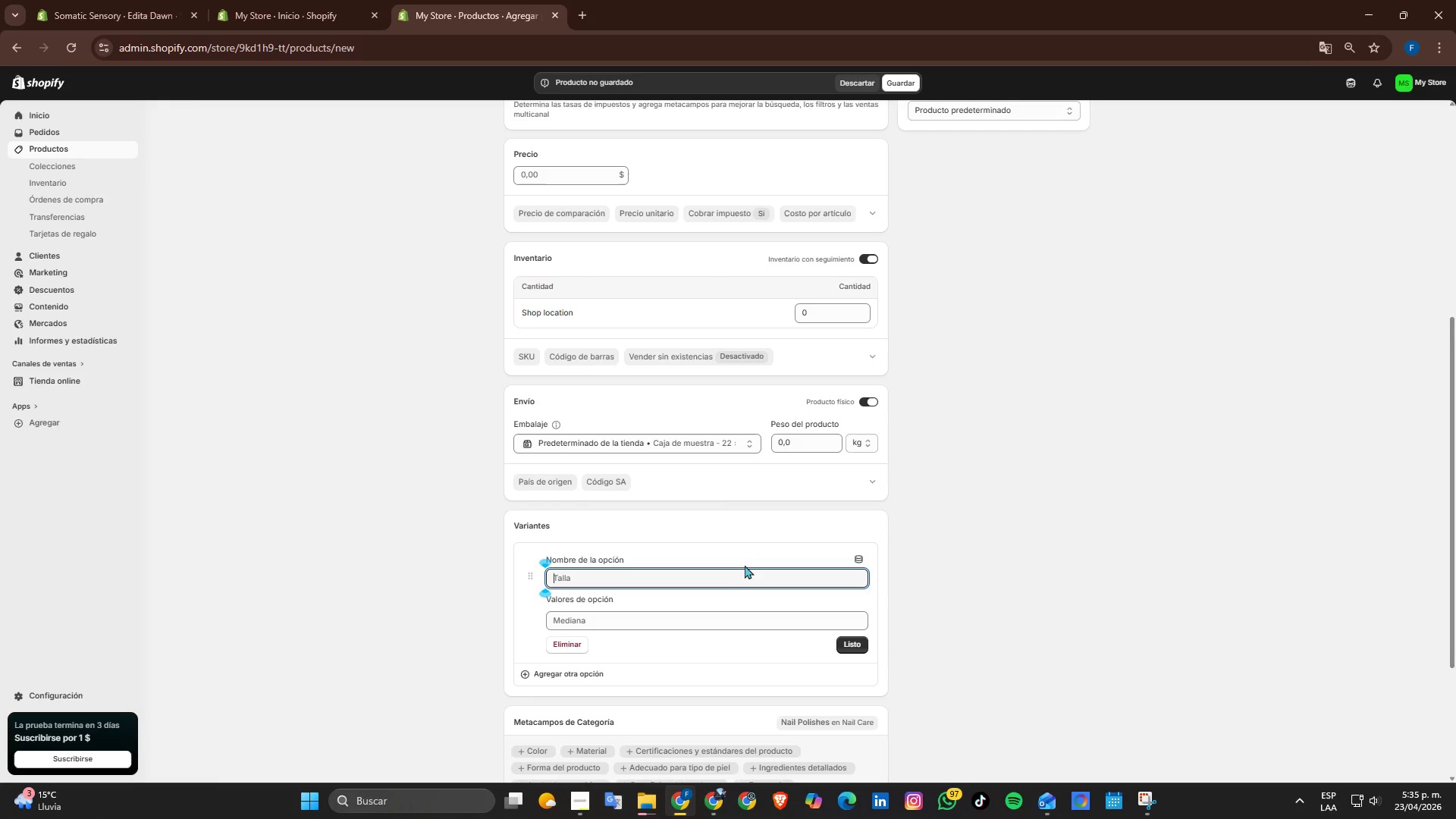 
wait(5.3)
 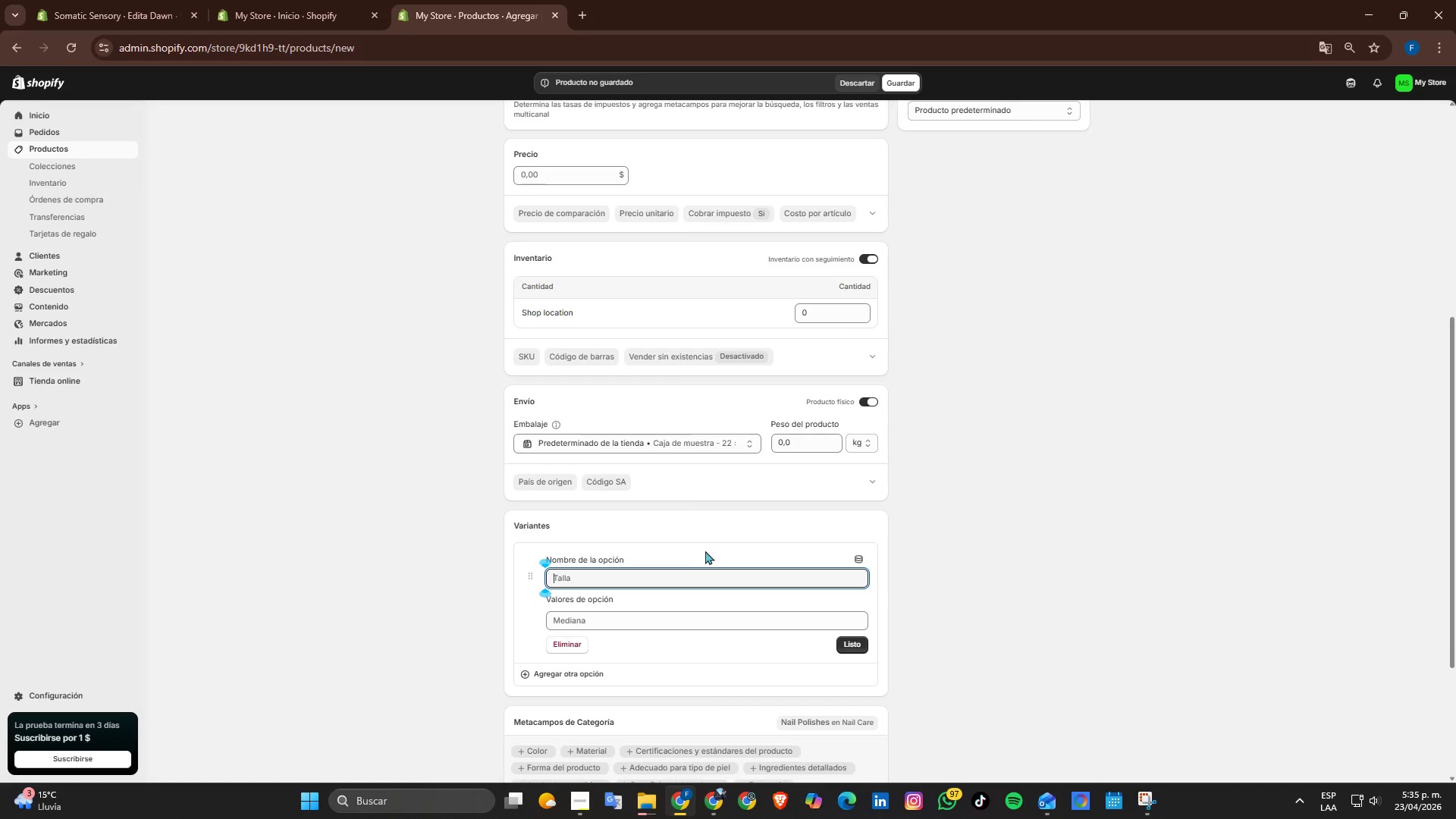 
type(ML)
 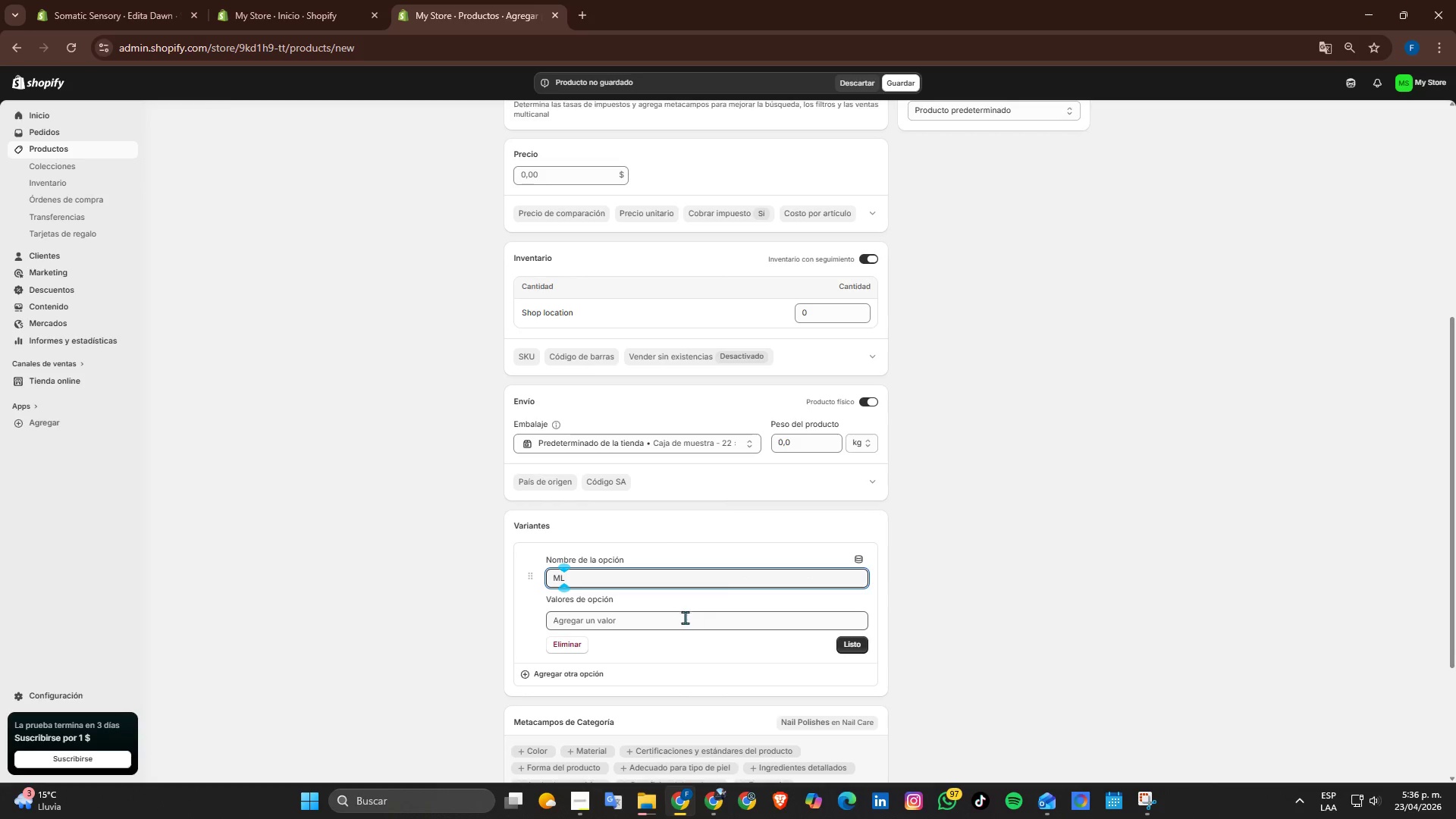 
left_click([682, 622])
 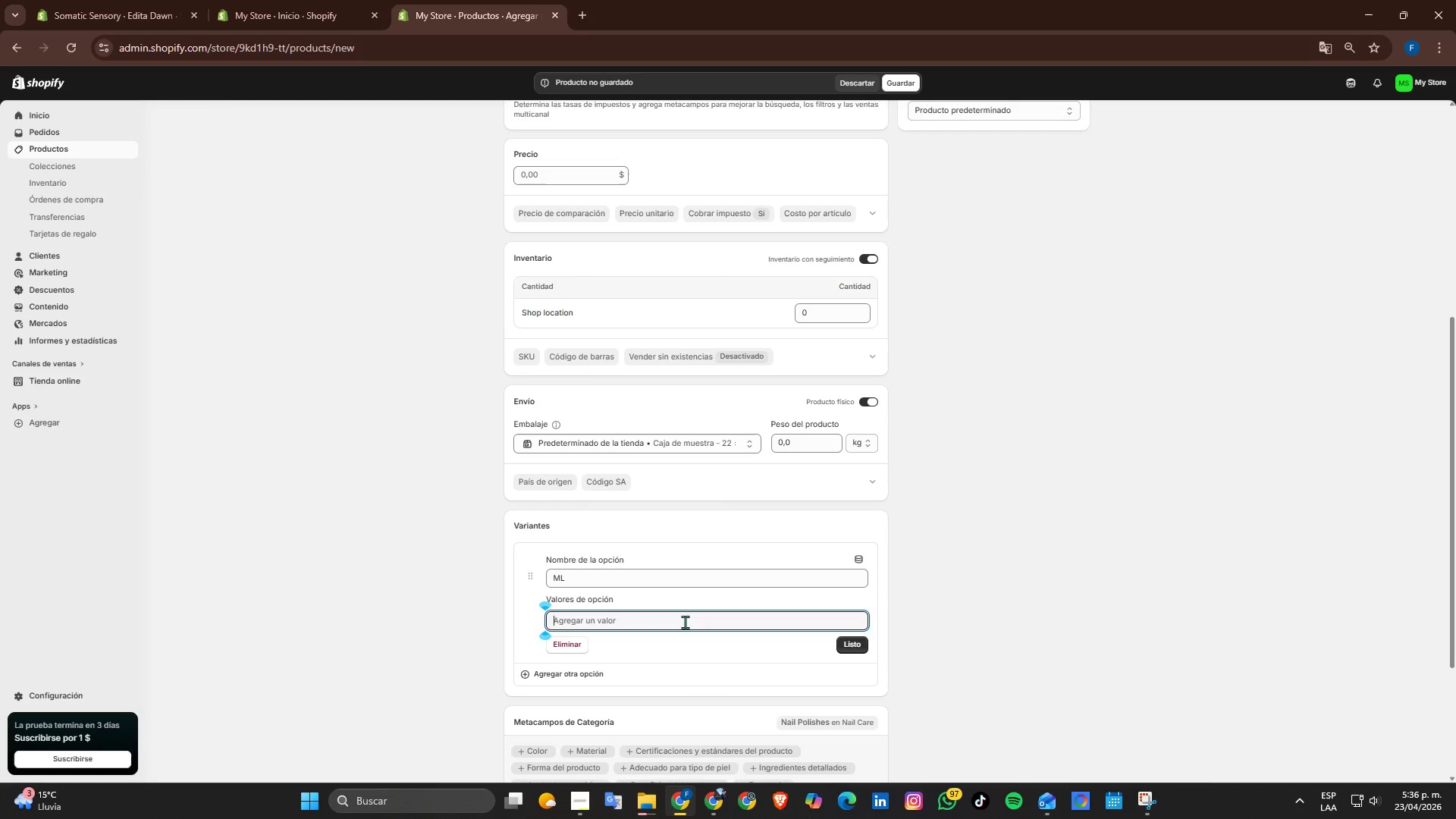 
type(7.5 )
key(Backspace)
type(ml)
 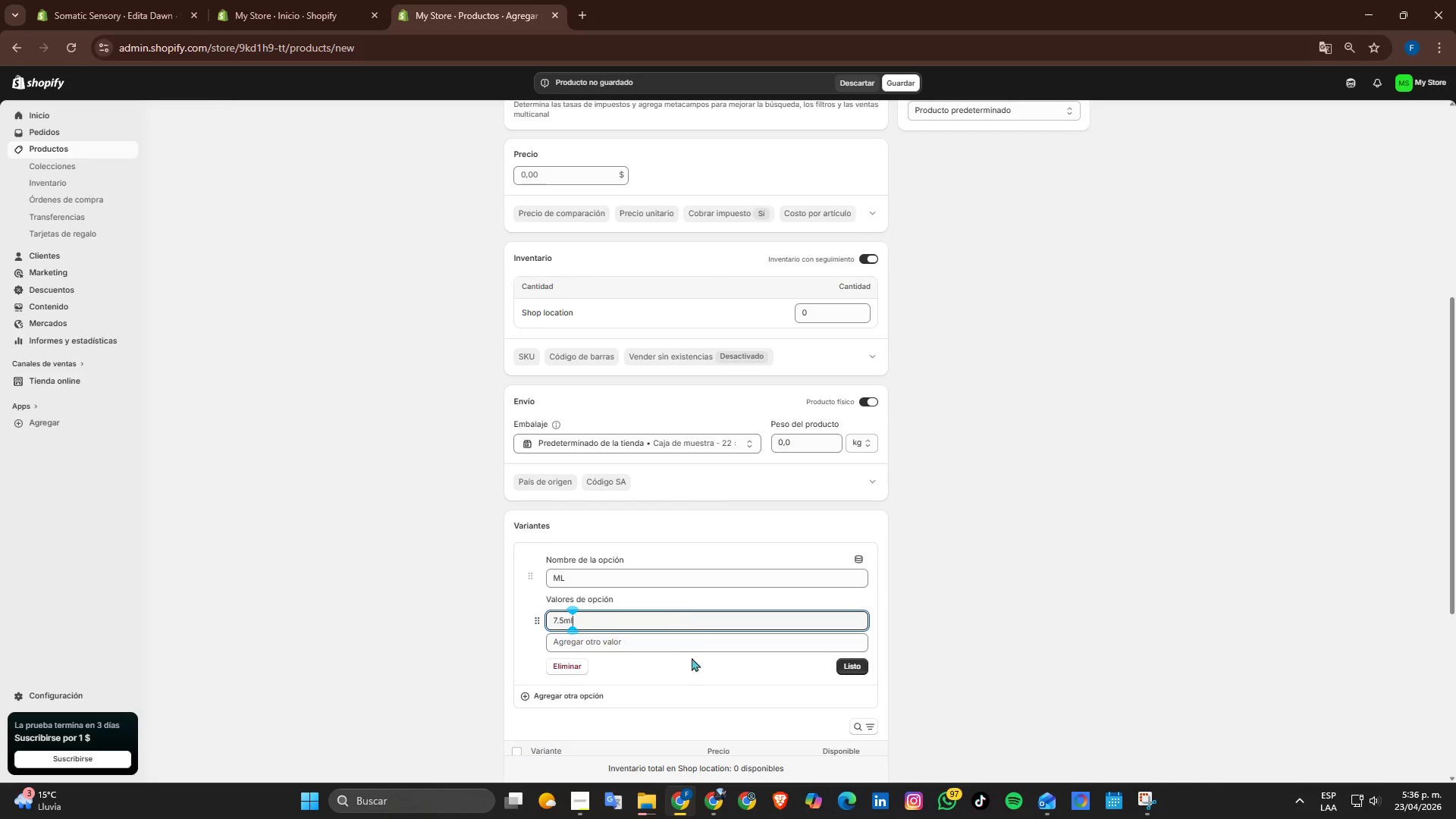 
left_click([673, 649])
 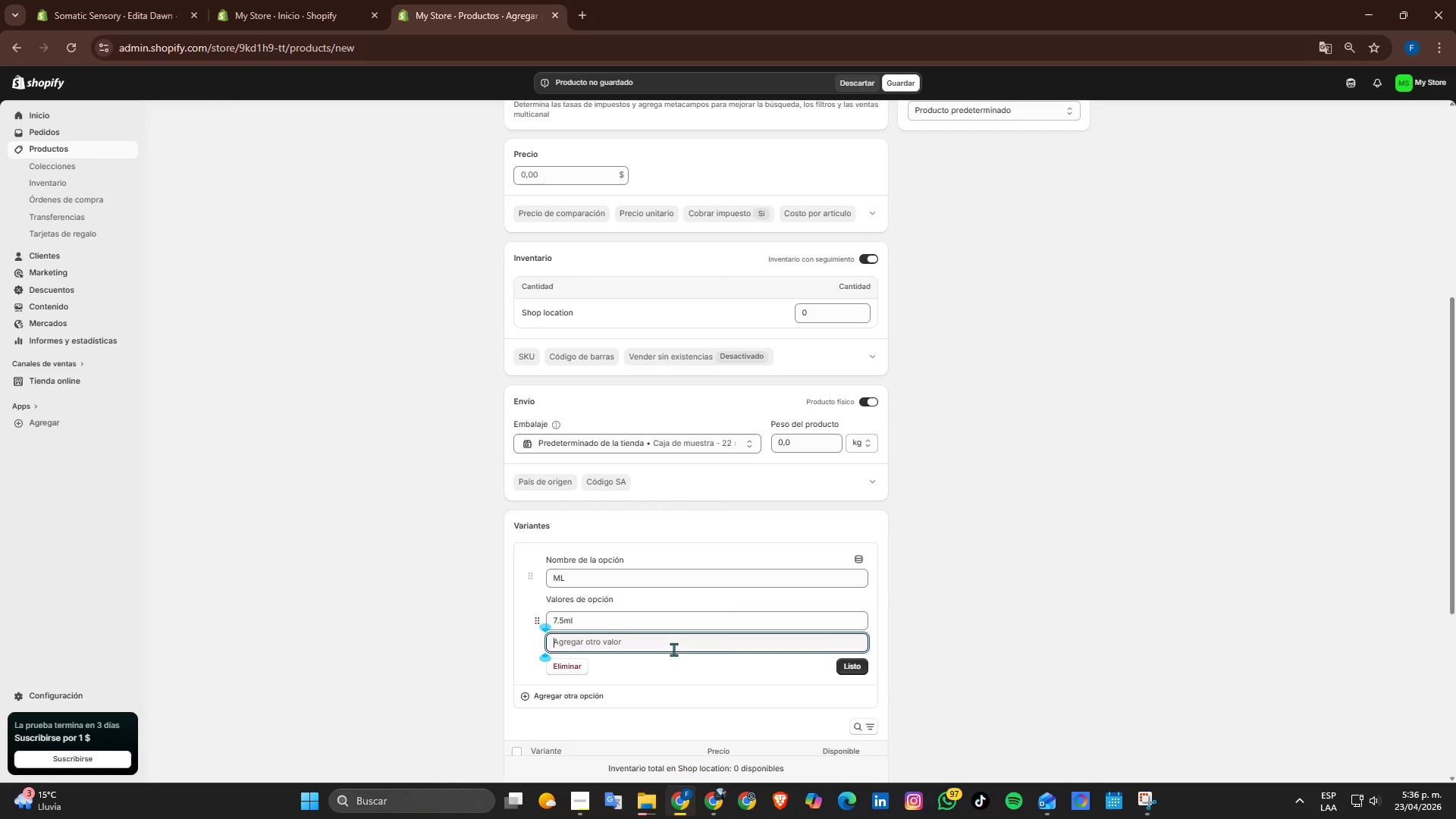 
type(15ml)
 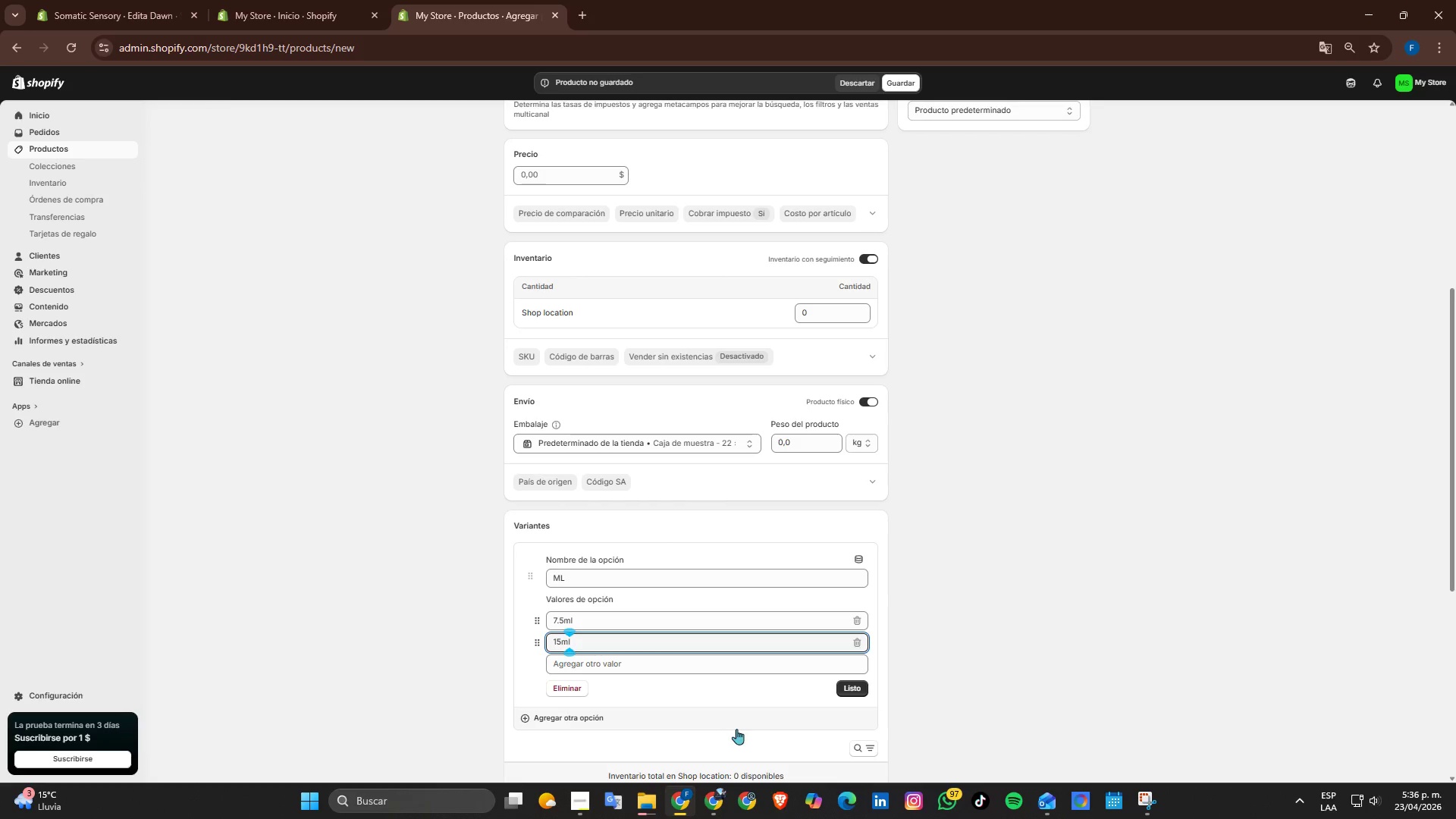 
left_click([852, 689])
 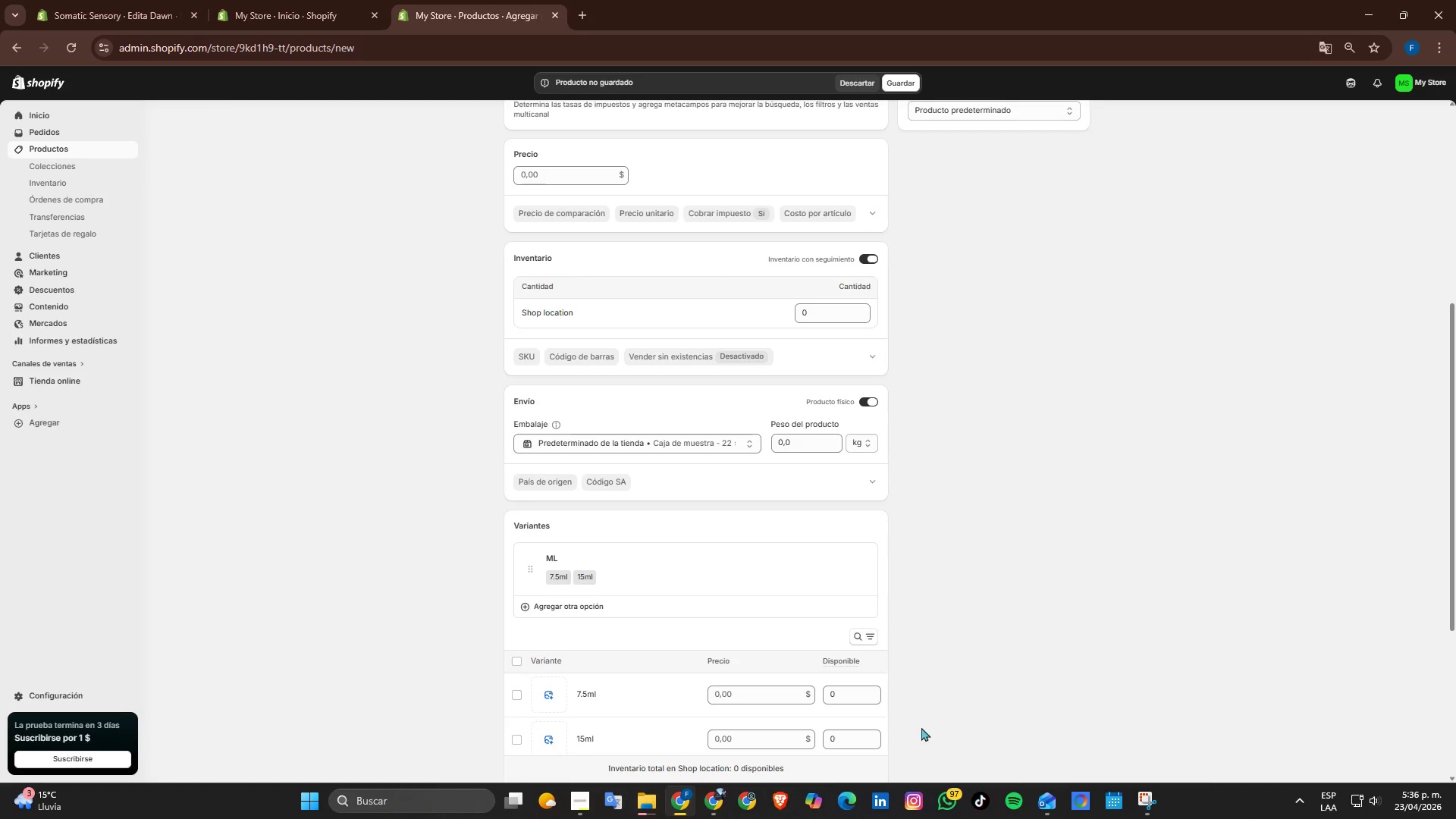 
scroll: coordinate [930, 680], scroll_direction: down, amount: 1.0
 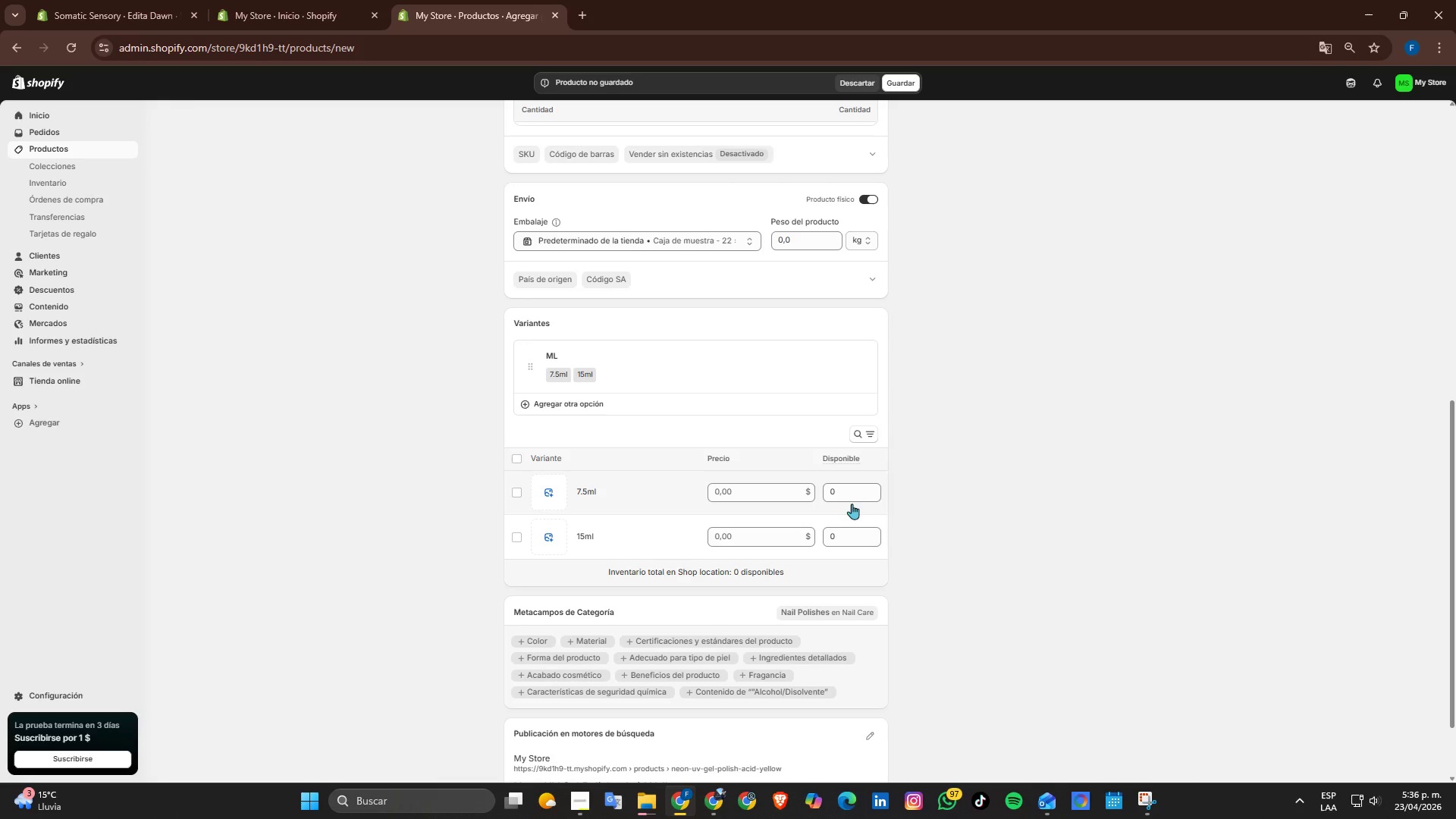 
double_click([858, 496])
 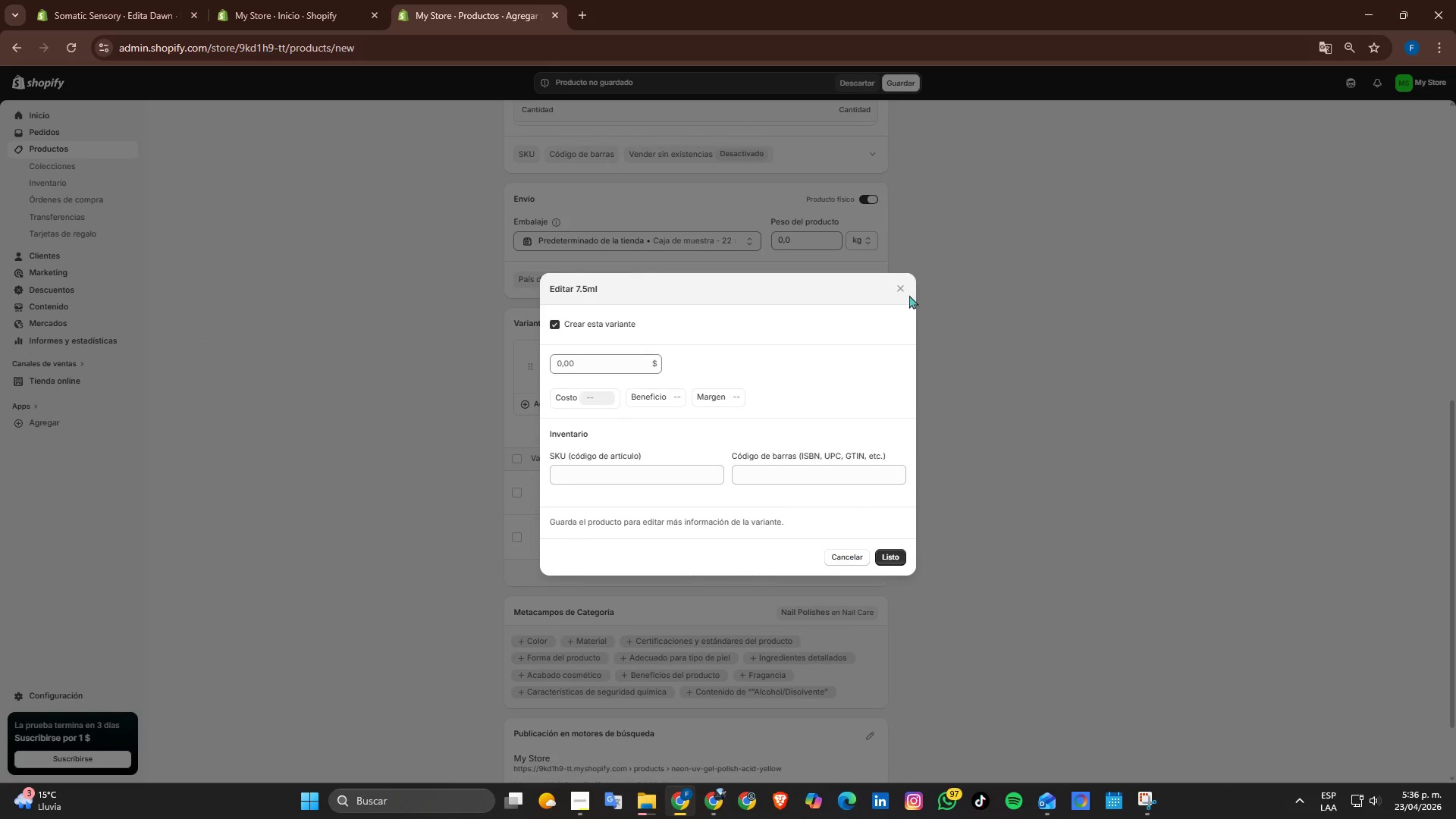 
left_click([899, 284])
 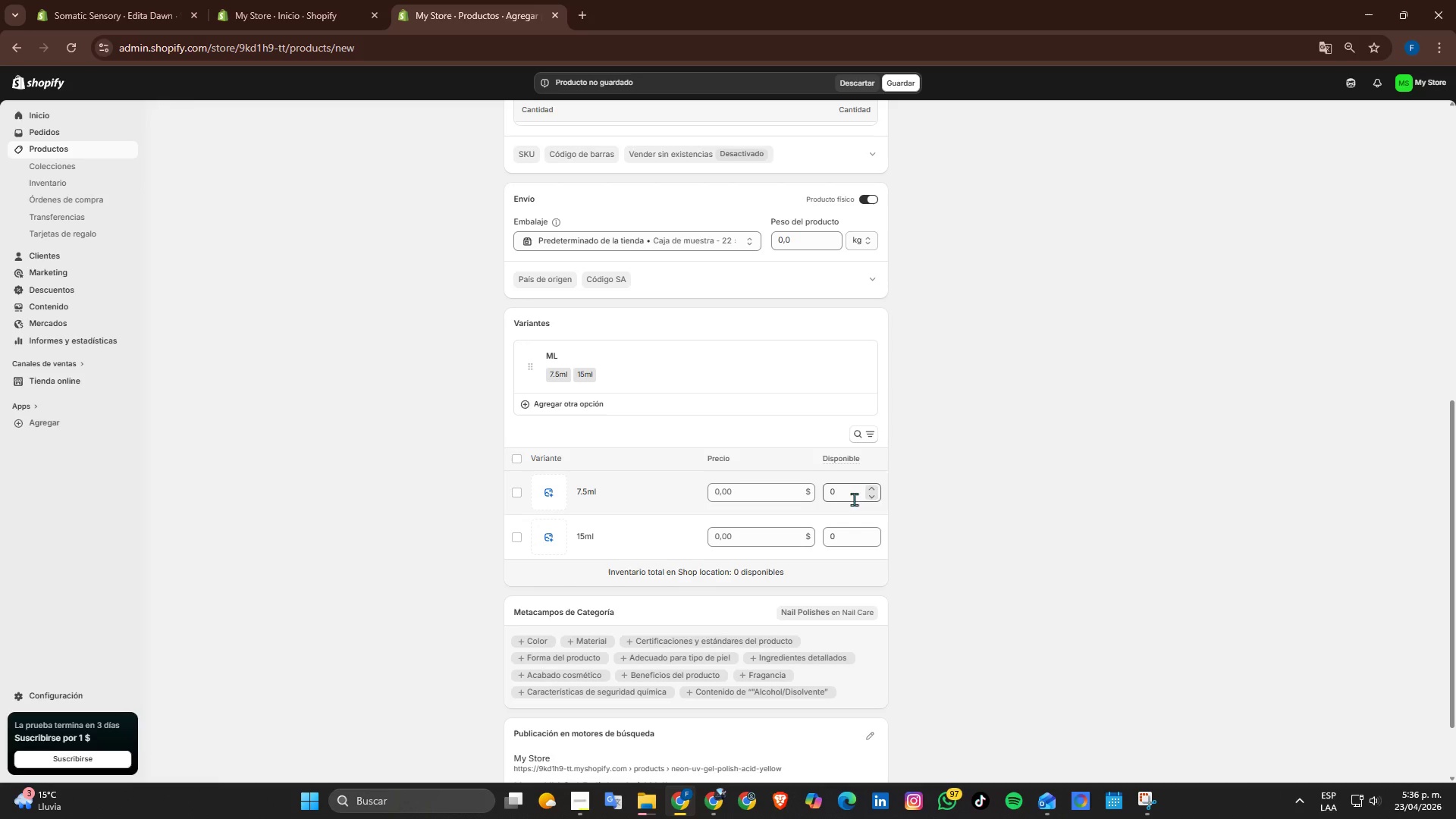 
left_click([852, 496])
 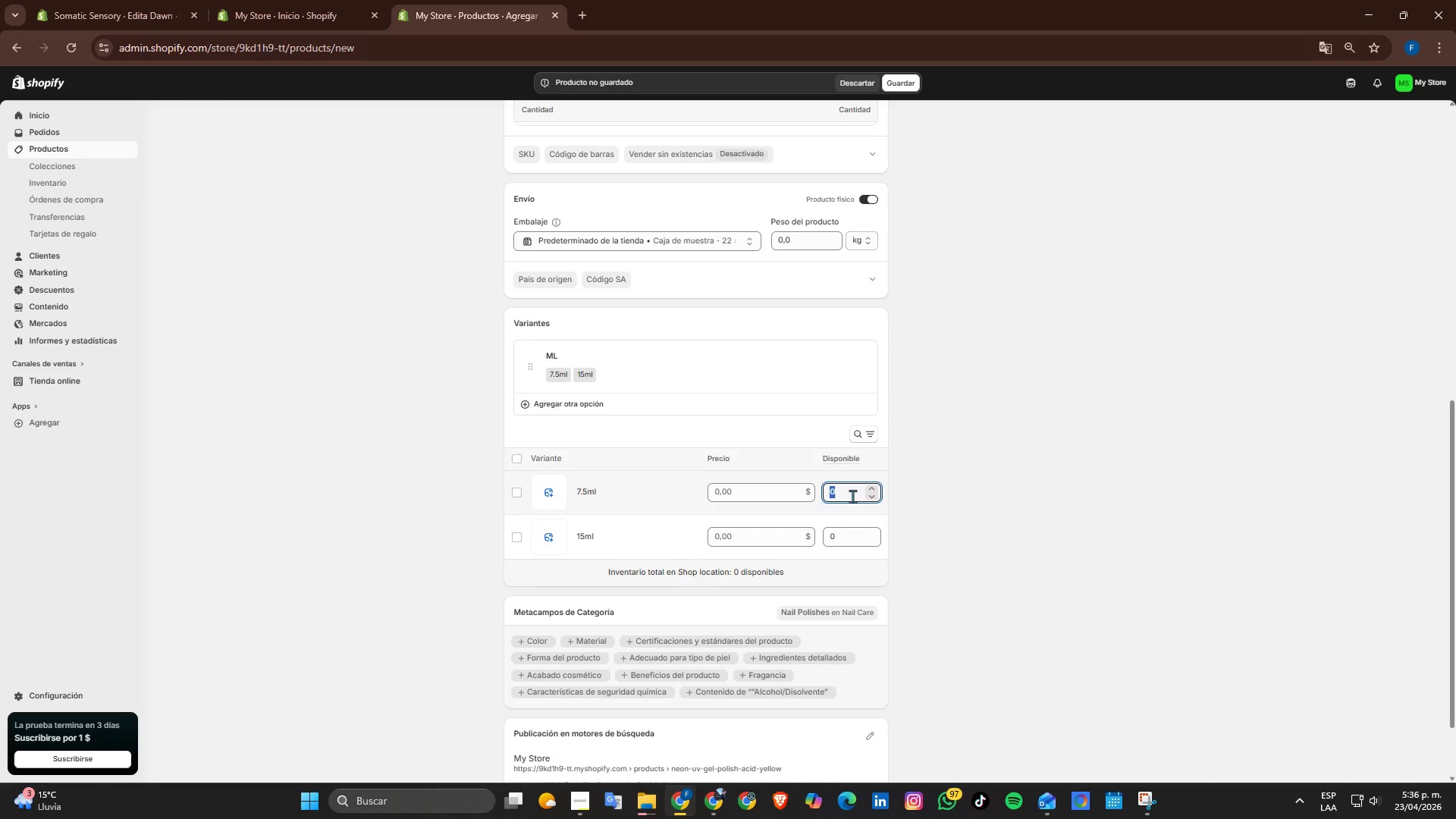 
key(Numpad1)
 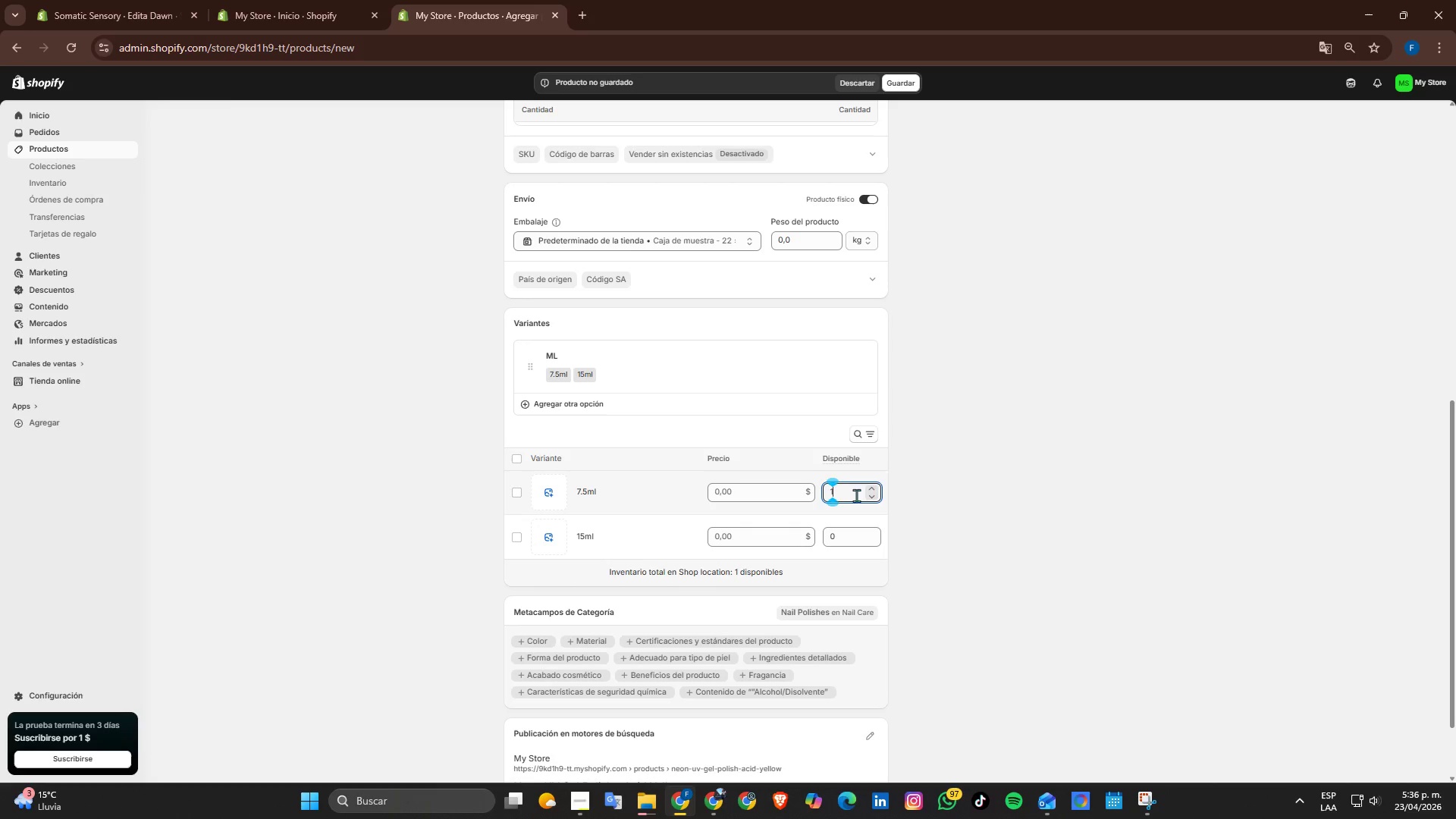 
key(Numpad0)
 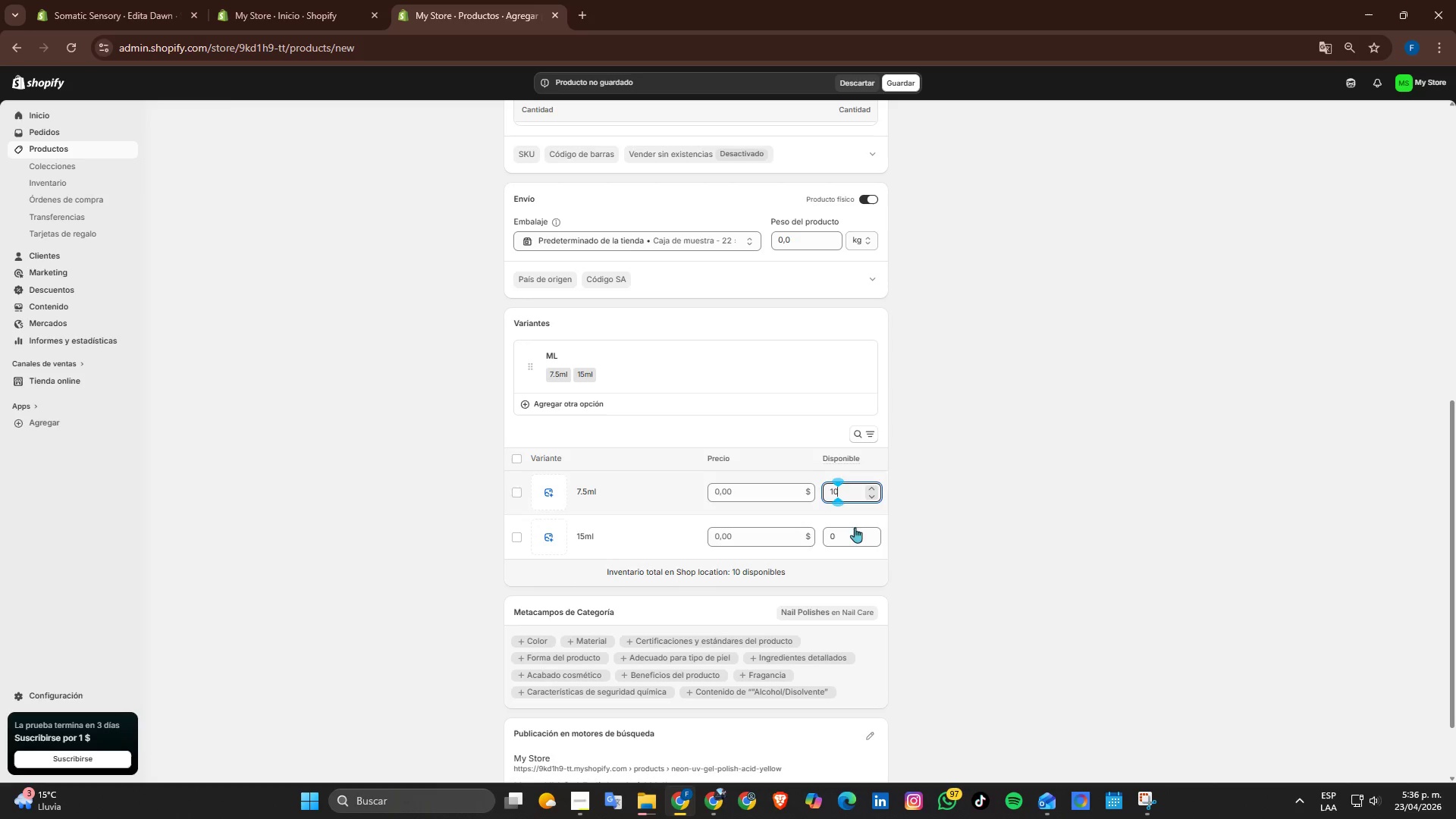 
key(Numpad0)
 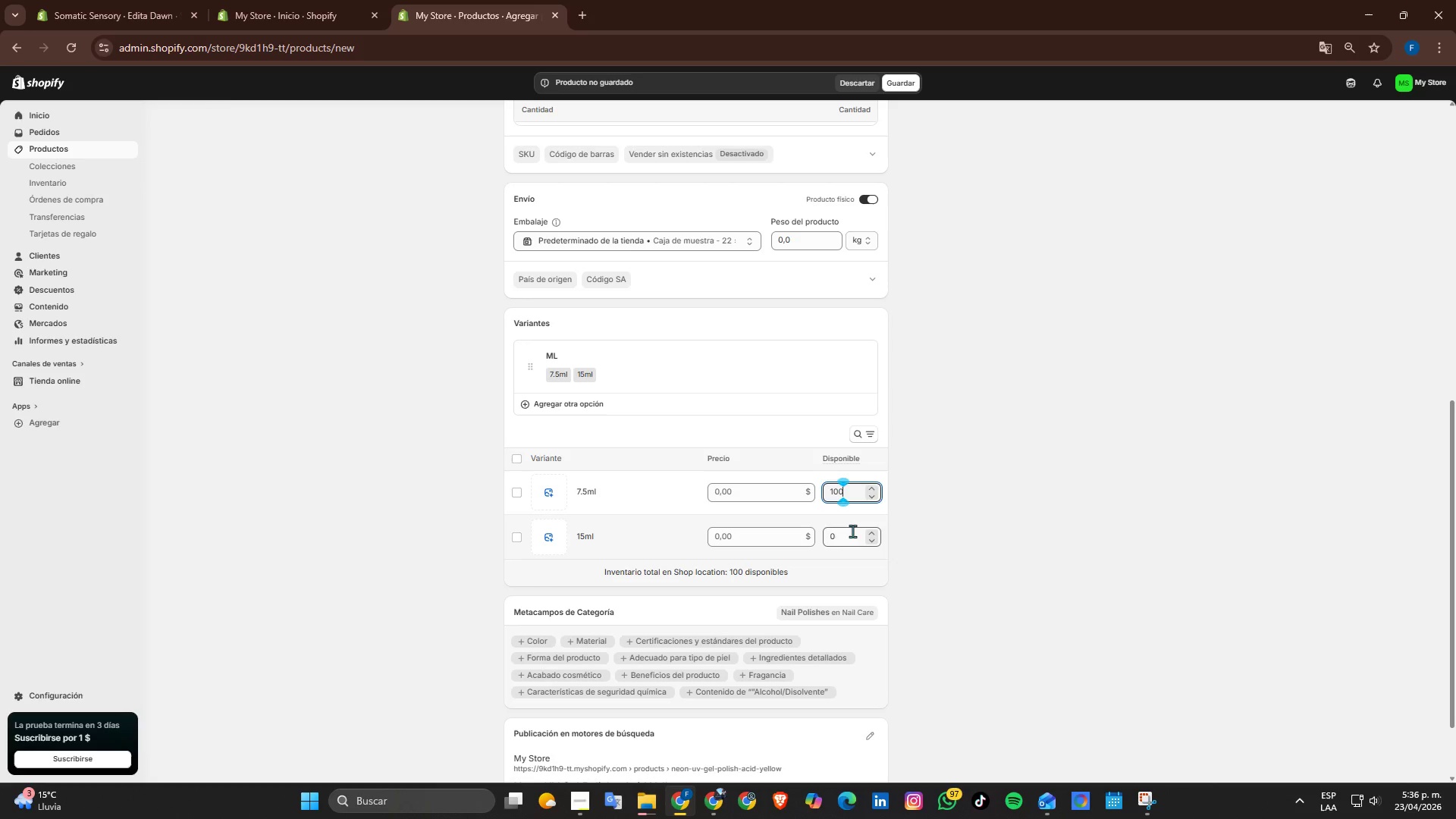 
left_click([852, 531])
 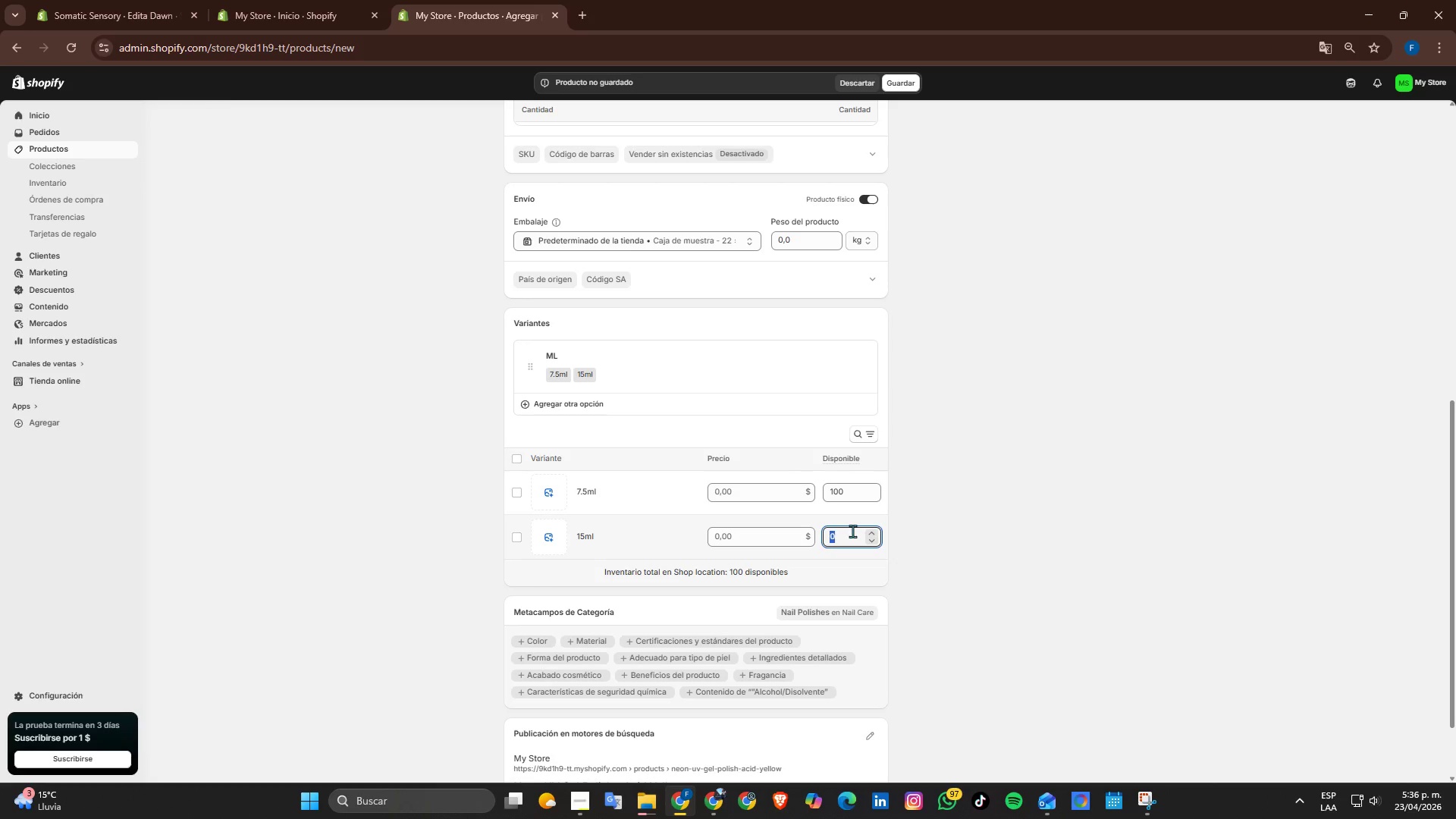 
key(Numpad1)
 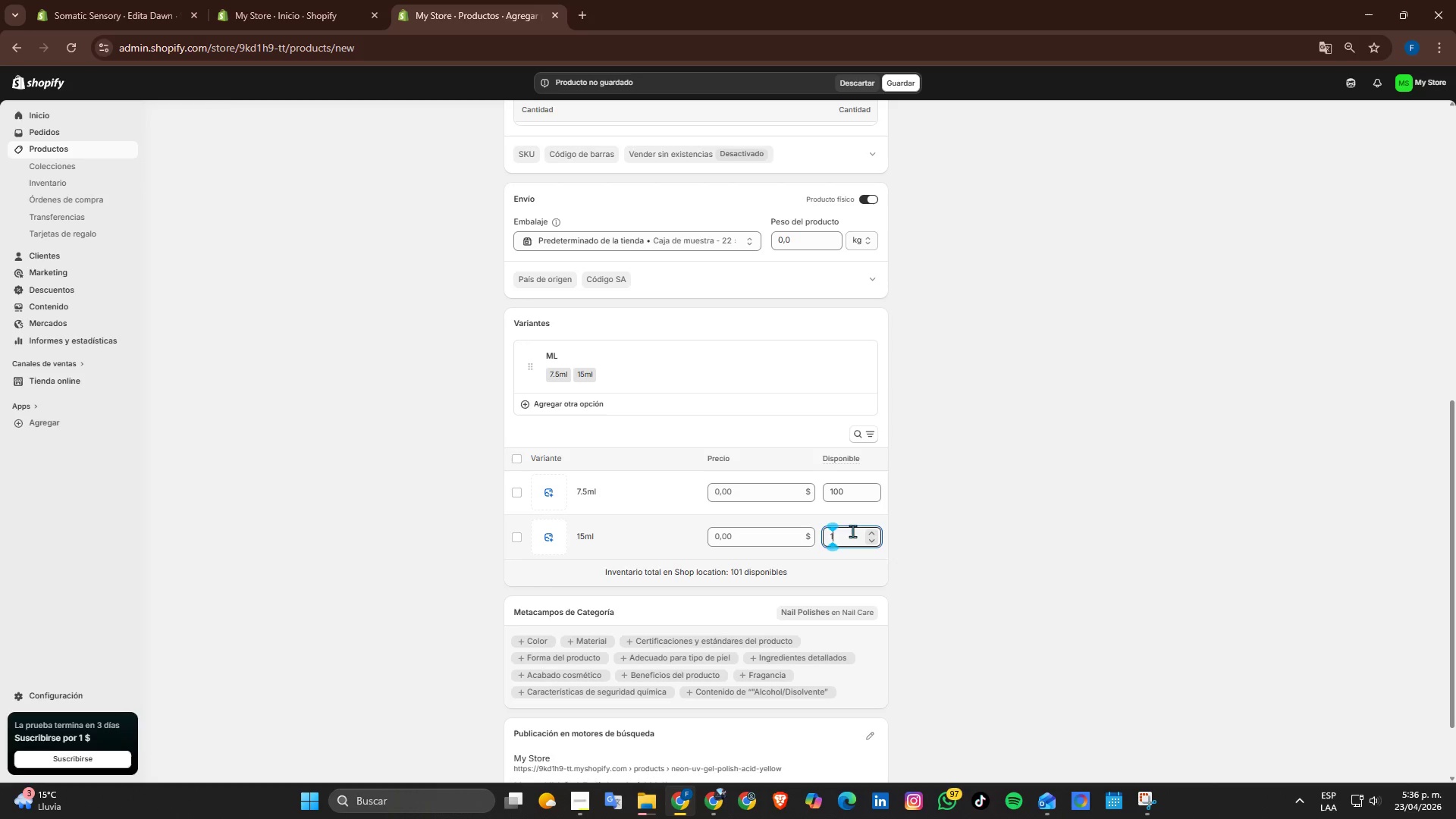 
key(Numpad0)
 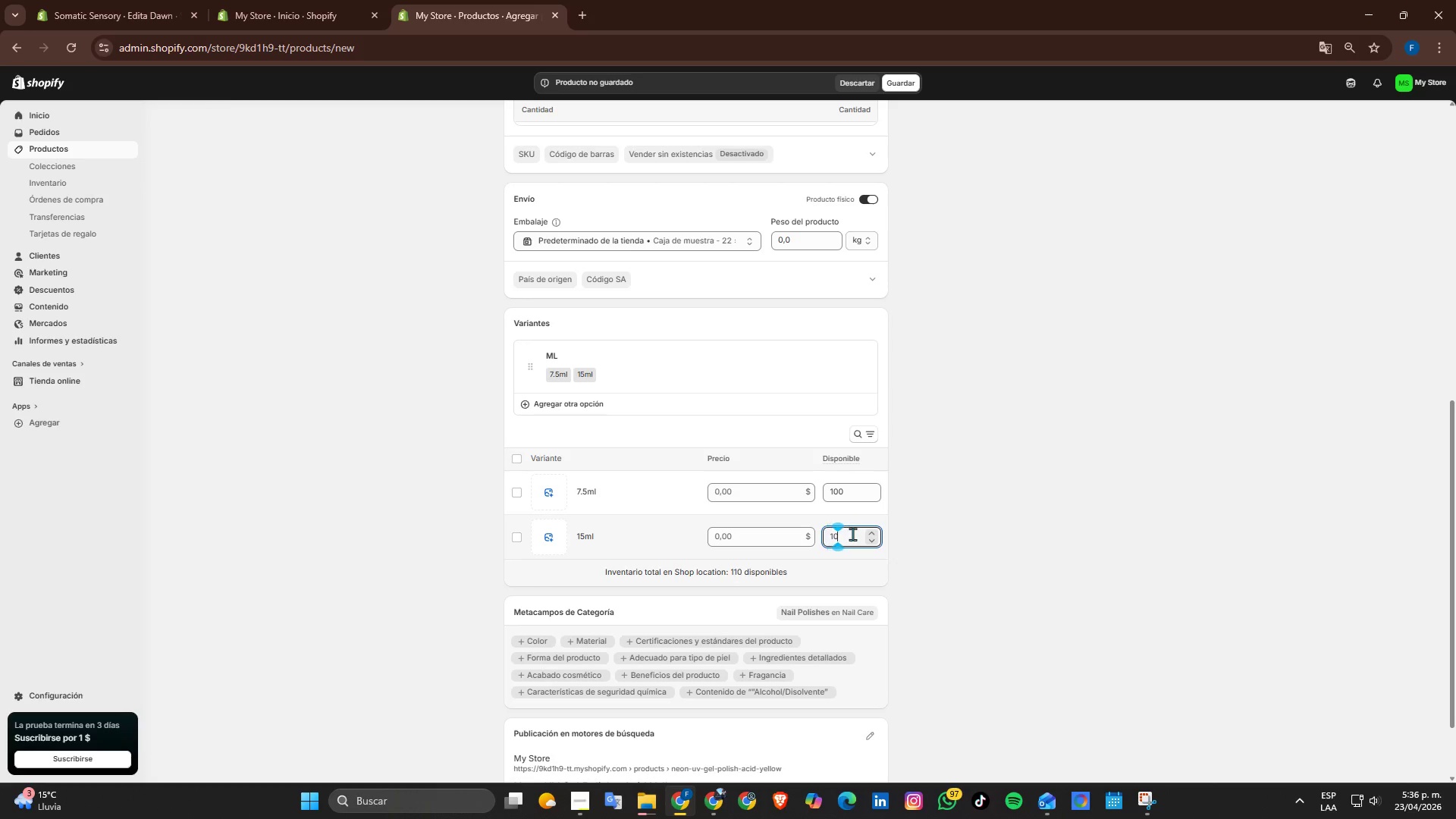 
key(Numpad0)
 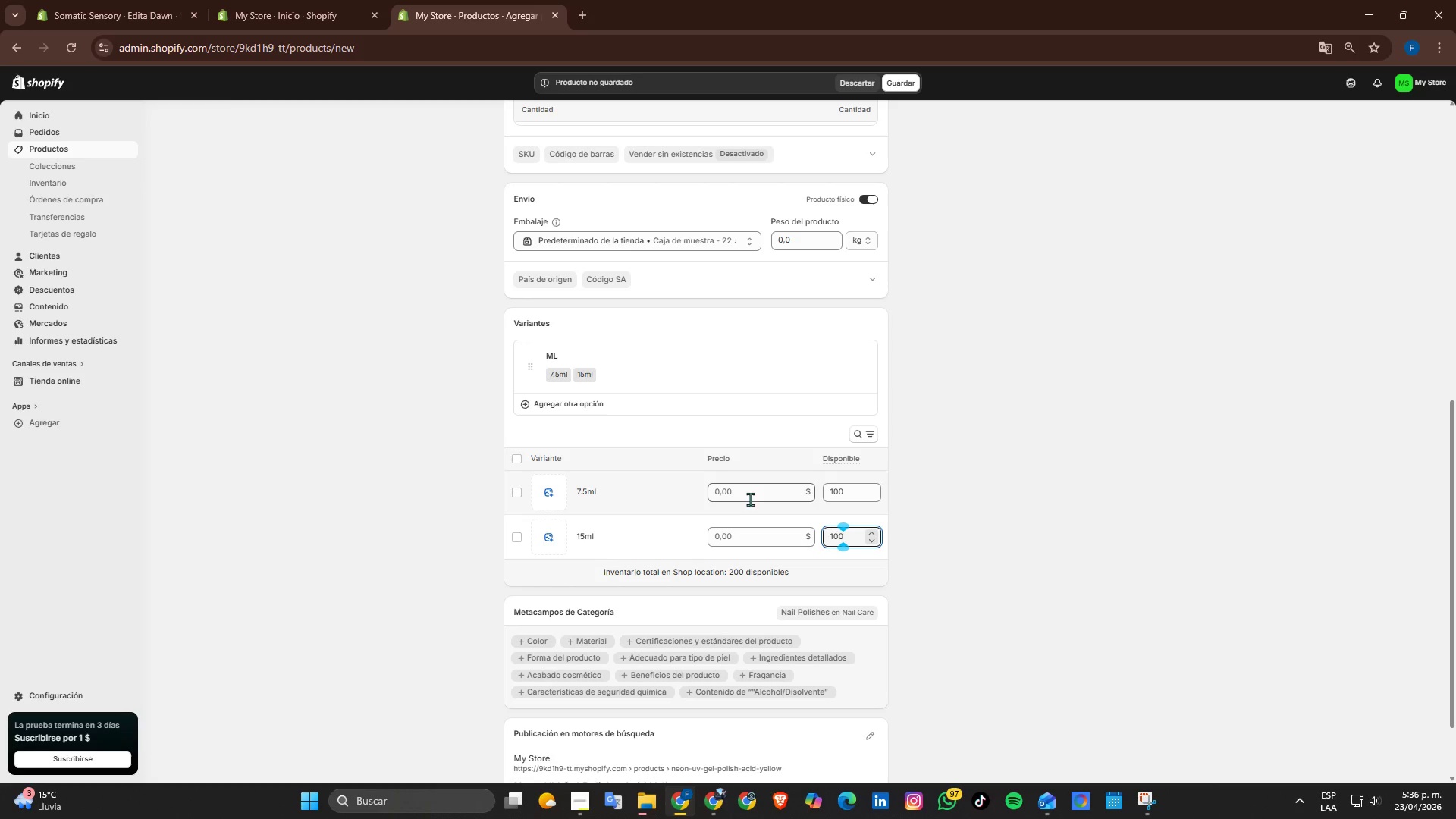 
left_click([749, 497])
 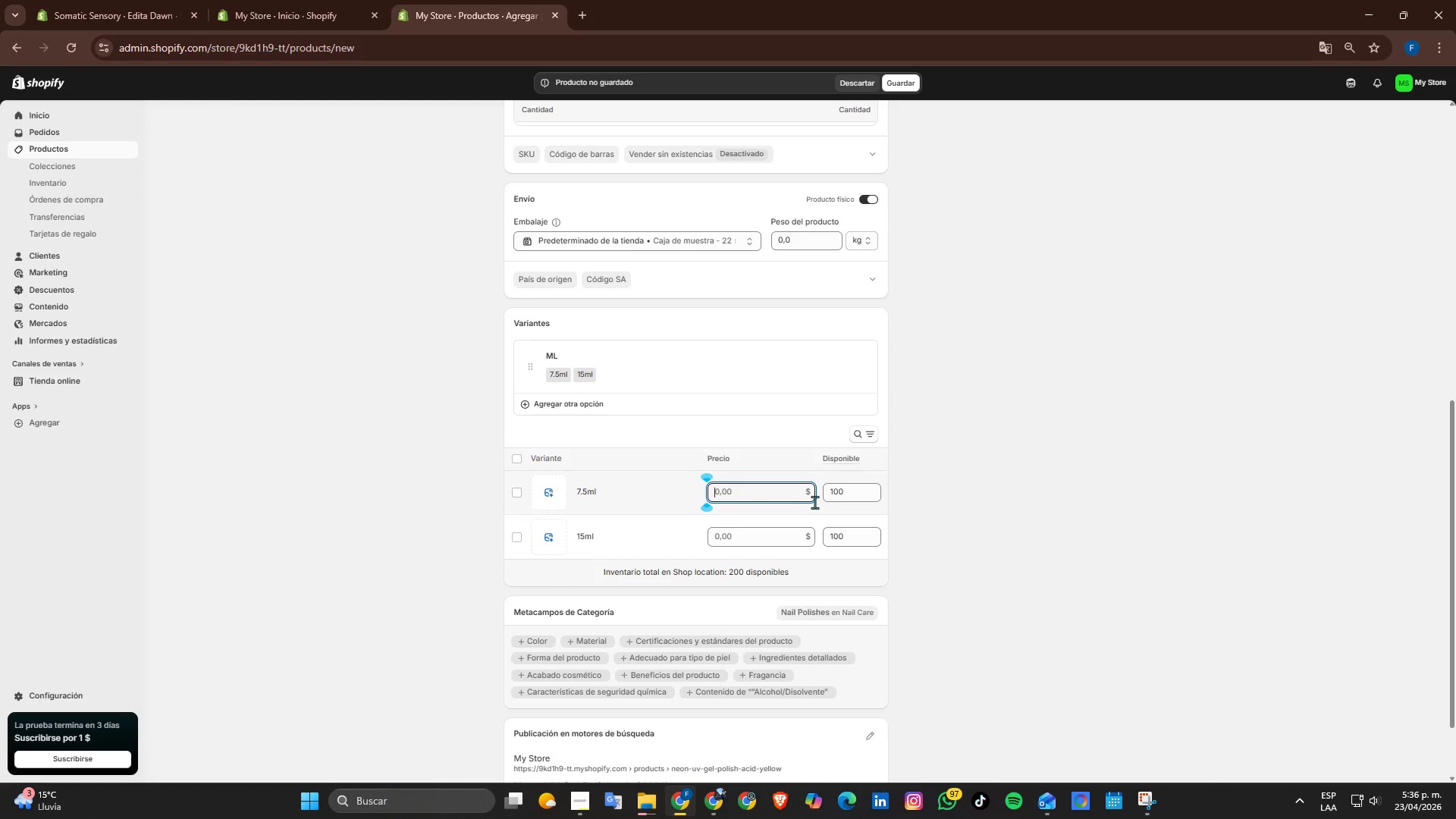 
wait(6.22)
 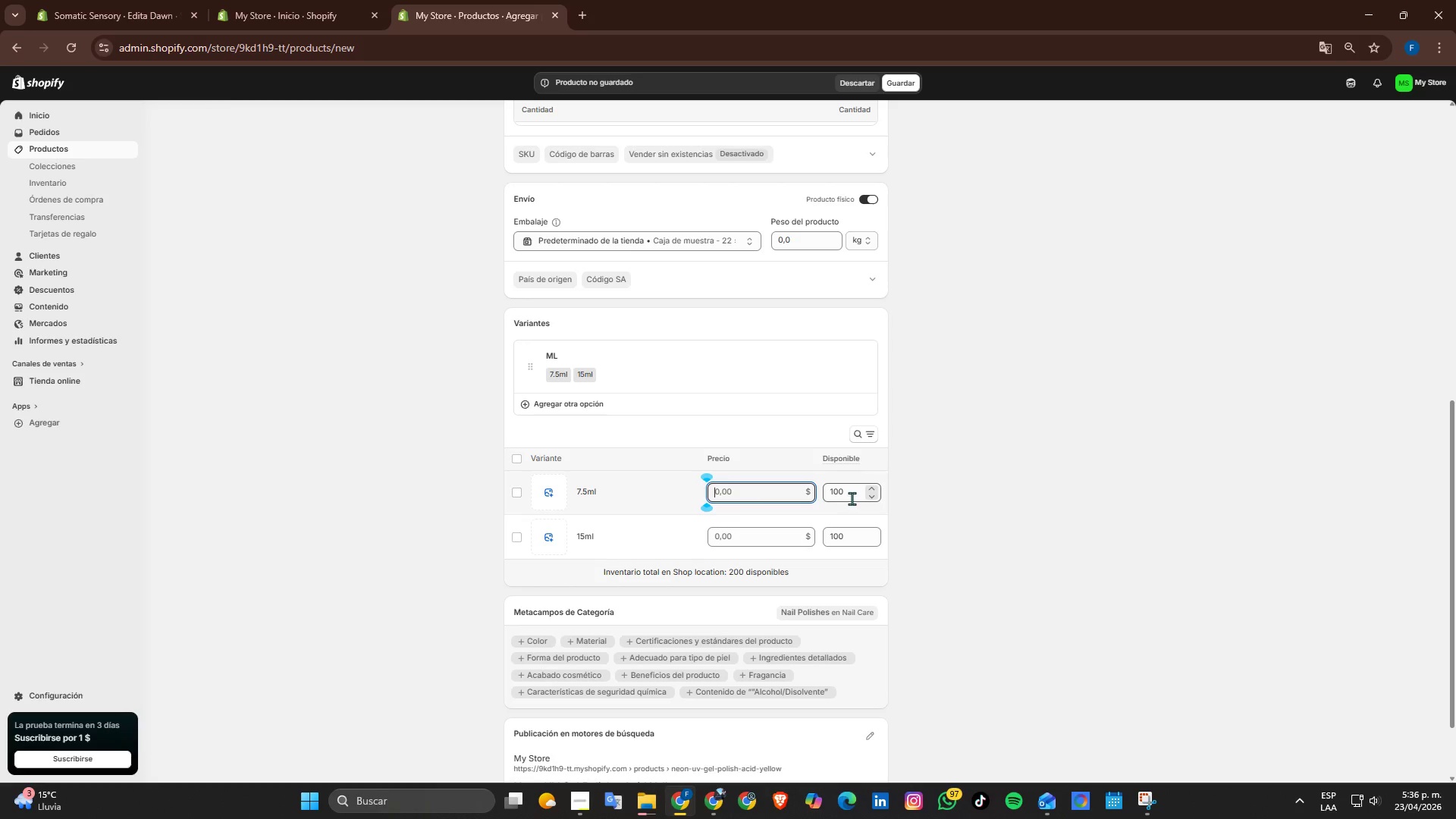 
key(Numpad1)
 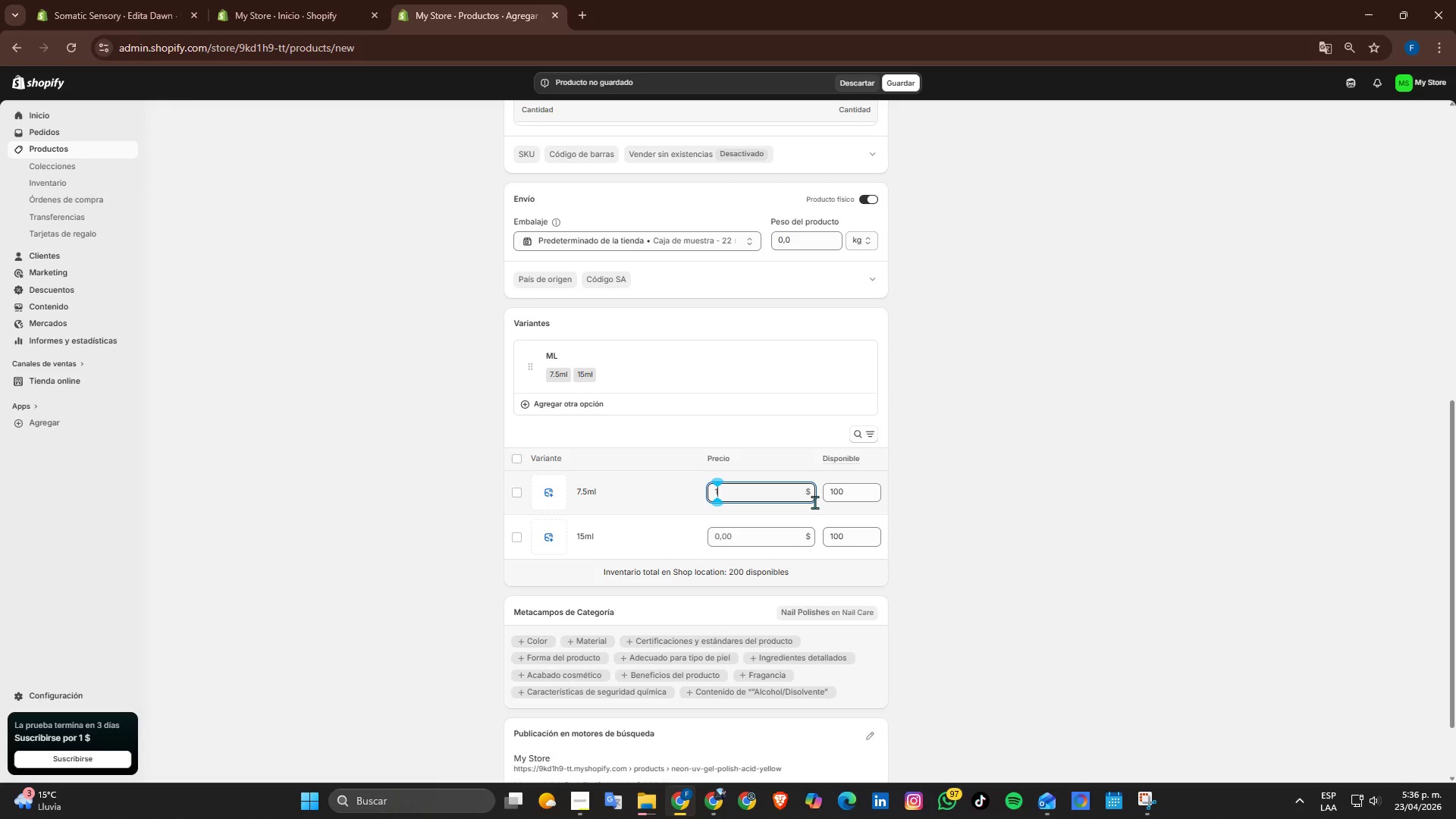 
key(Numpad3)
 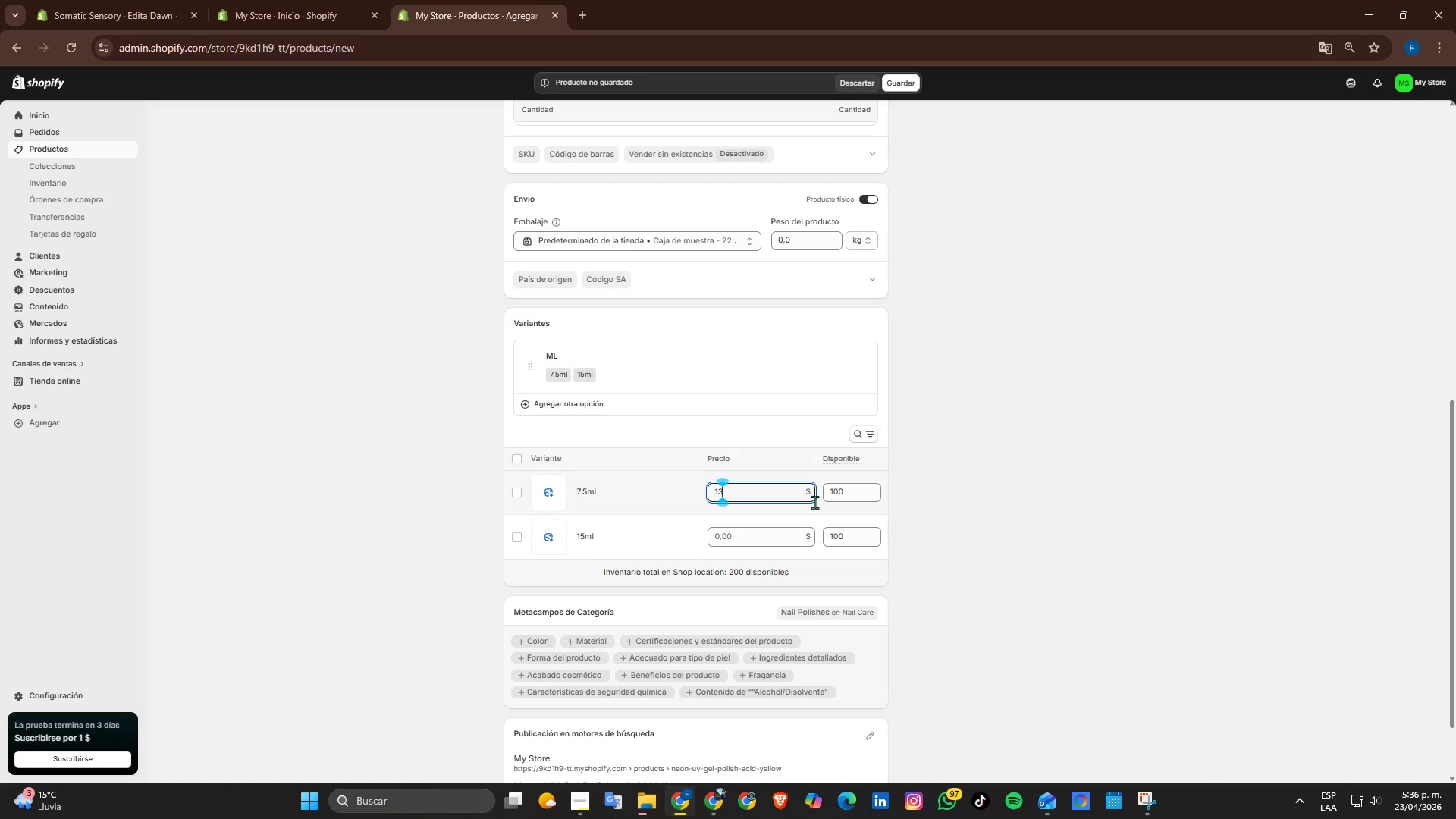 
key(NumpadDecimal)
 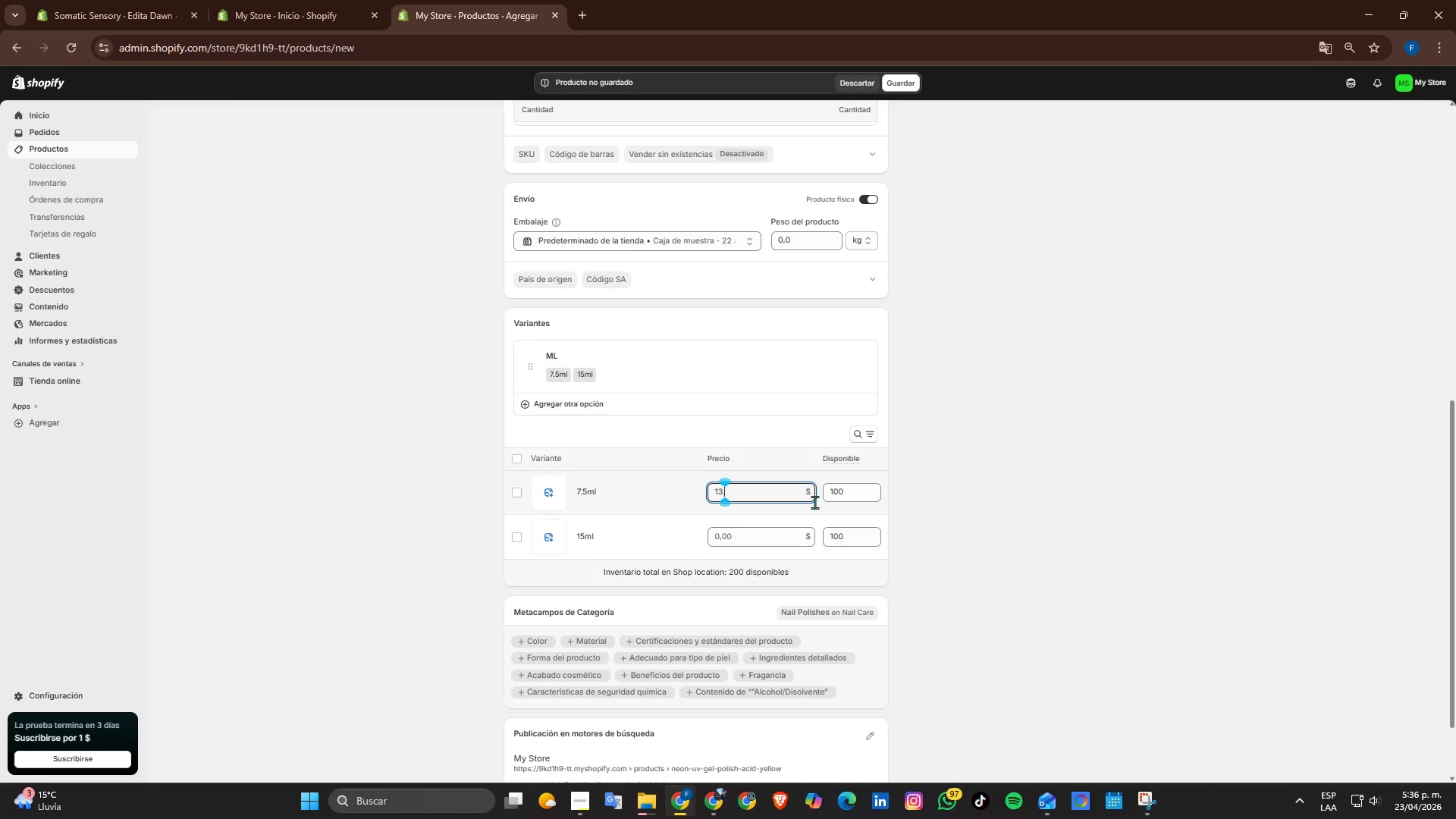 
key(Numpad9)
 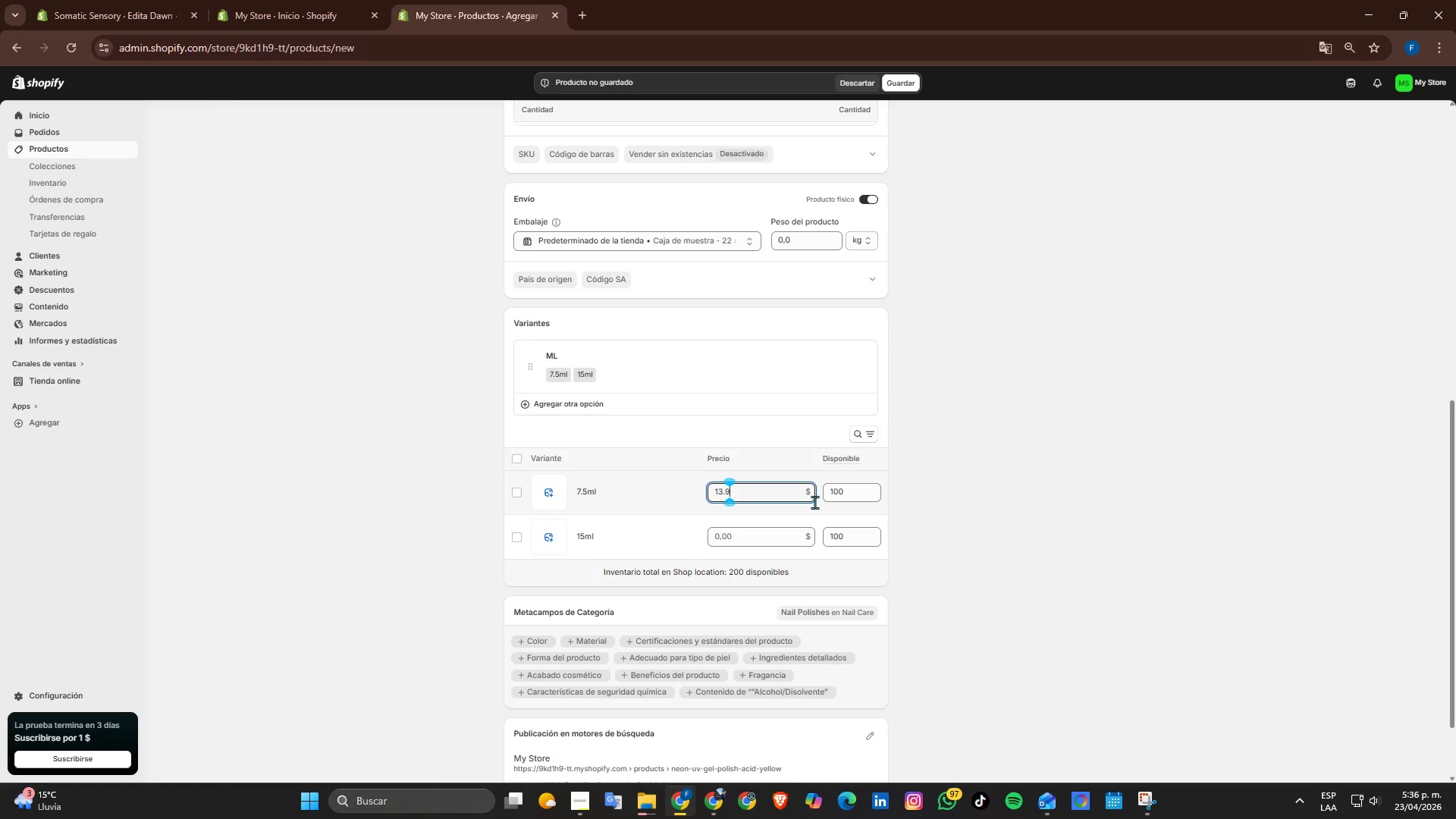 
key(Numpad9)
 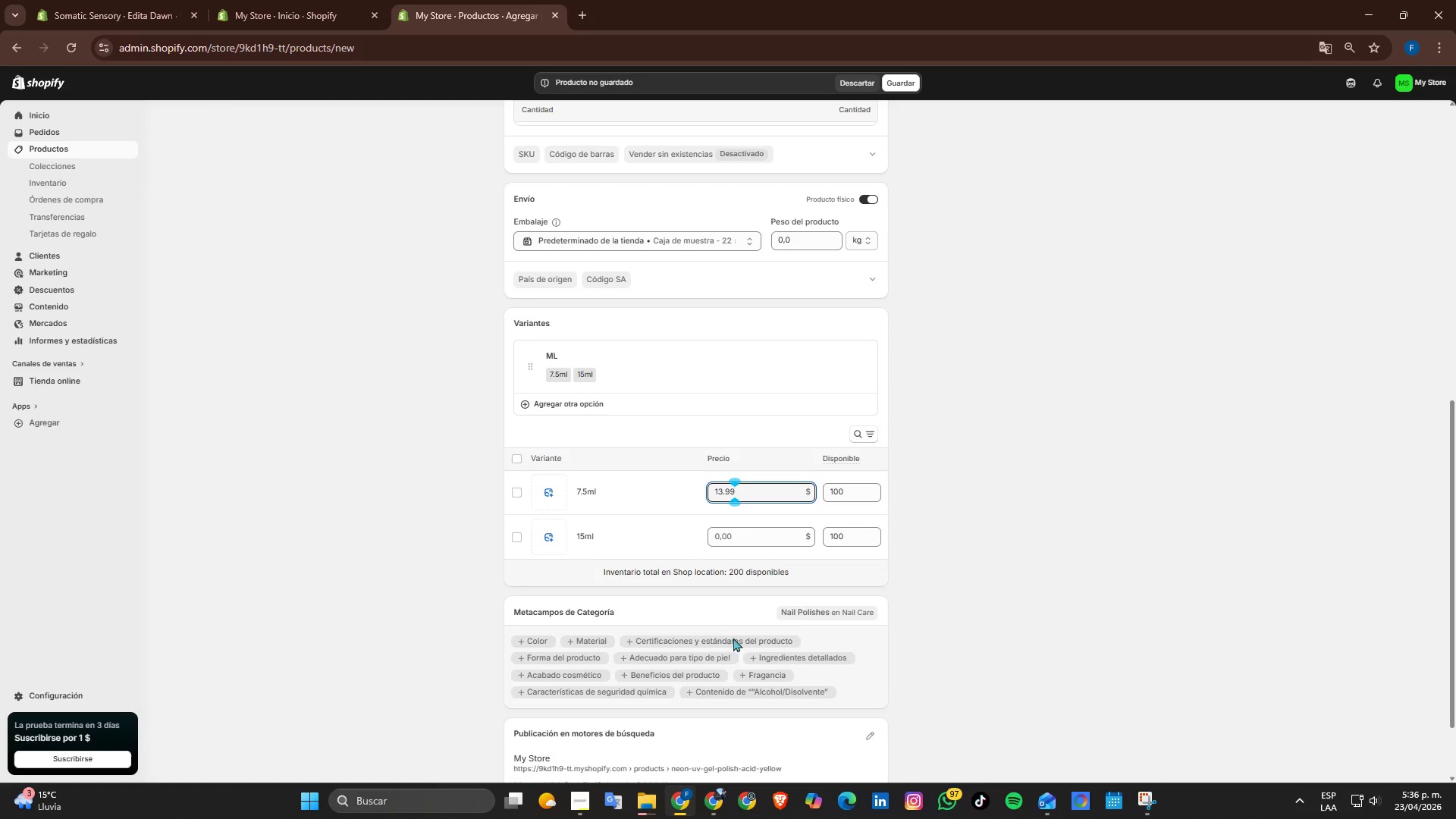 
left_click([752, 535])
 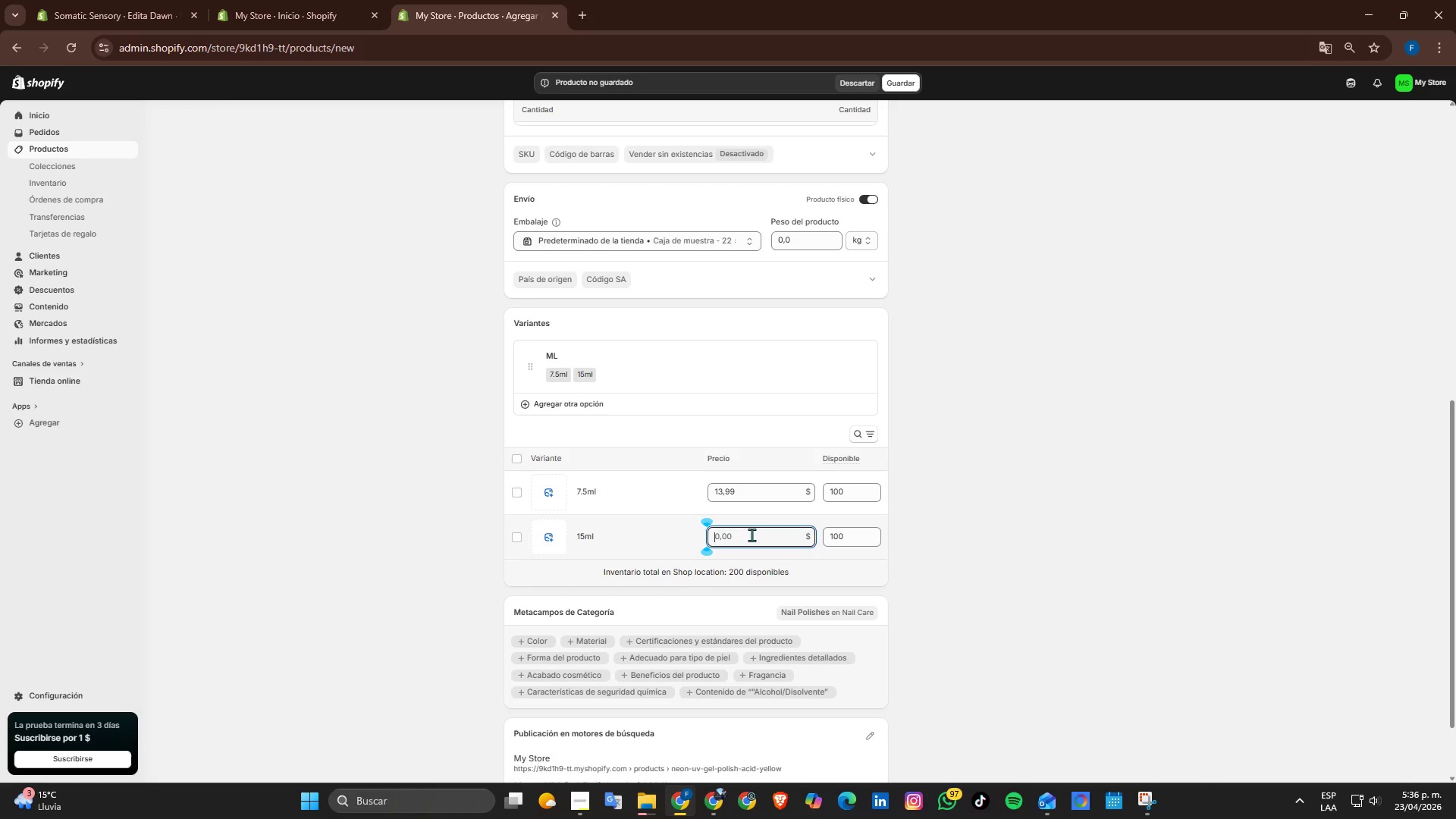 
key(Numpad1)
 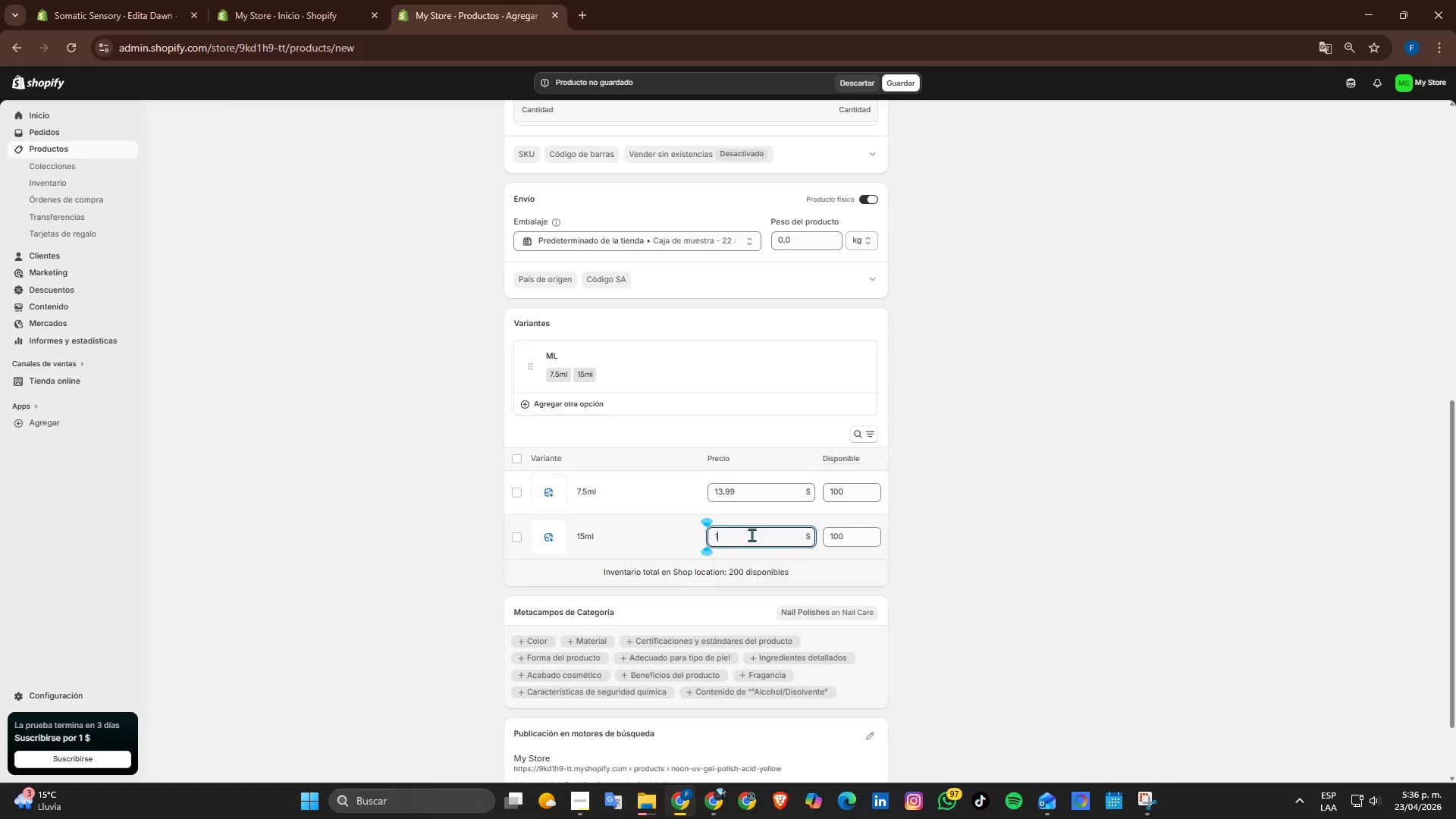 
key(Numpad6)
 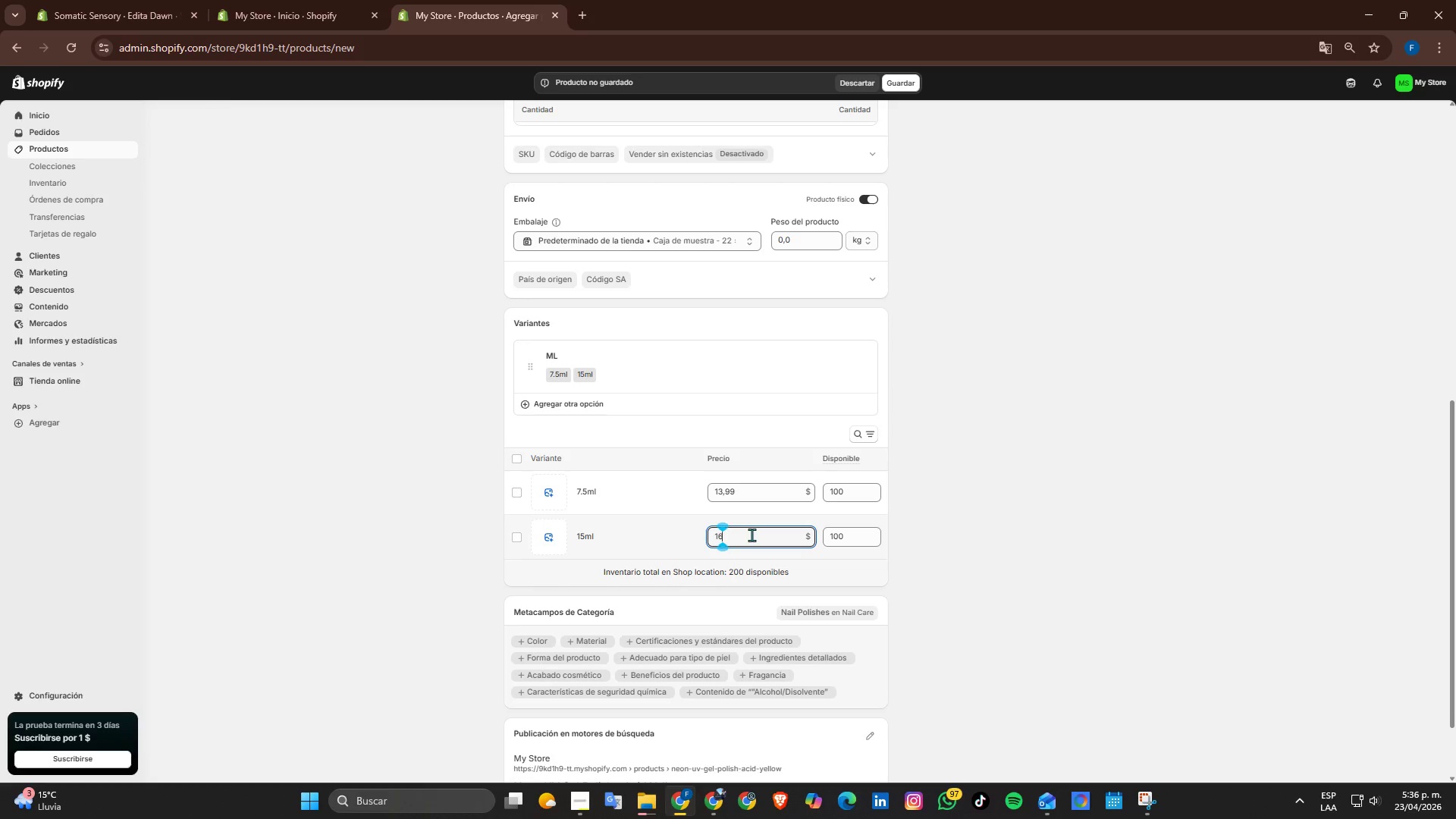 
key(NumpadDecimal)
 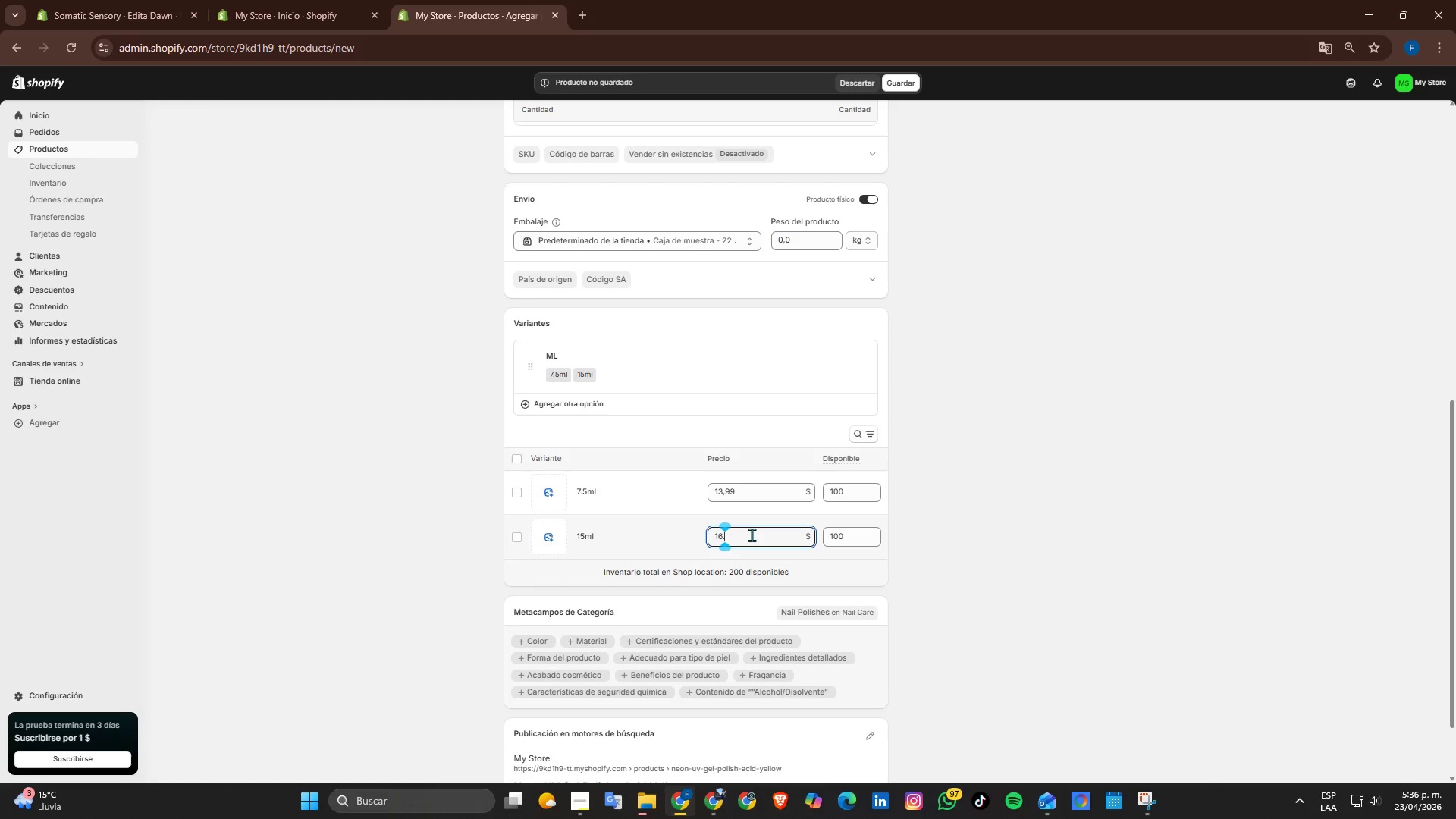 
key(Numpad9)
 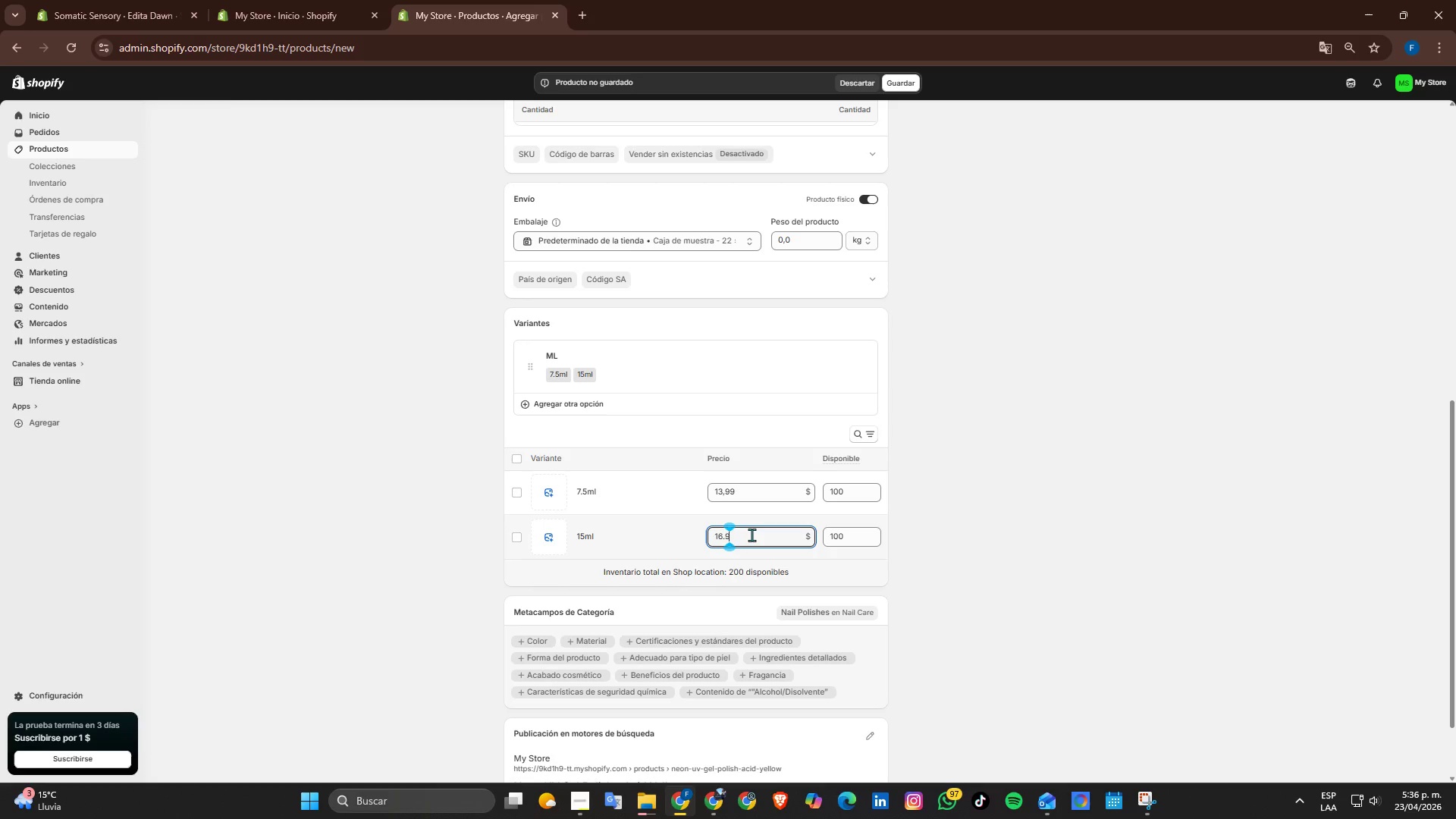 
key(Numpad9)
 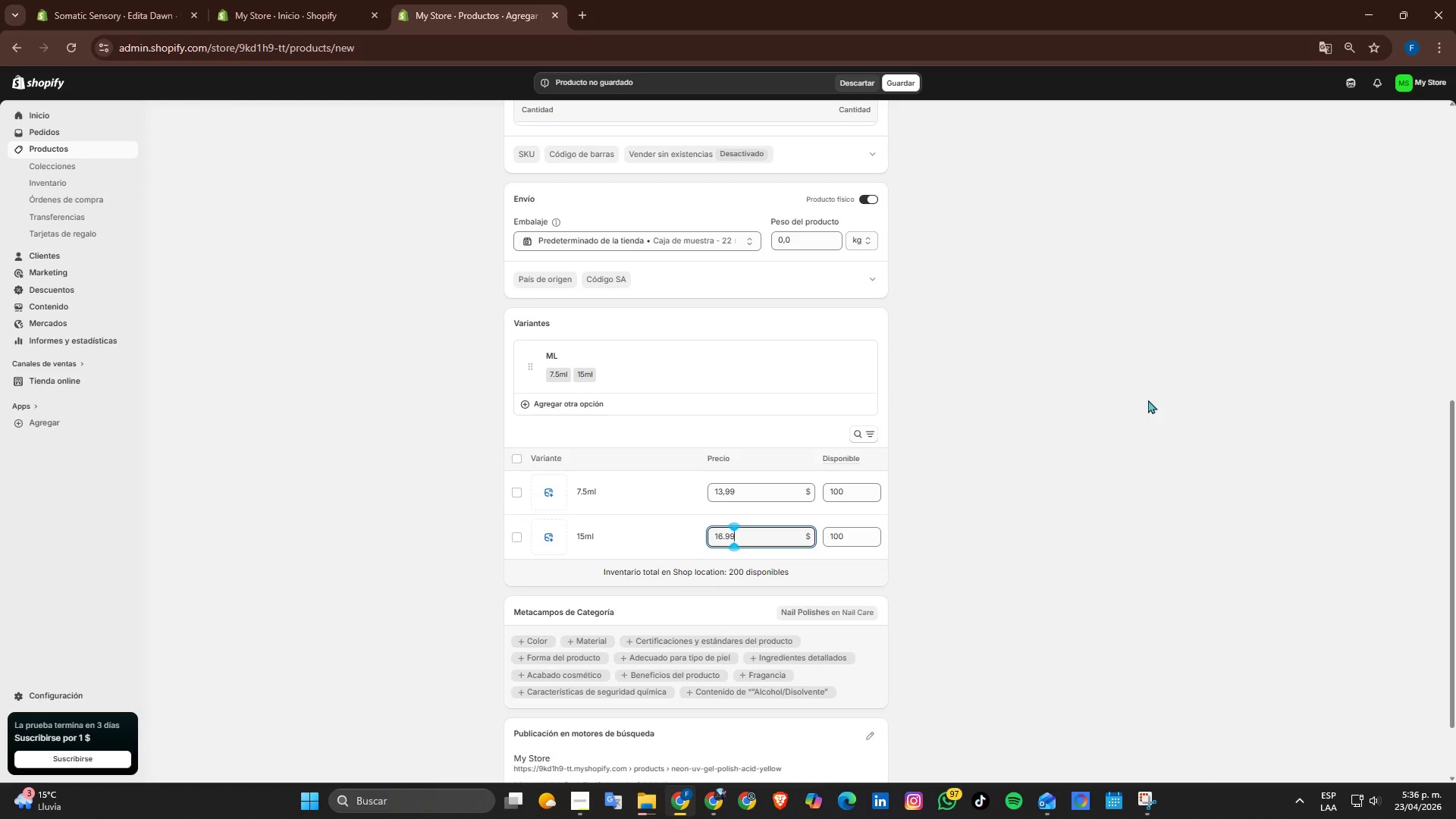 
left_click([1130, 437])
 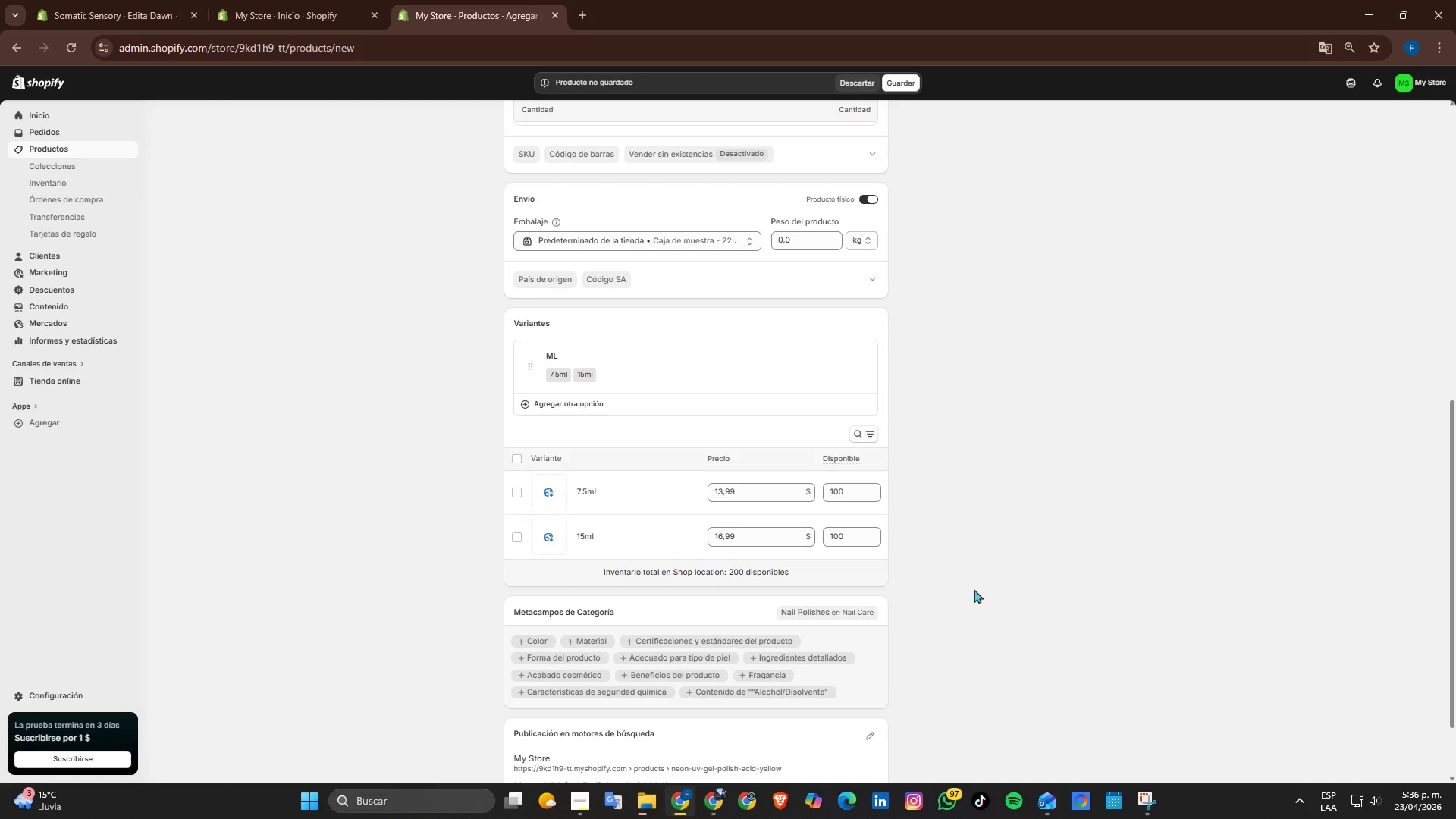 
scroll: coordinate [715, 567], scroll_direction: down, amount: 2.0
 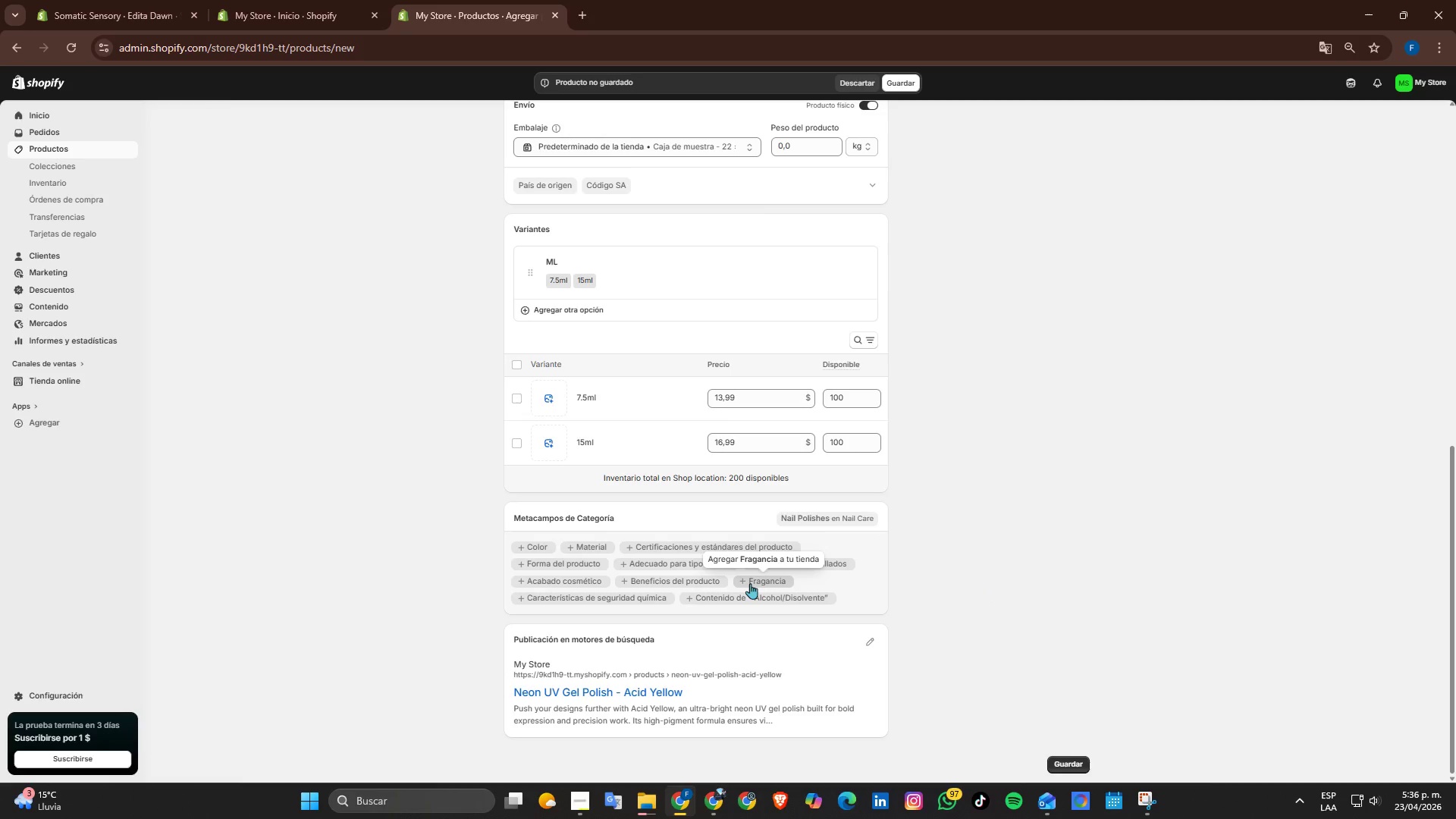 
scroll: coordinate [731, 566], scroll_direction: up, amount: 4.0
 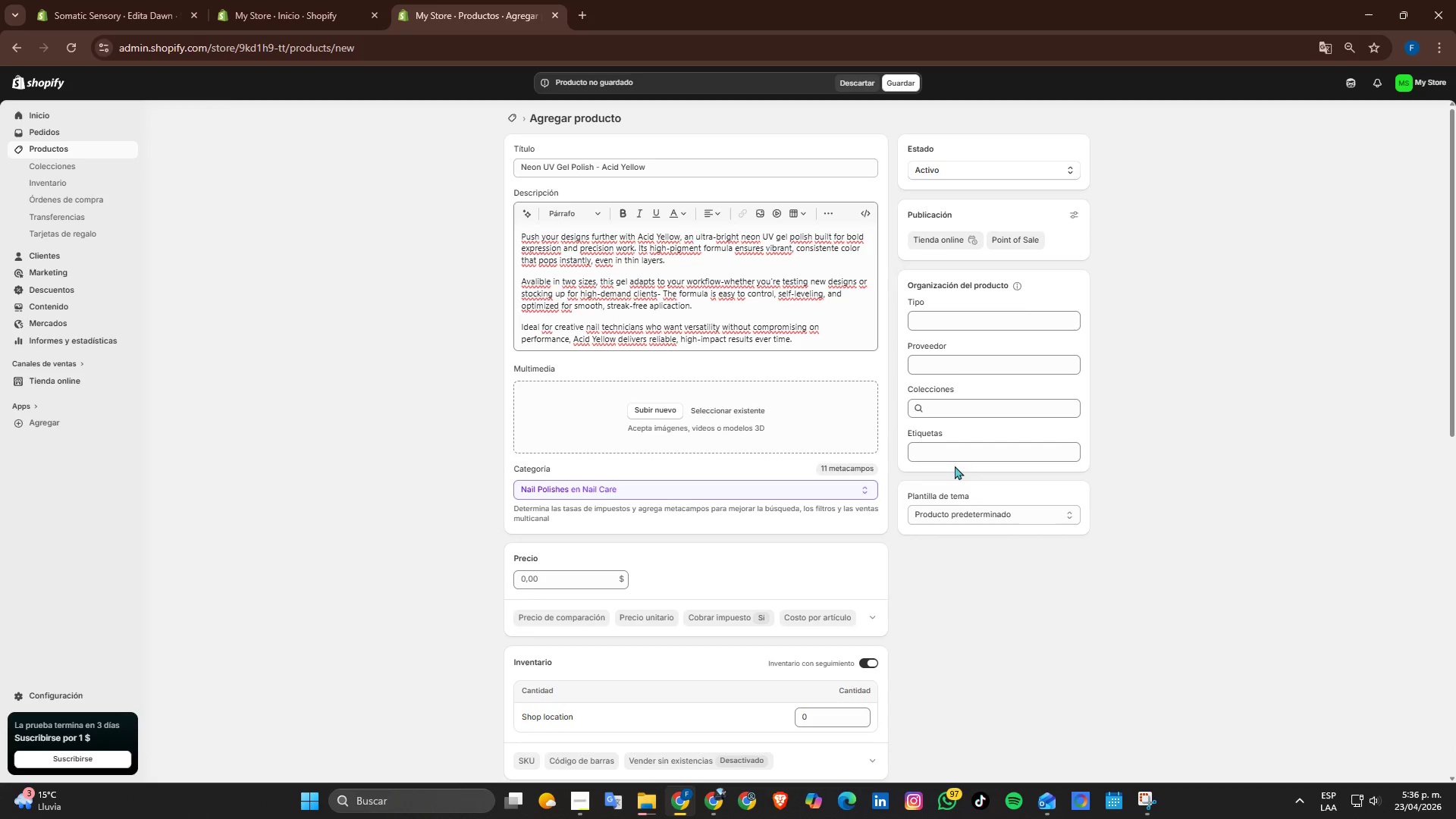 
left_click([962, 457])
 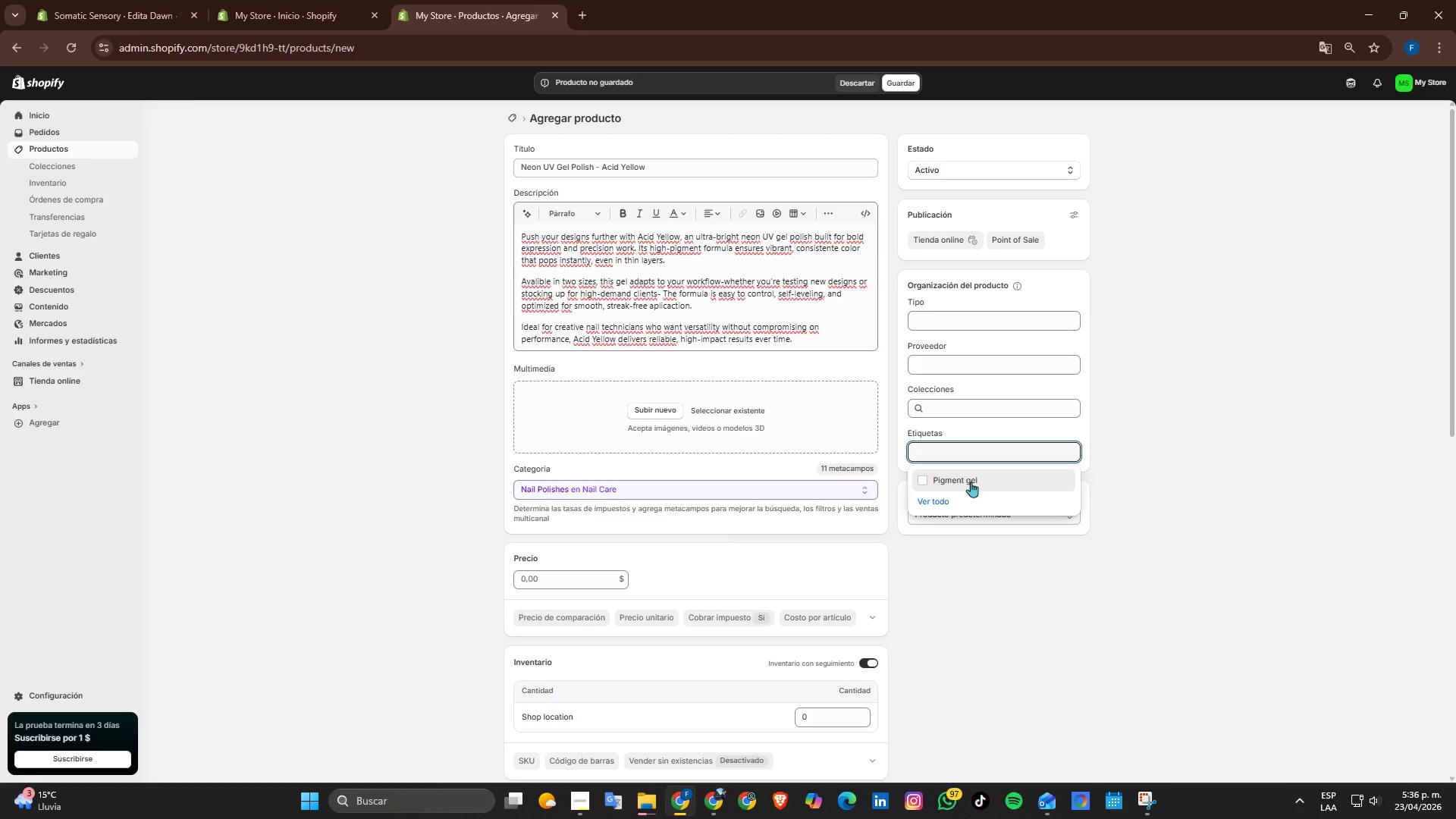 
left_click([971, 482])
 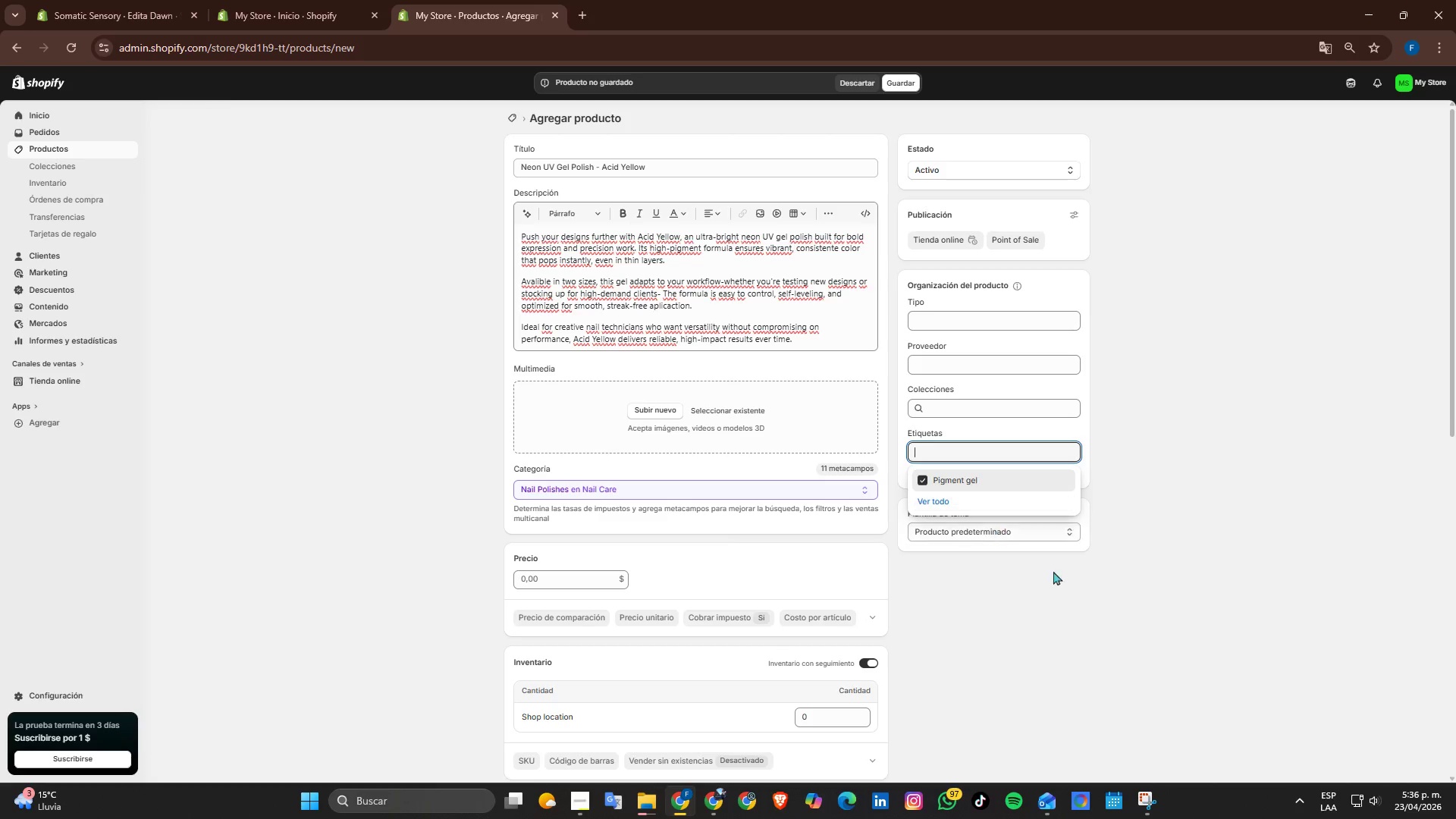 
left_click([1225, 594])
 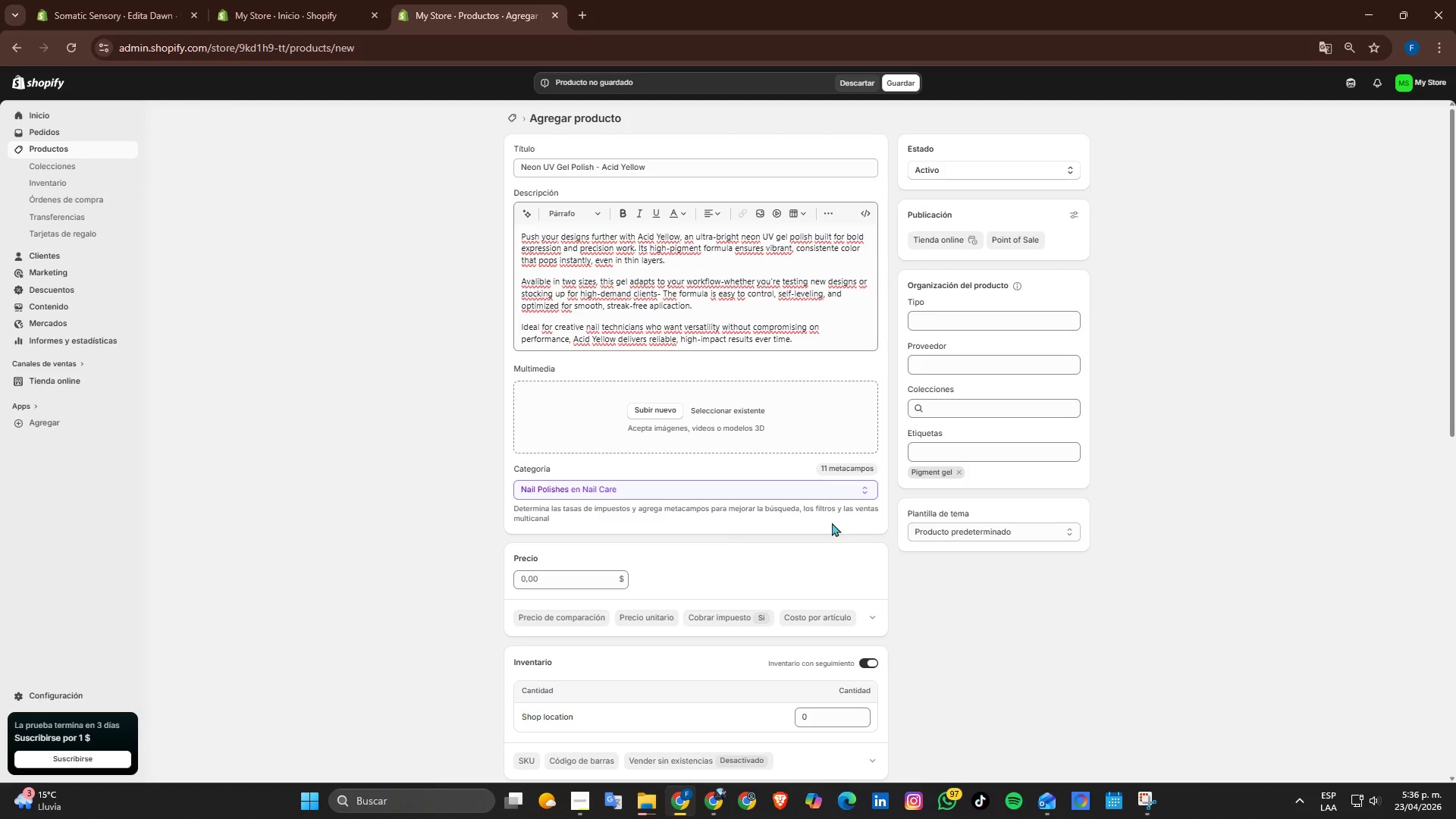 
scroll: coordinate [832, 522], scroll_direction: down, amount: 2.0
 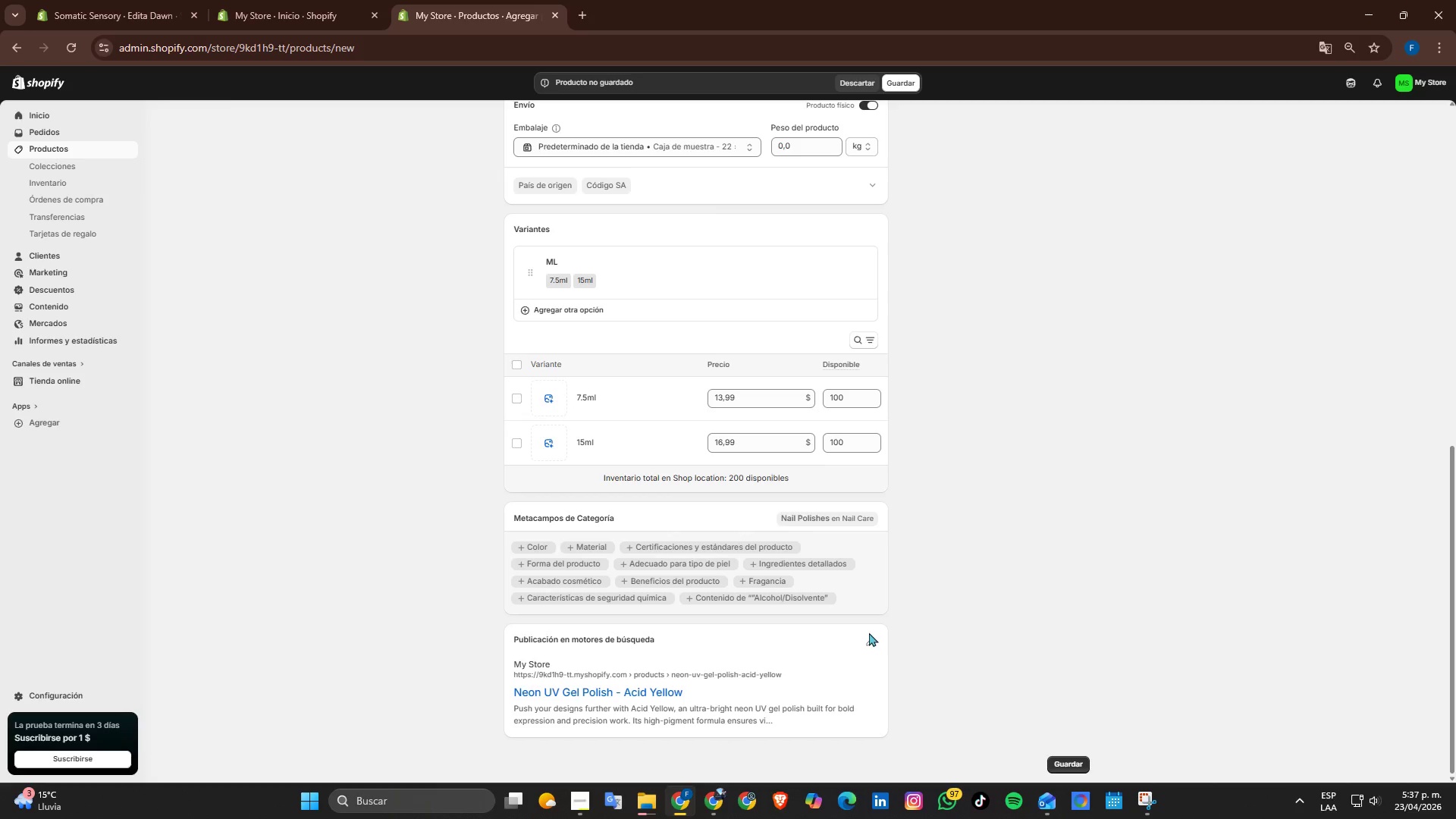 
wait(10.03)
 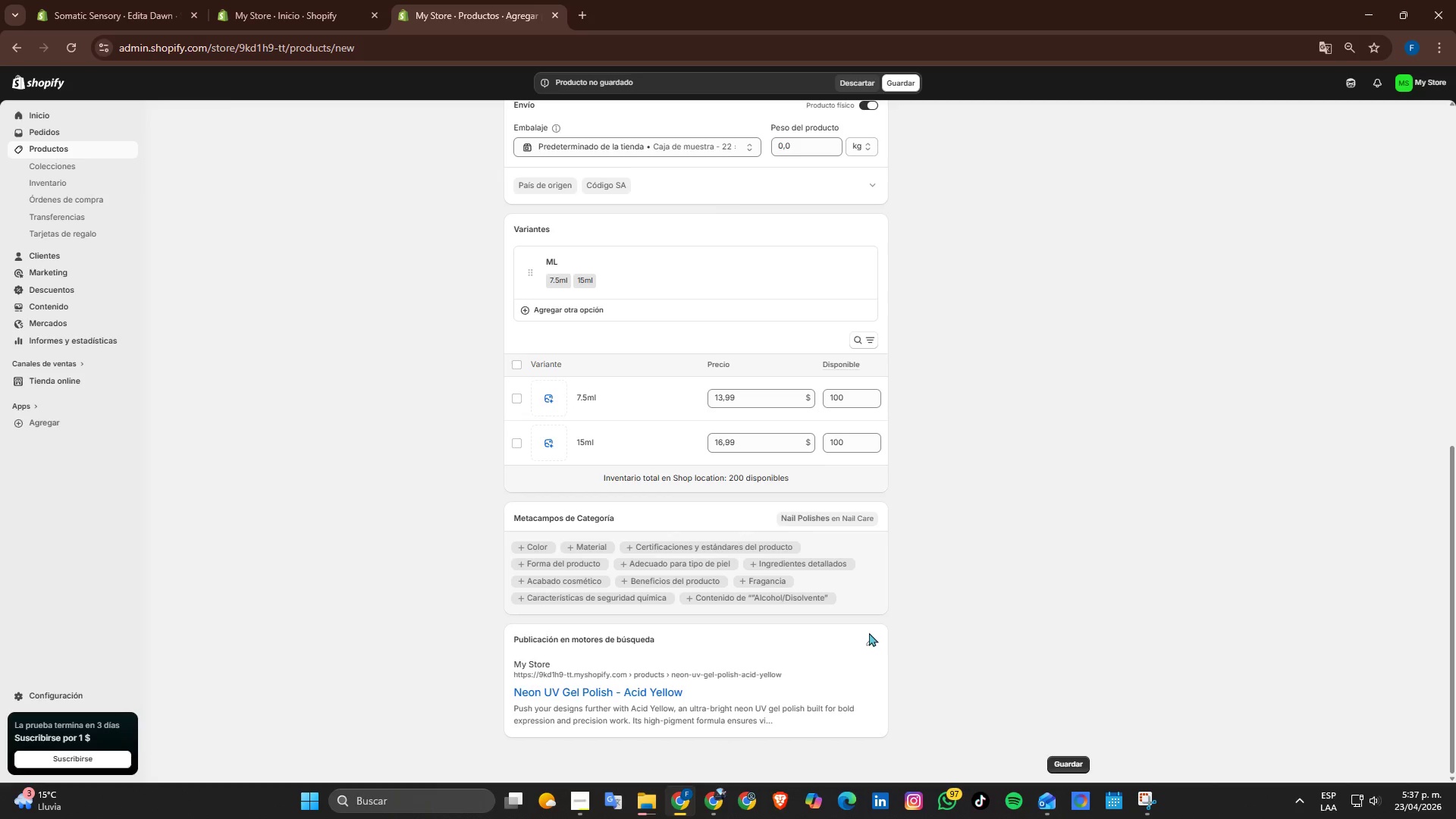 
left_click([873, 642])
 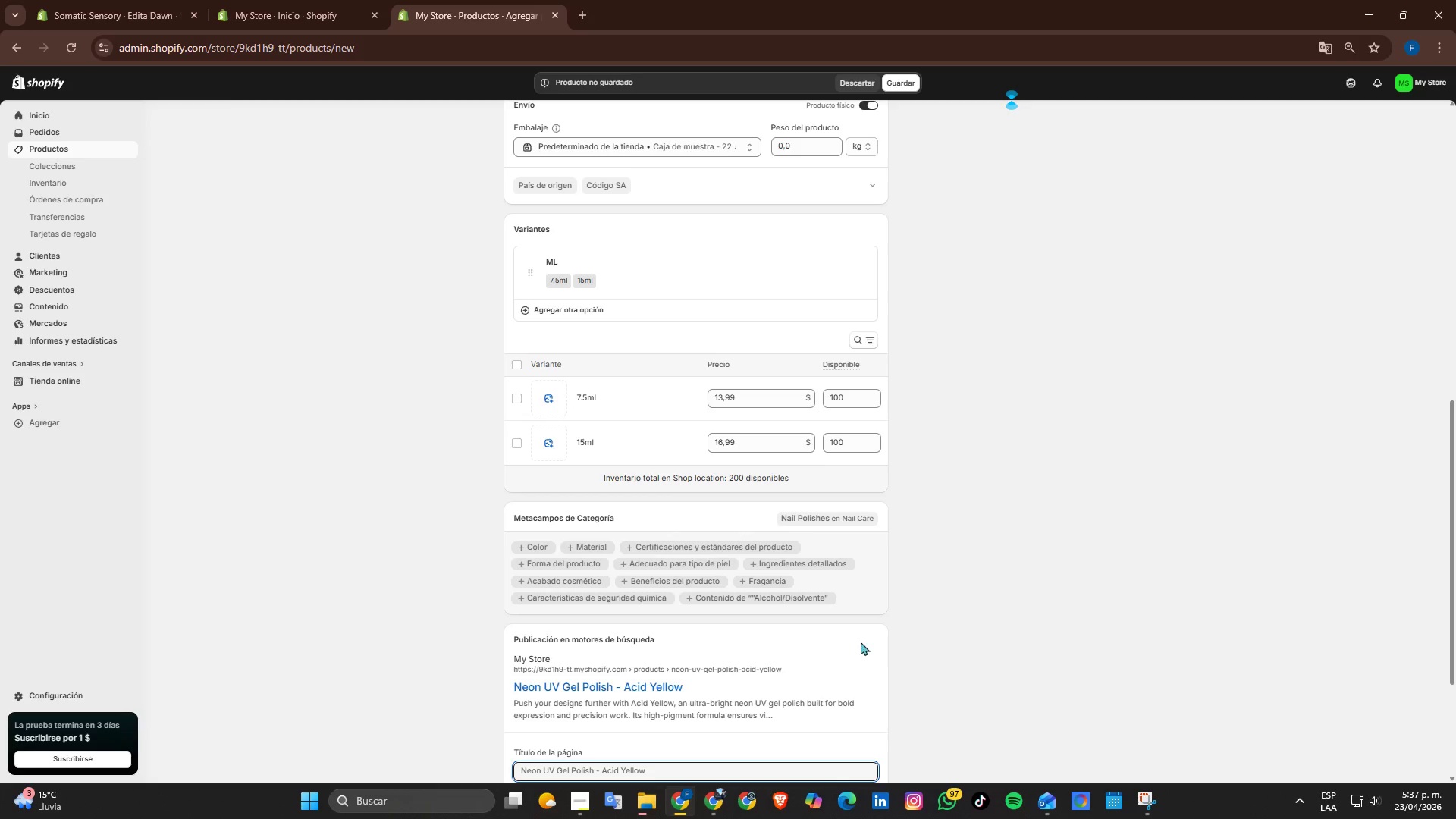 
scroll: coordinate [859, 642], scroll_direction: down, amount: 2.0
 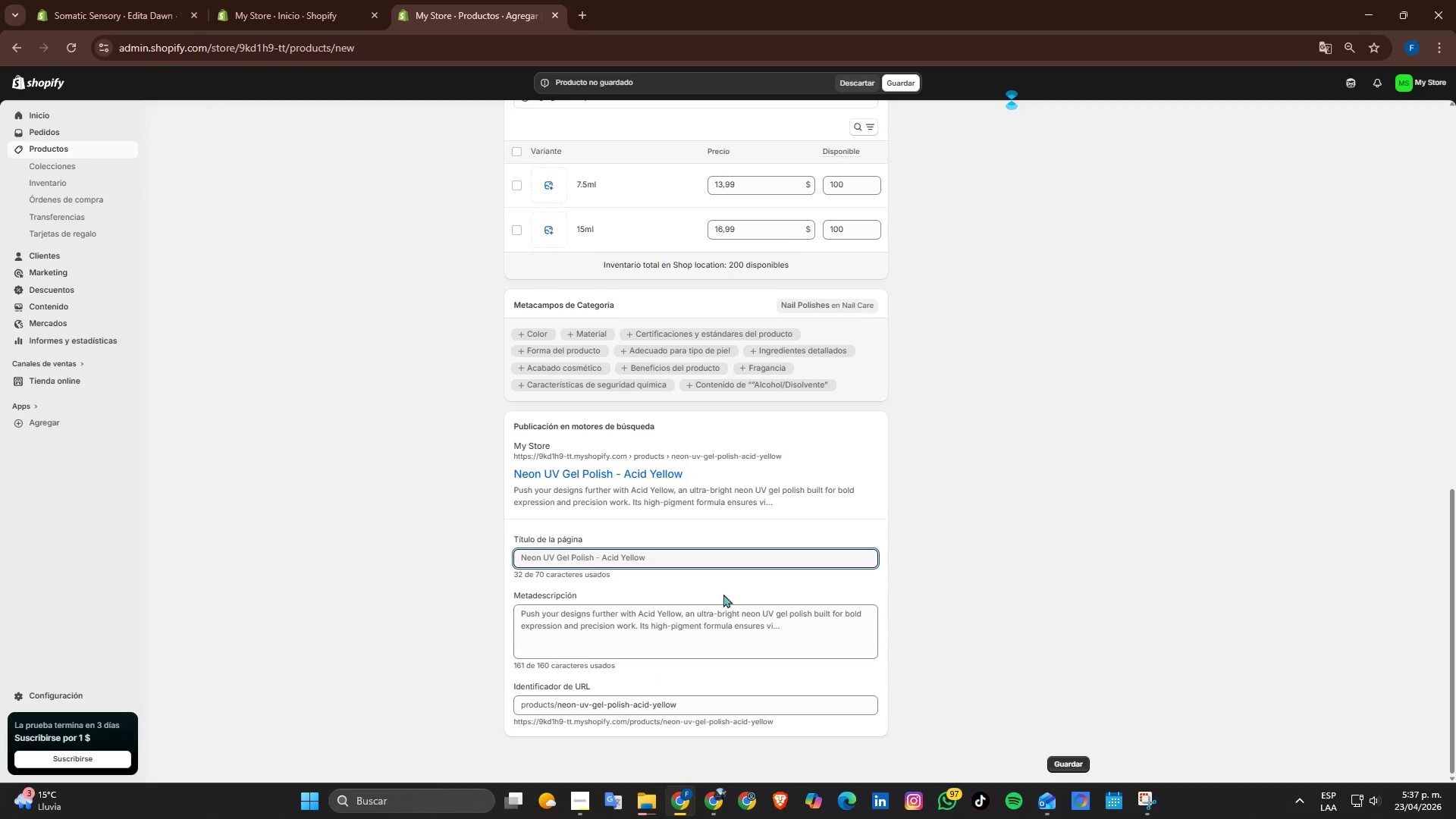 
left_click([715, 564])
 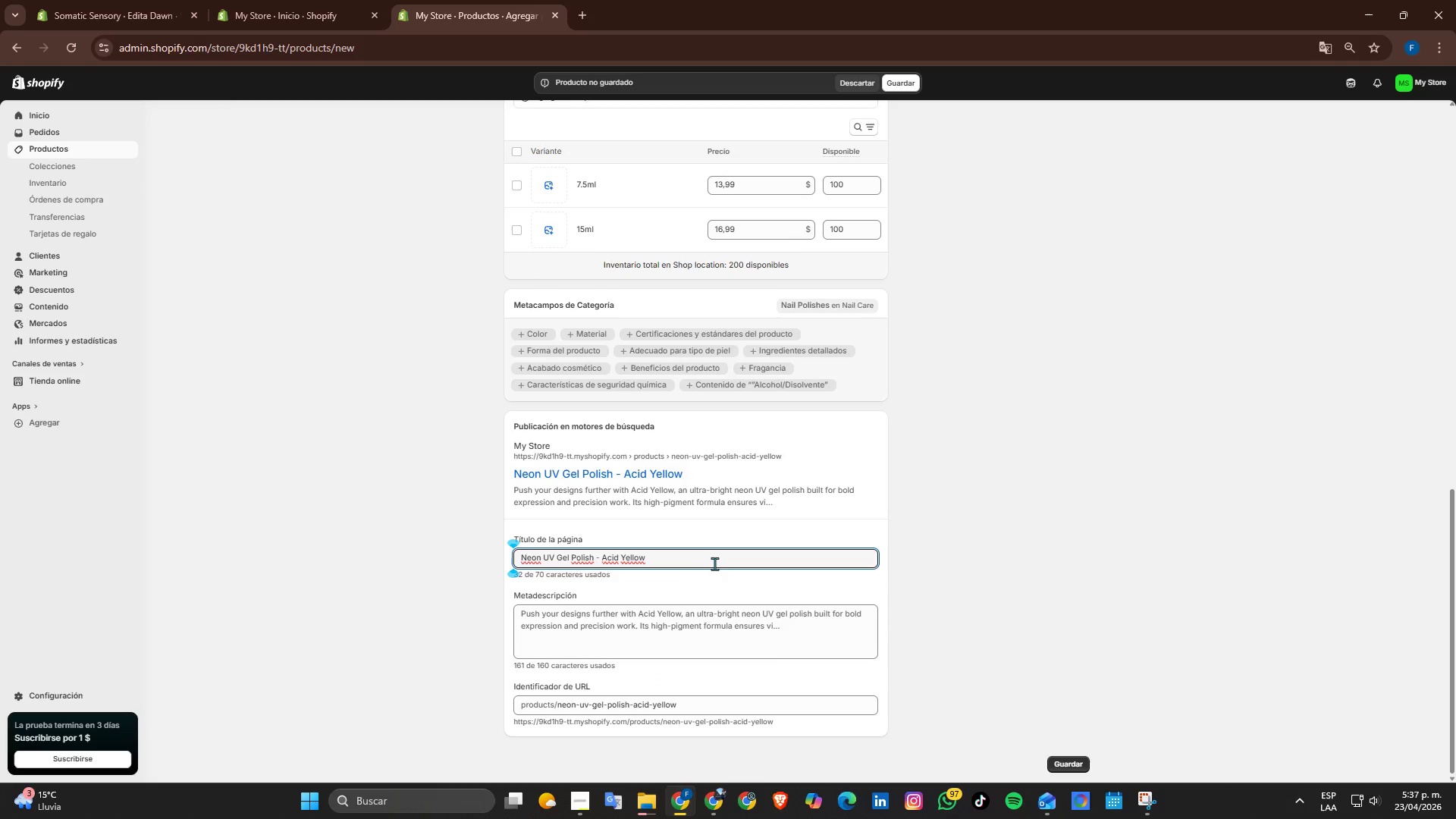 
left_click_drag(start_coordinate=[714, 563], to_coordinate=[338, 554])
 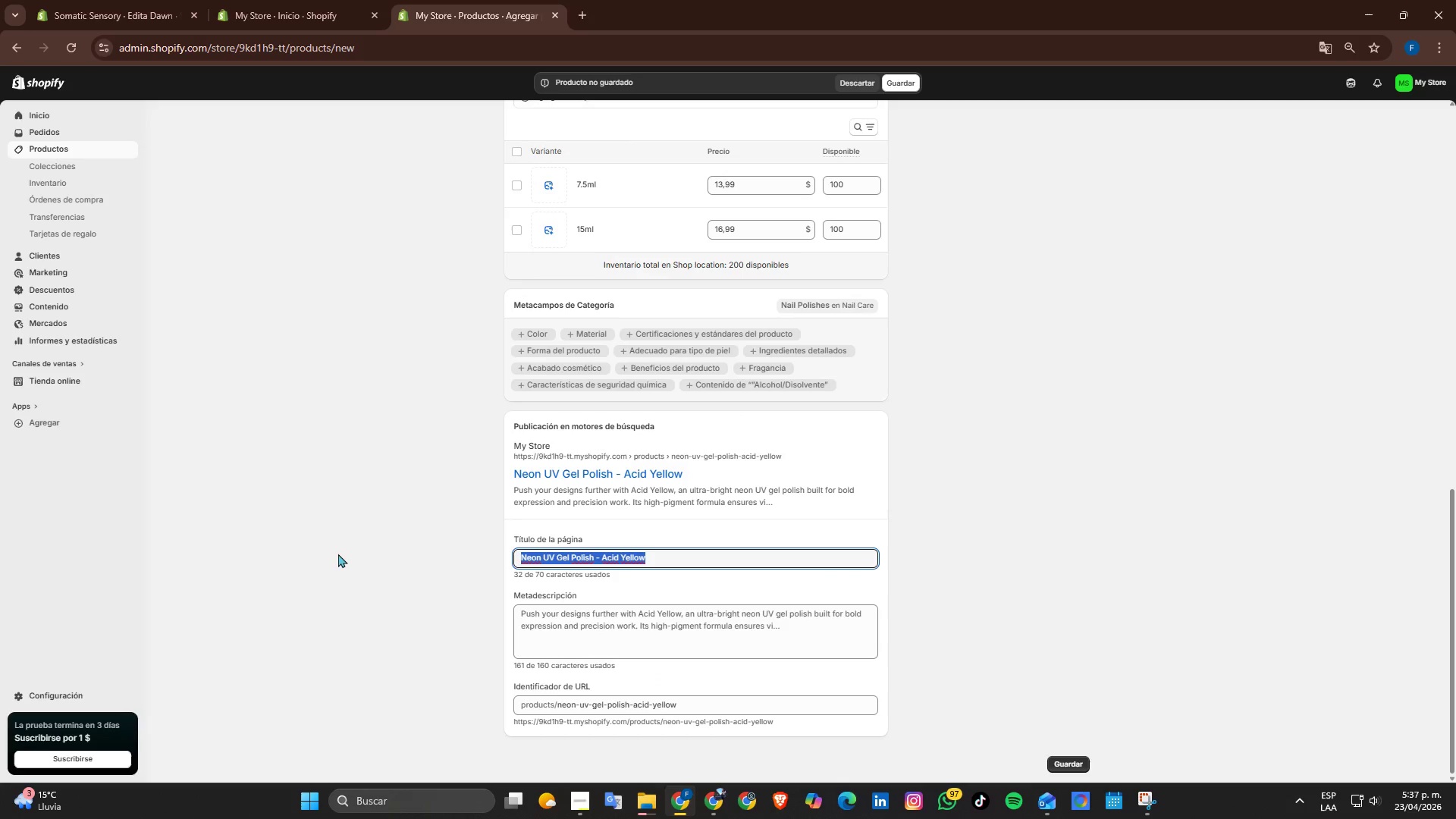 
type(Acid Yellow Neon UV Gel Polish \ Broght)
key(Backspace)
key(Backspace)
key(Backspace)
key(Backspace)
type(ight Nail Art Gel)
 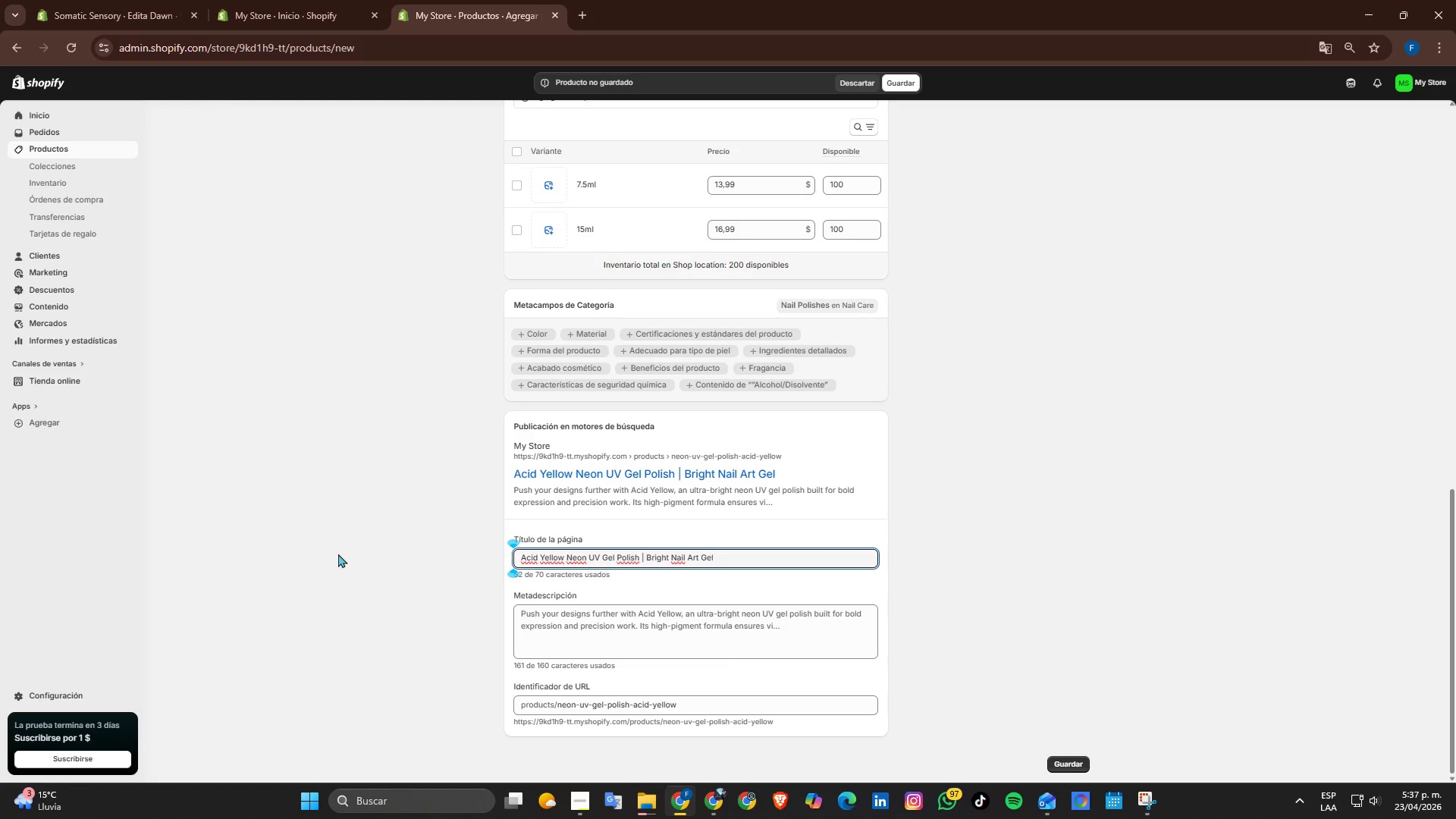 
left_click([562, 629])
 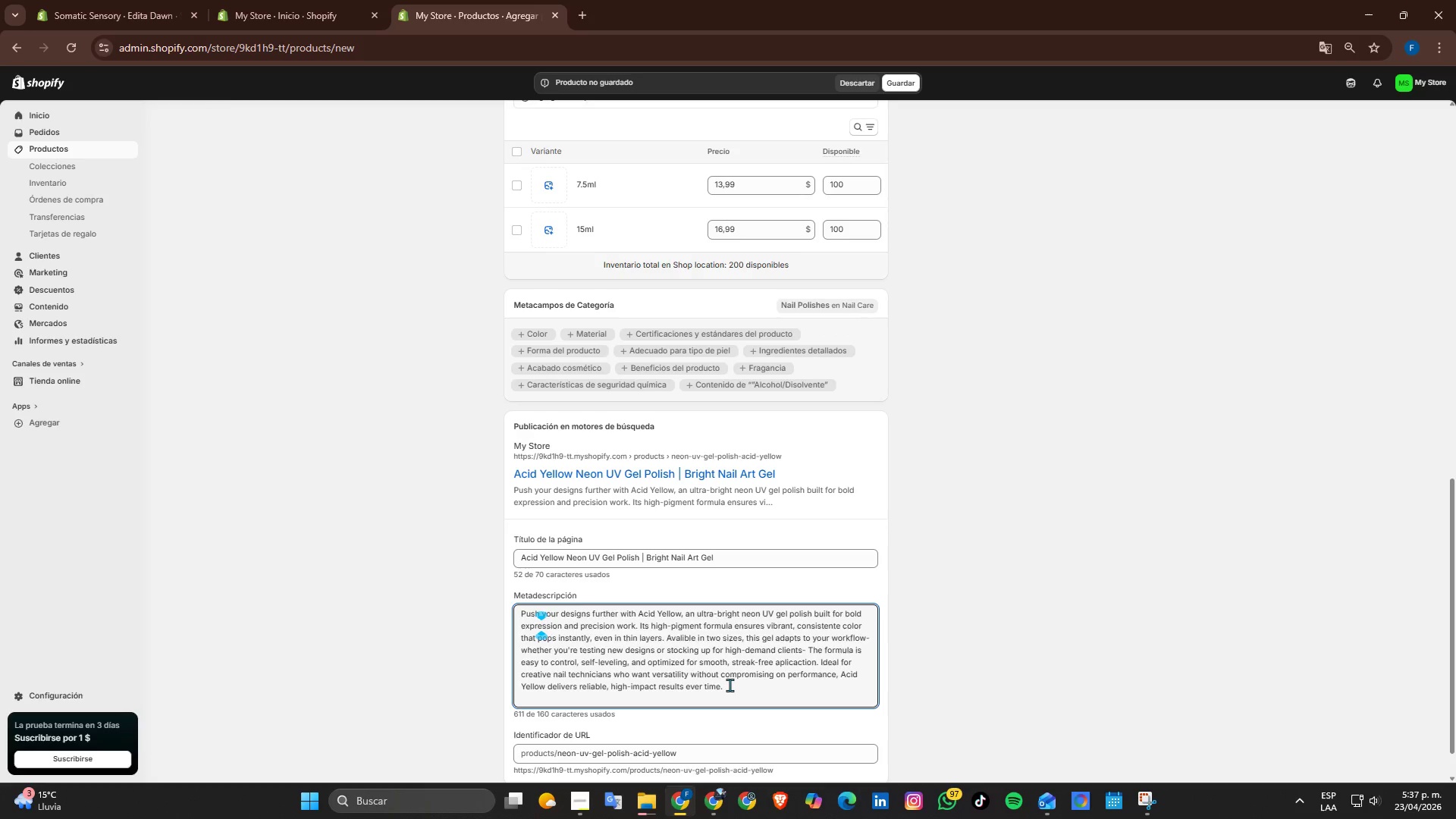 
left_click_drag(start_coordinate=[732, 685], to_coordinate=[491, 582])
 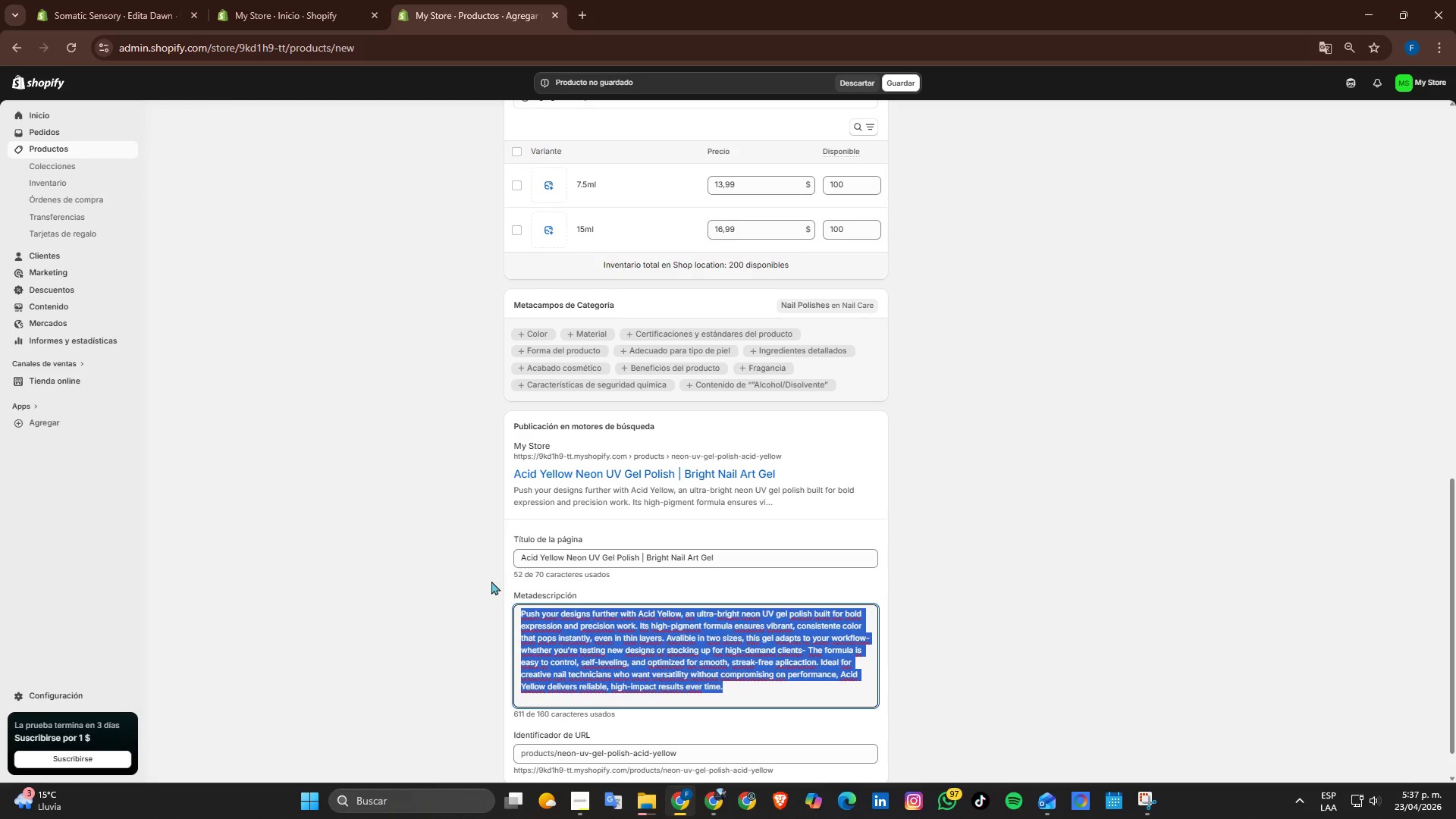 
type(Bright a)
key(Backspace)
type(neon yellow UV gel polish with strong pigmentation. Avali)
key(Backspace)
key(Backspace)
type(ilable in multiple sizes profes)
key(Backspace)
type(ssional nail artist and creative desings )
key(Backspace)
key(Backspace)
type(s)
 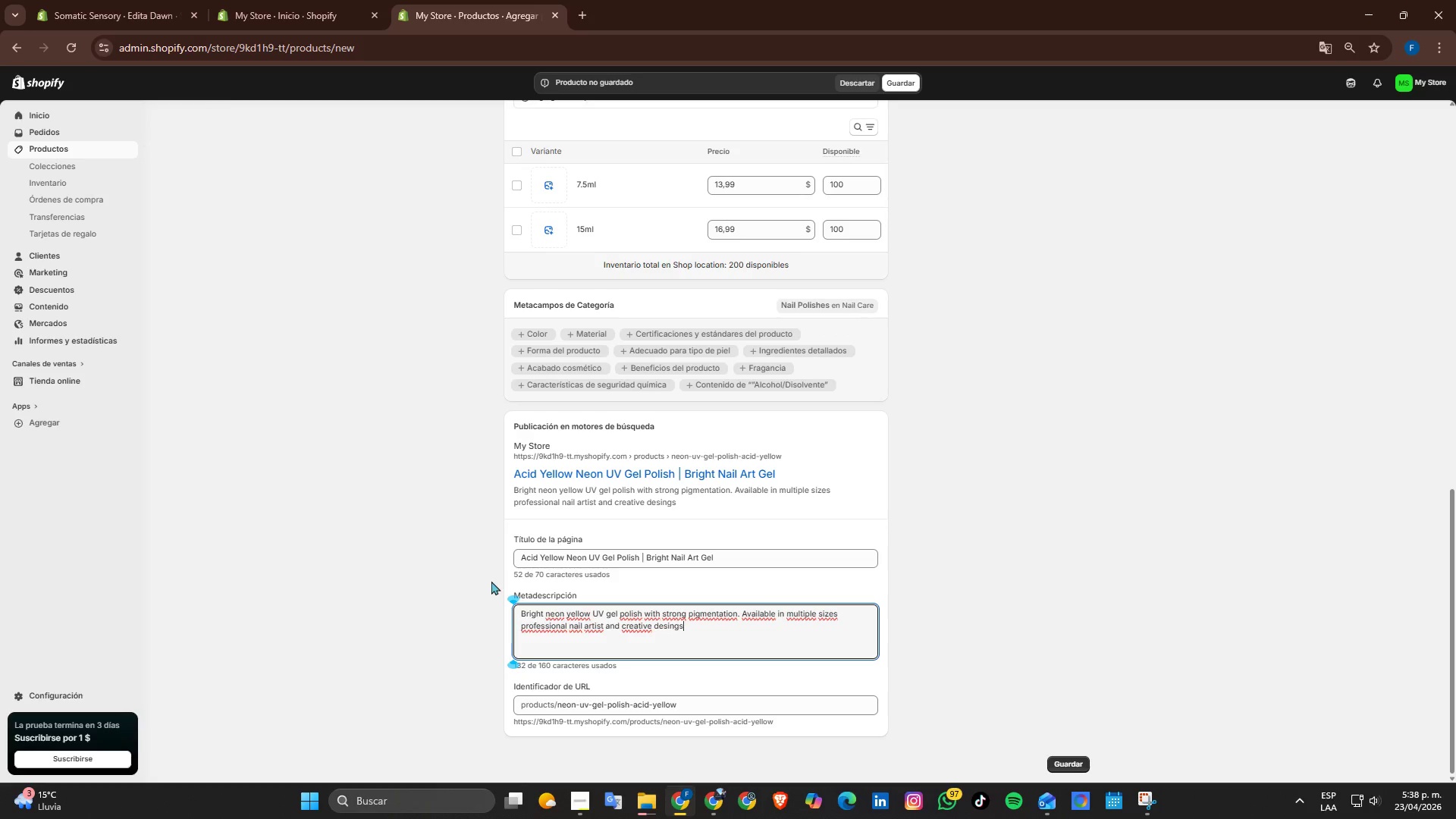 
wait(13.25)
 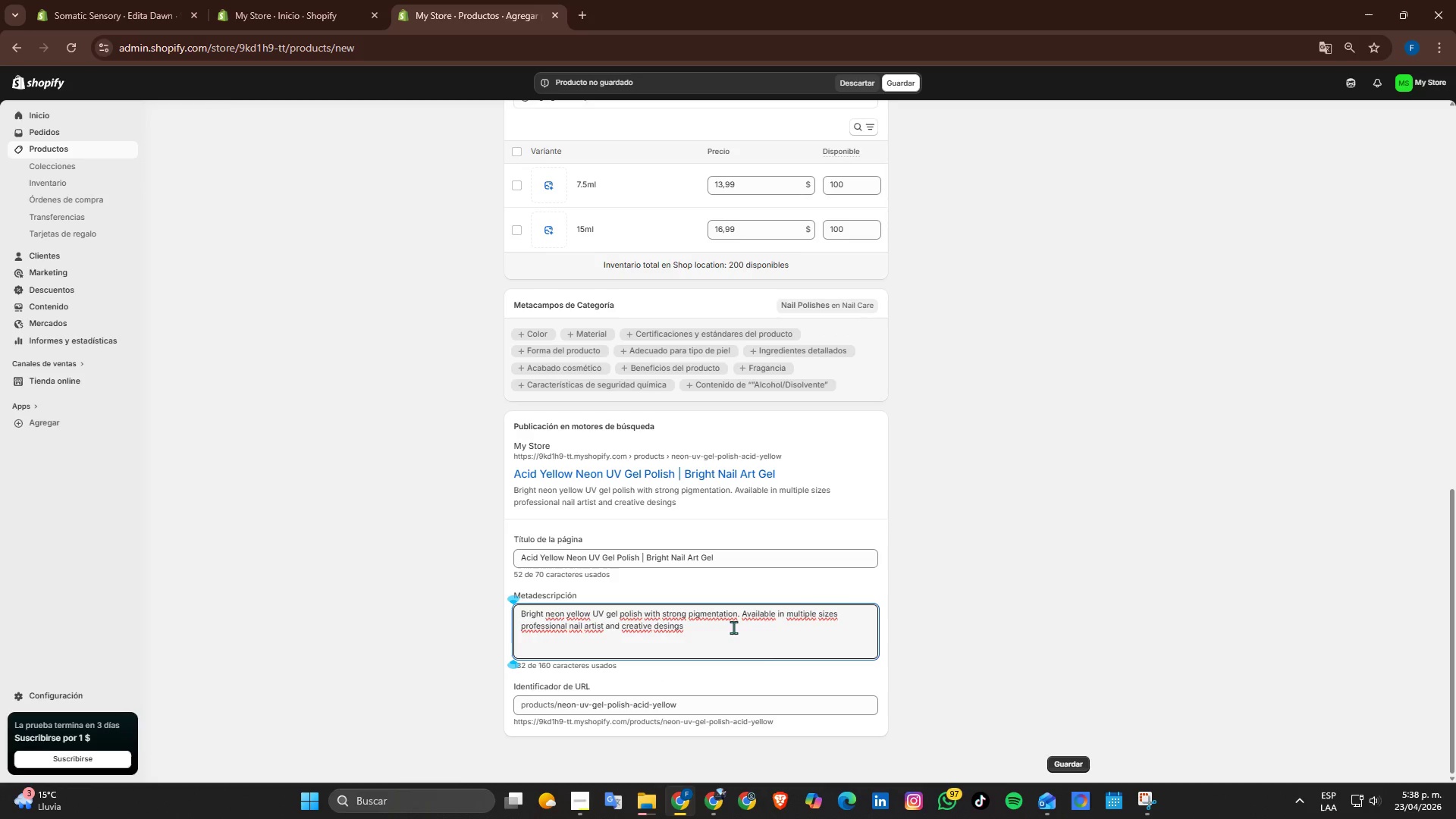 
scroll: coordinate [730, 641], scroll_direction: down, amount: 1.0
 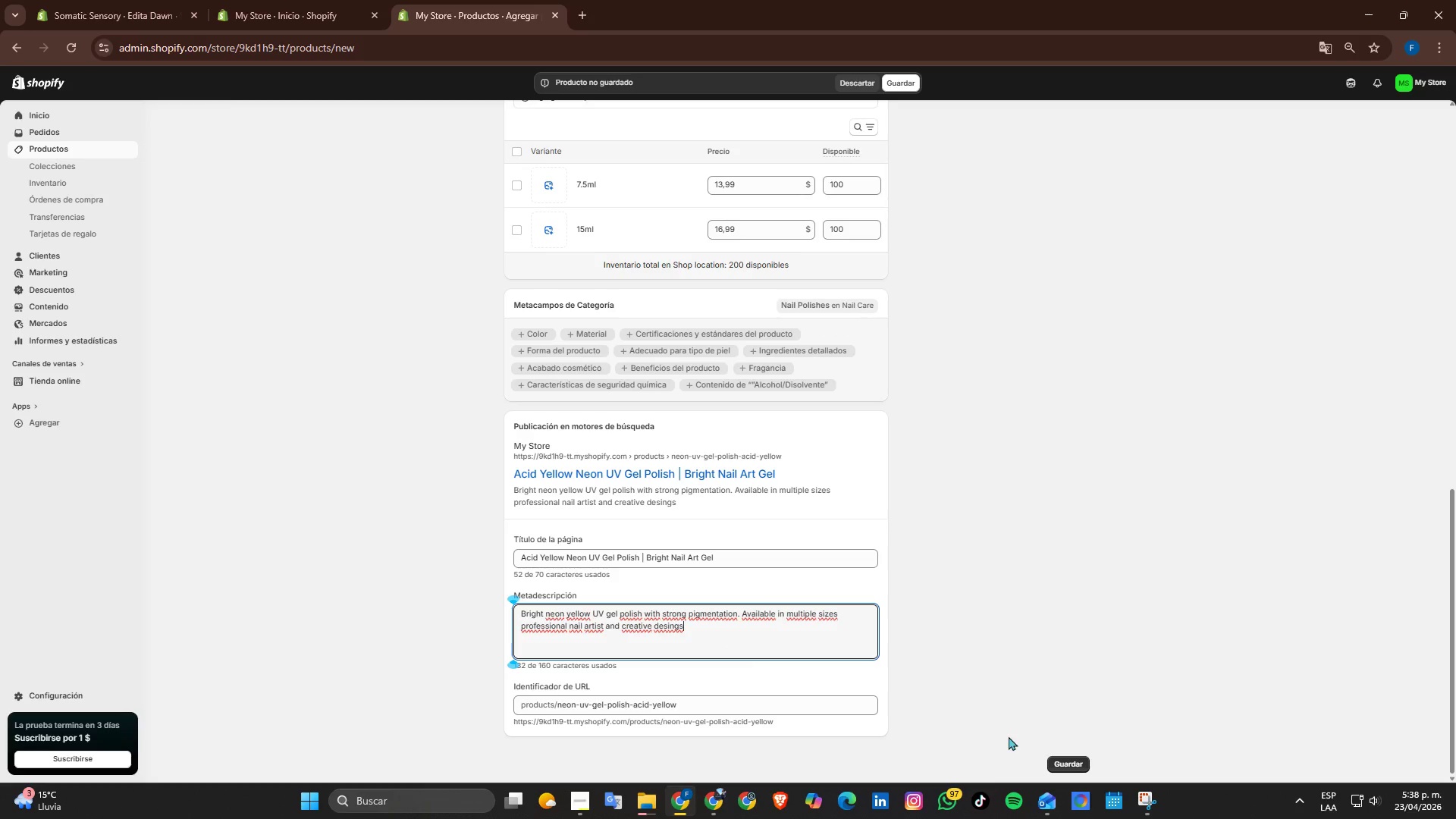 
key(Period)
 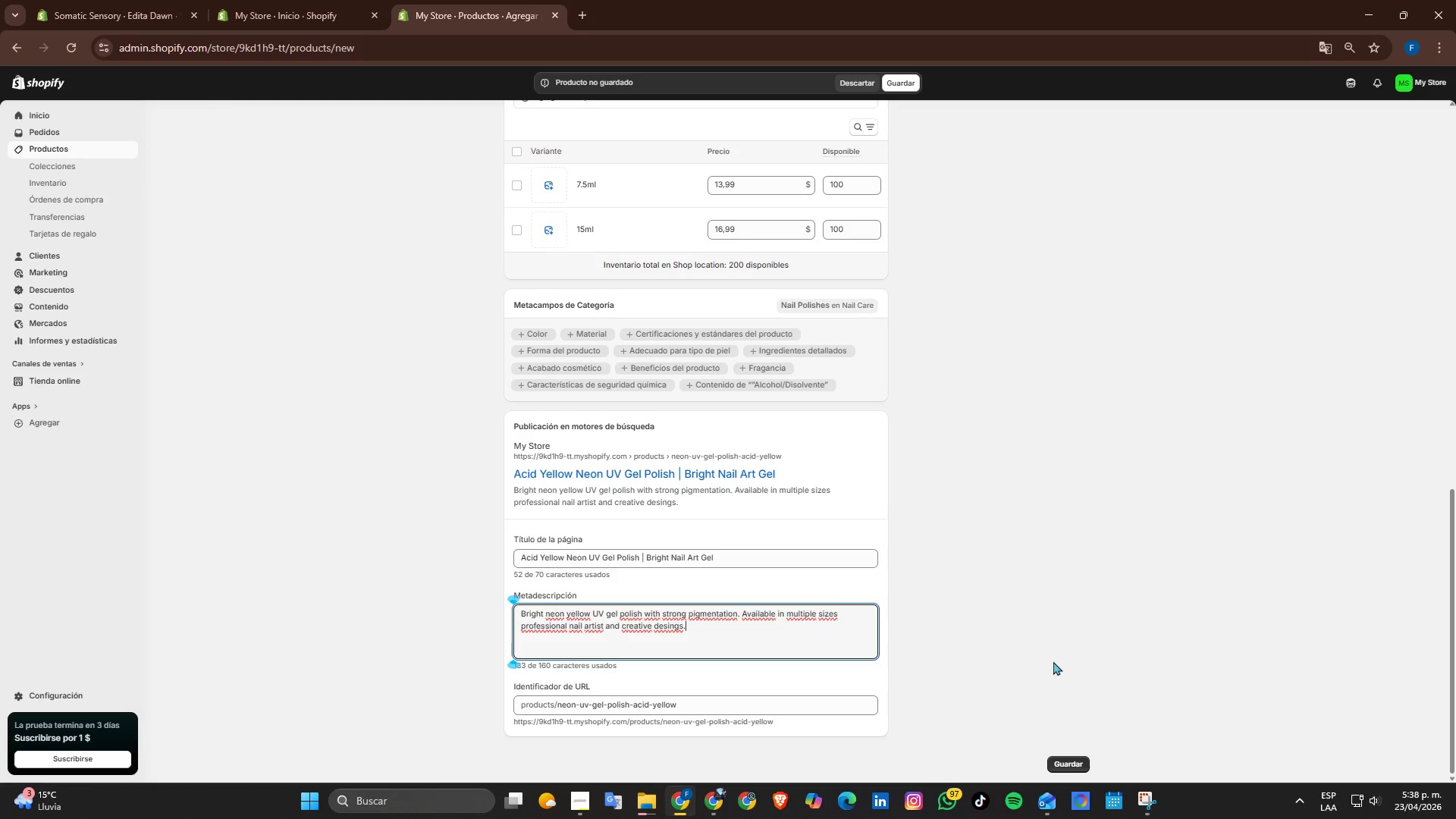 
scroll: coordinate [1054, 672], scroll_direction: down, amount: 2.0
 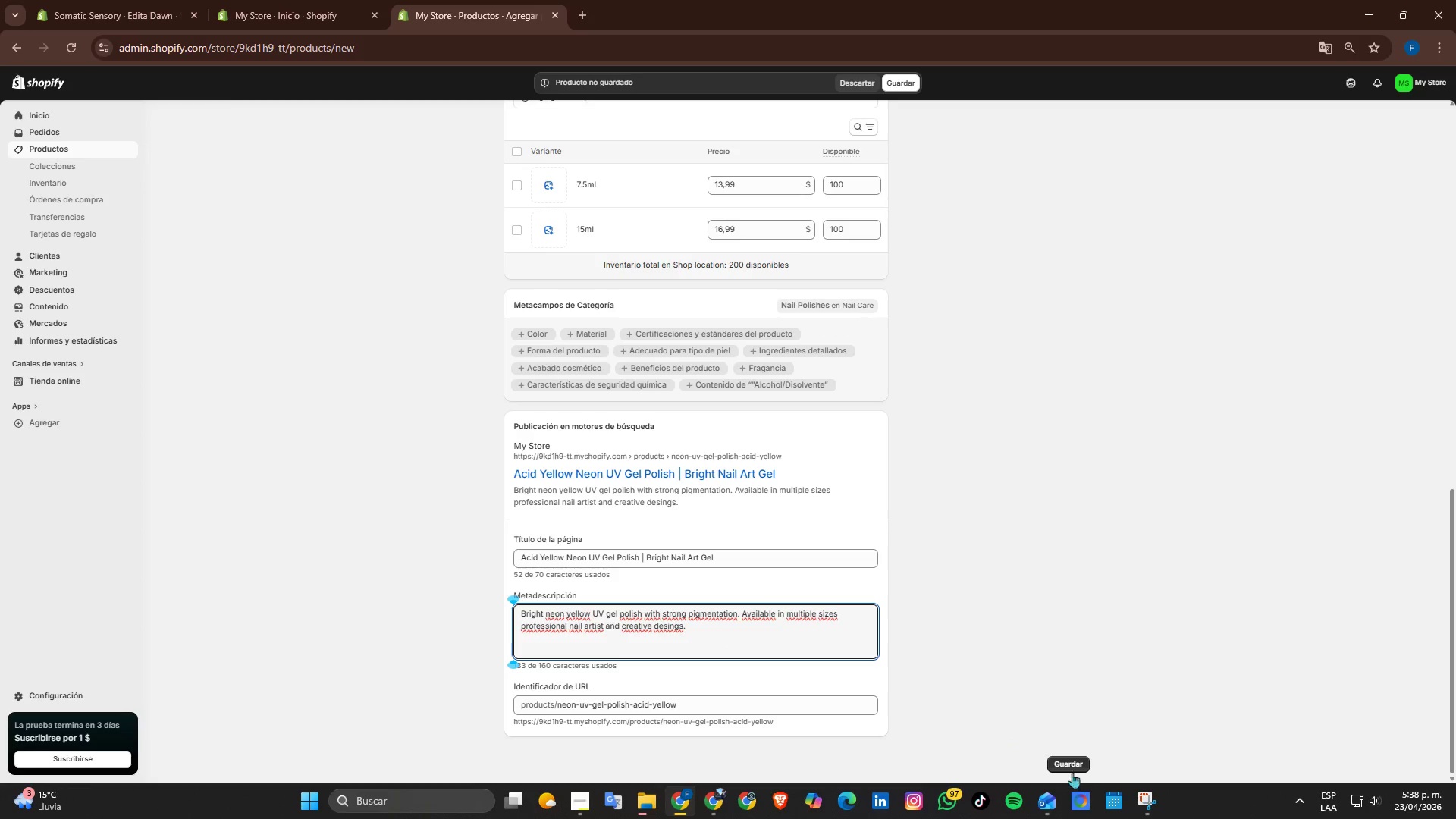 
left_click([1072, 769])
 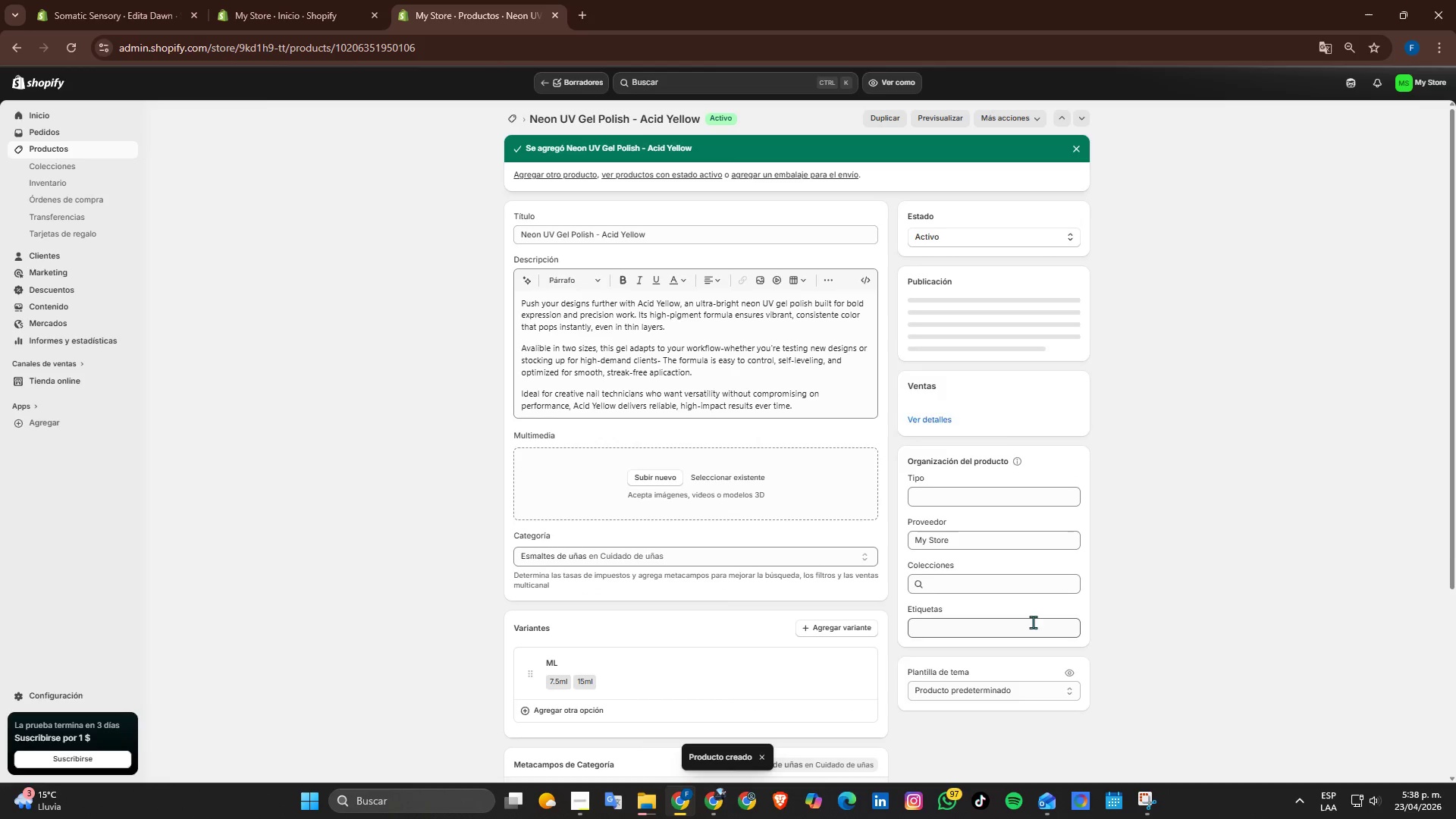 
wait(5.91)
 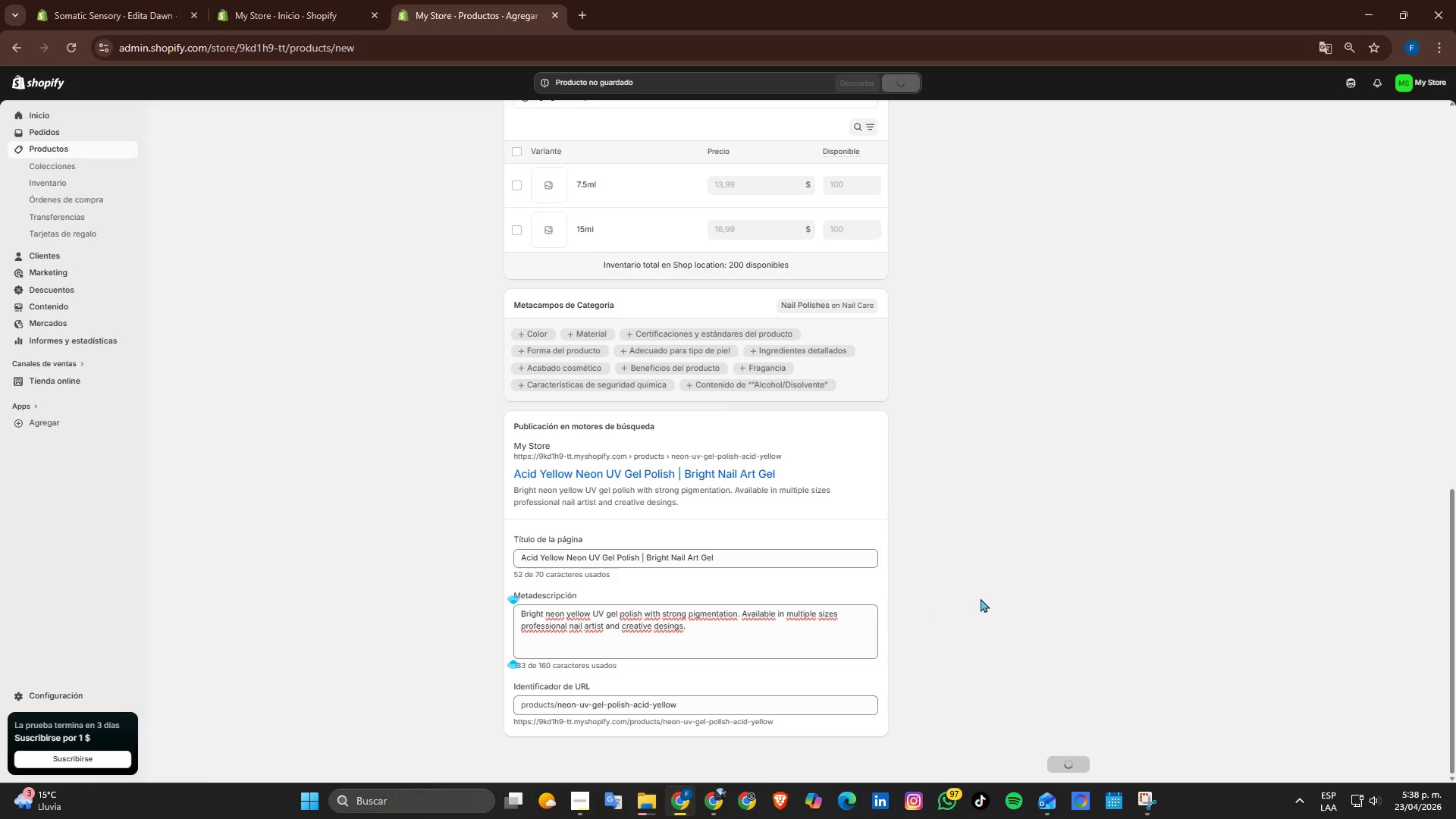 
scroll: coordinate [946, 582], scroll_direction: none, amount: 0.0
 